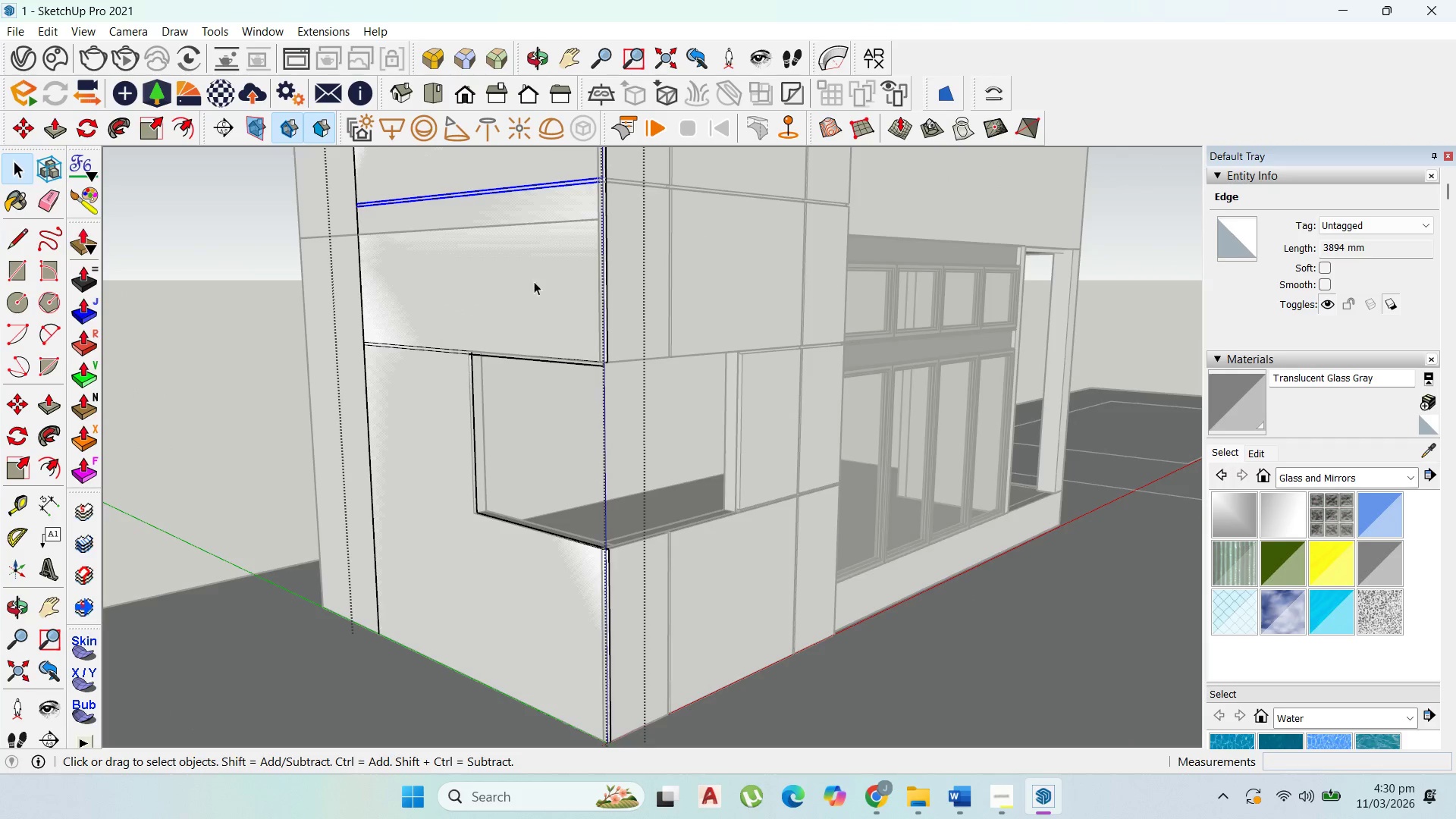 
scroll: coordinate [562, 444], scroll_direction: down, amount: 9.0
 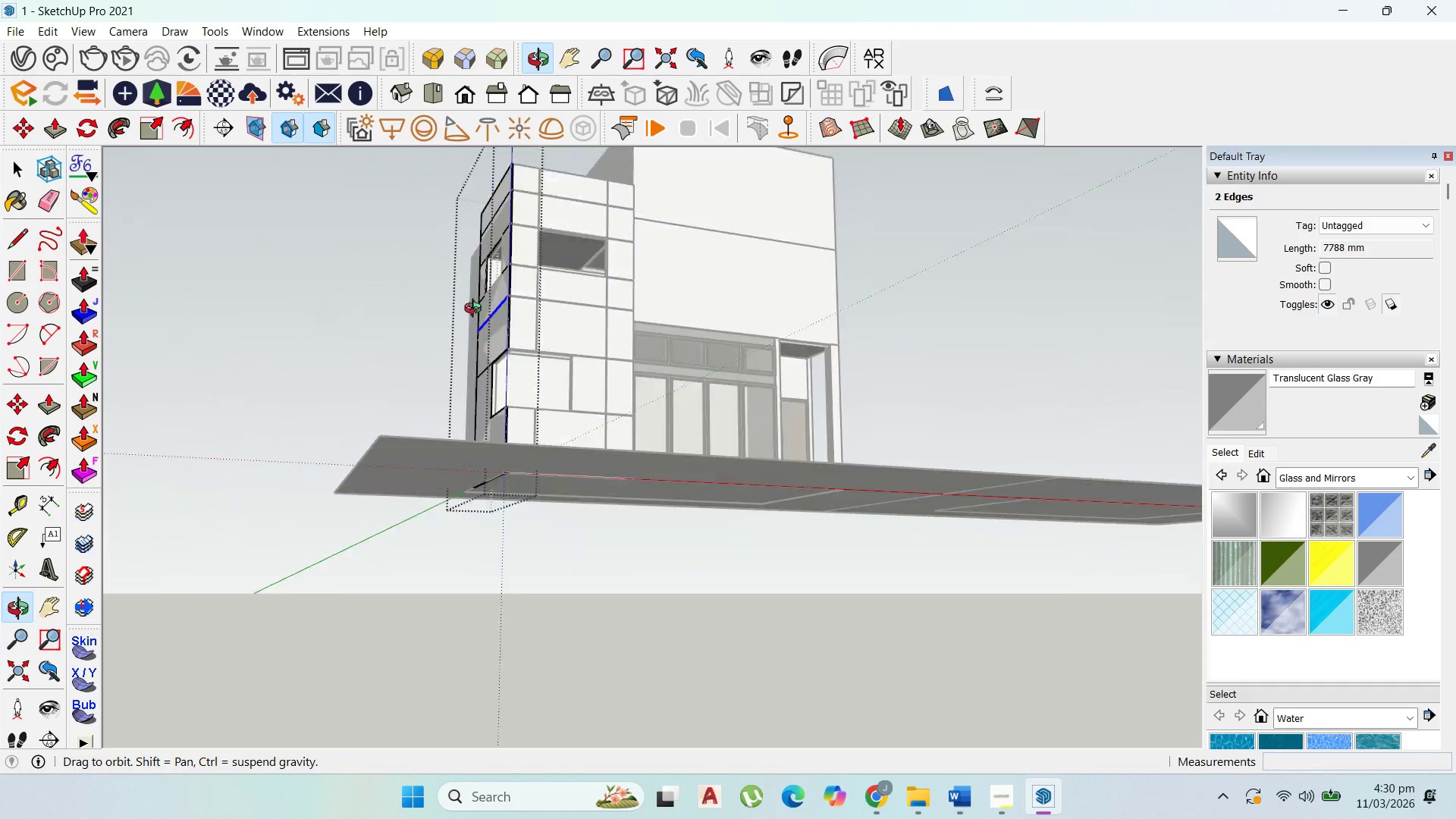 
wait(6.01)
 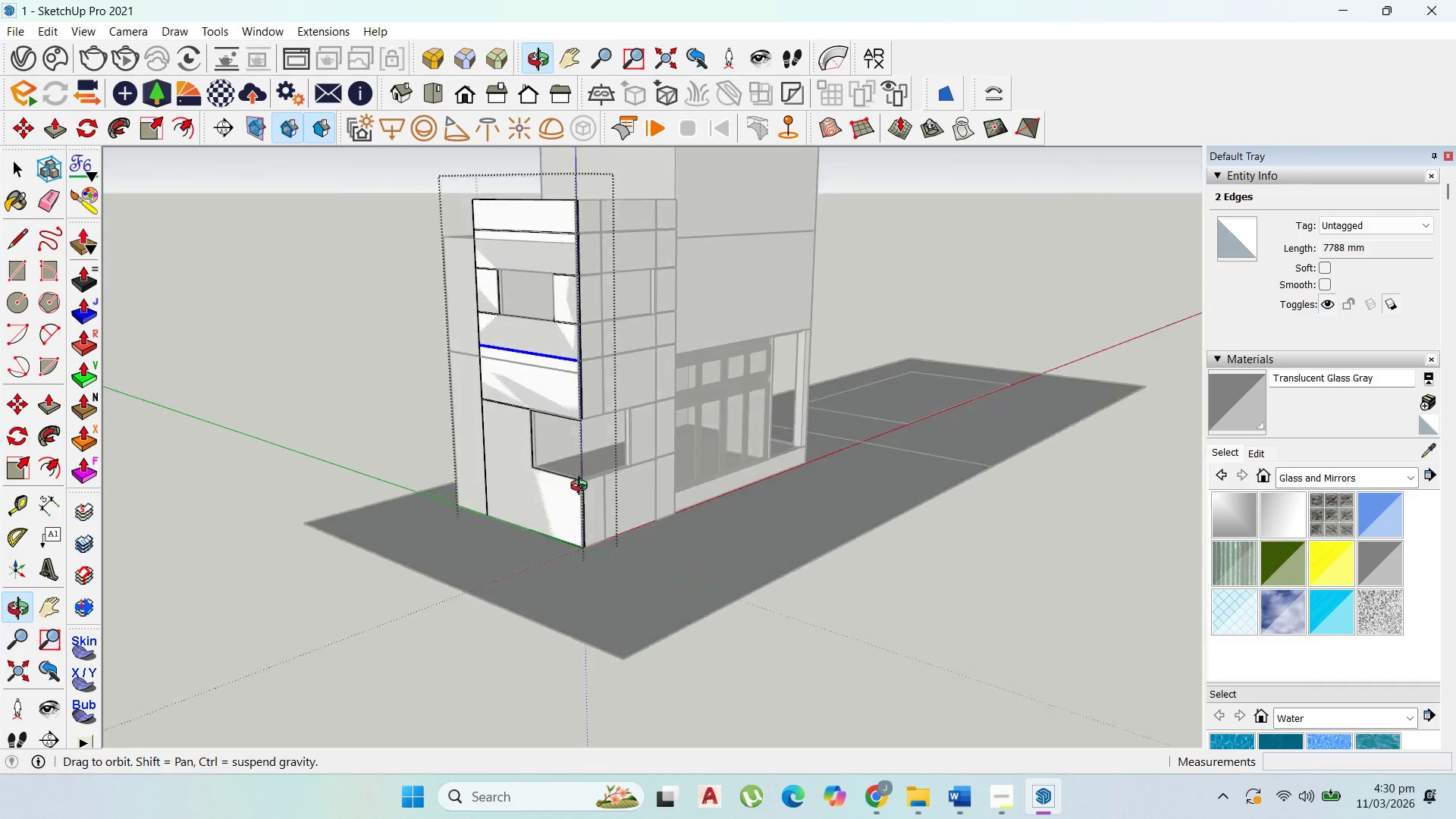 
key(M)
 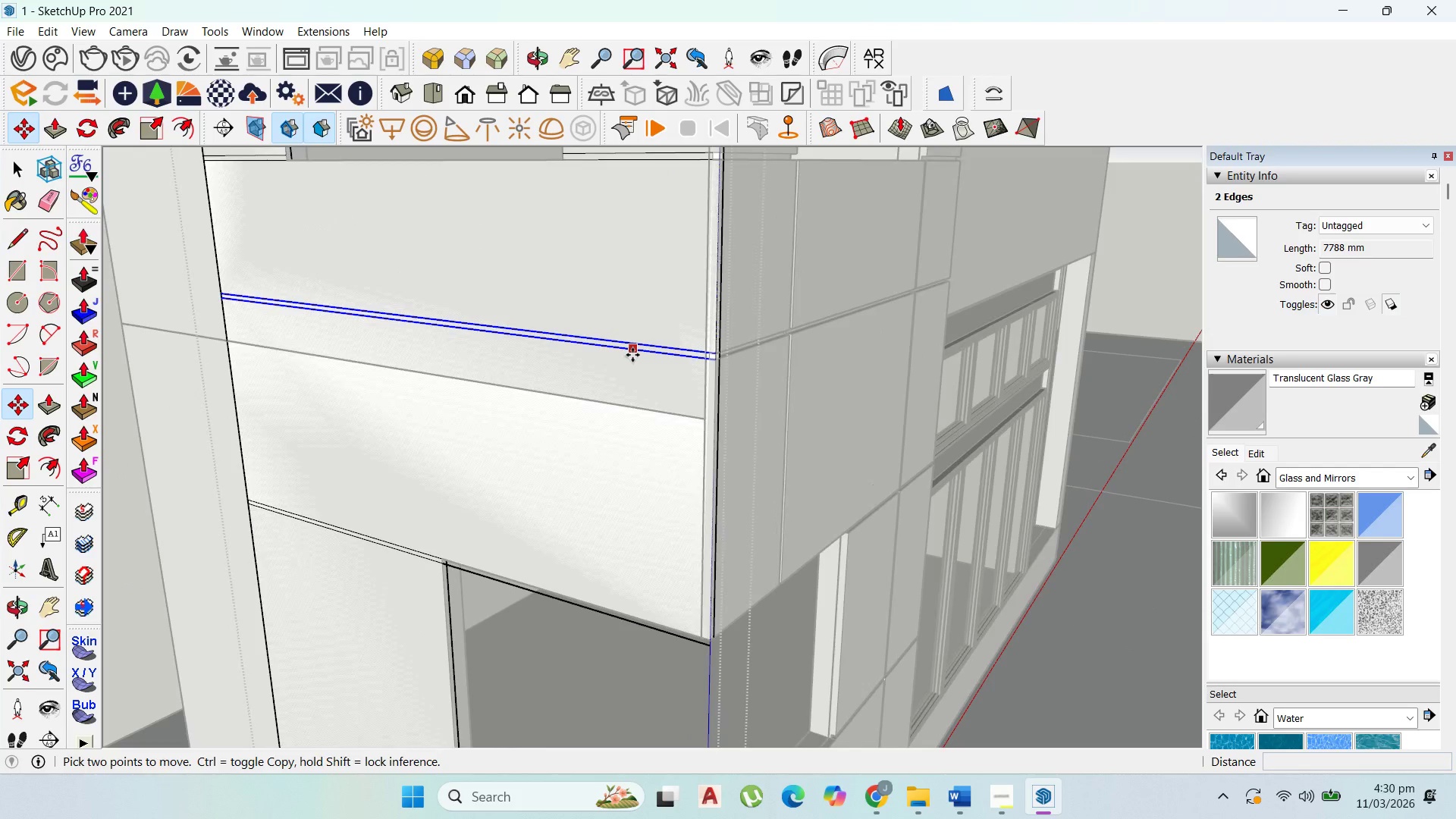 
left_click([632, 355])
 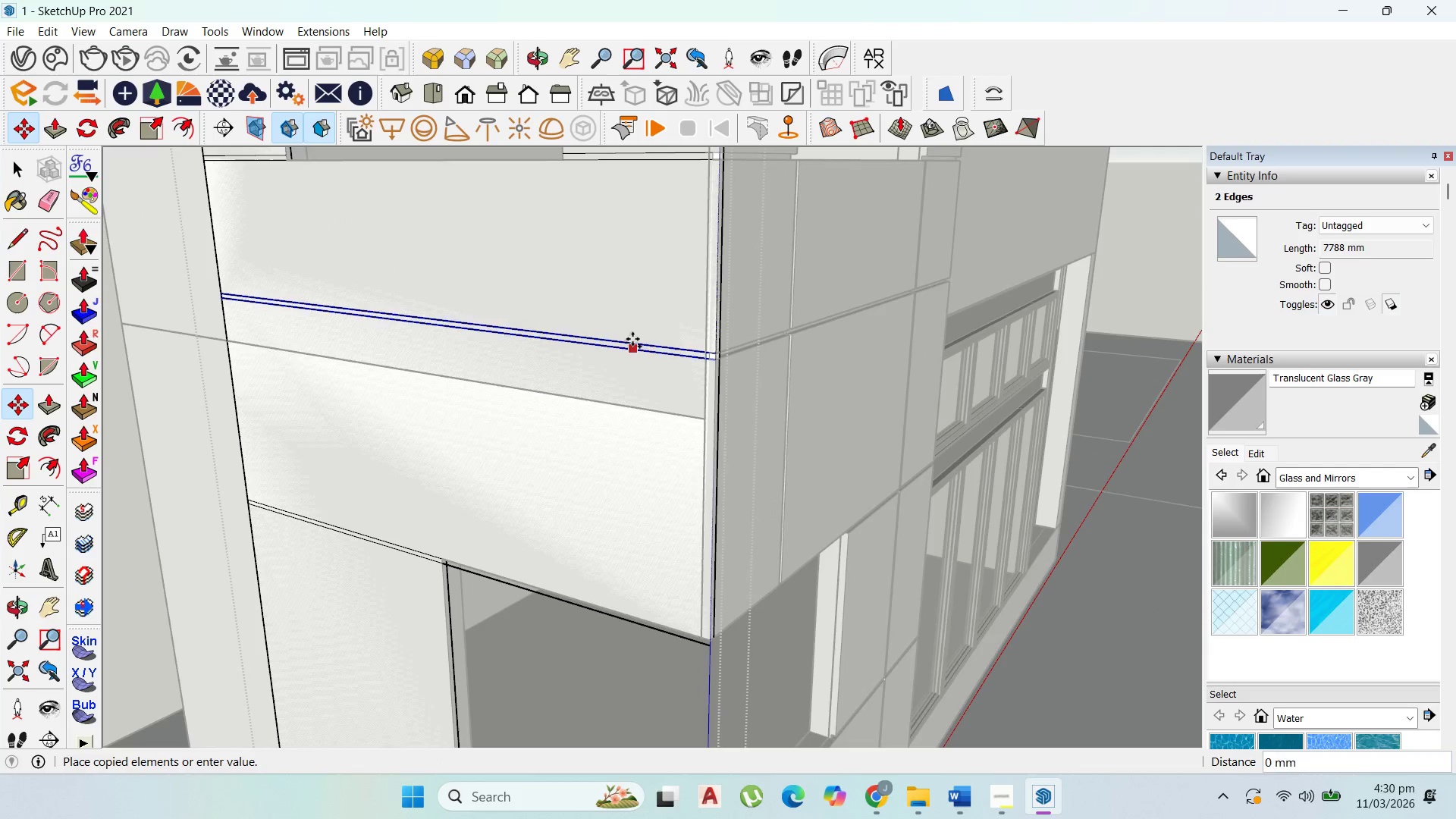 
key(Control+ControlLeft)
 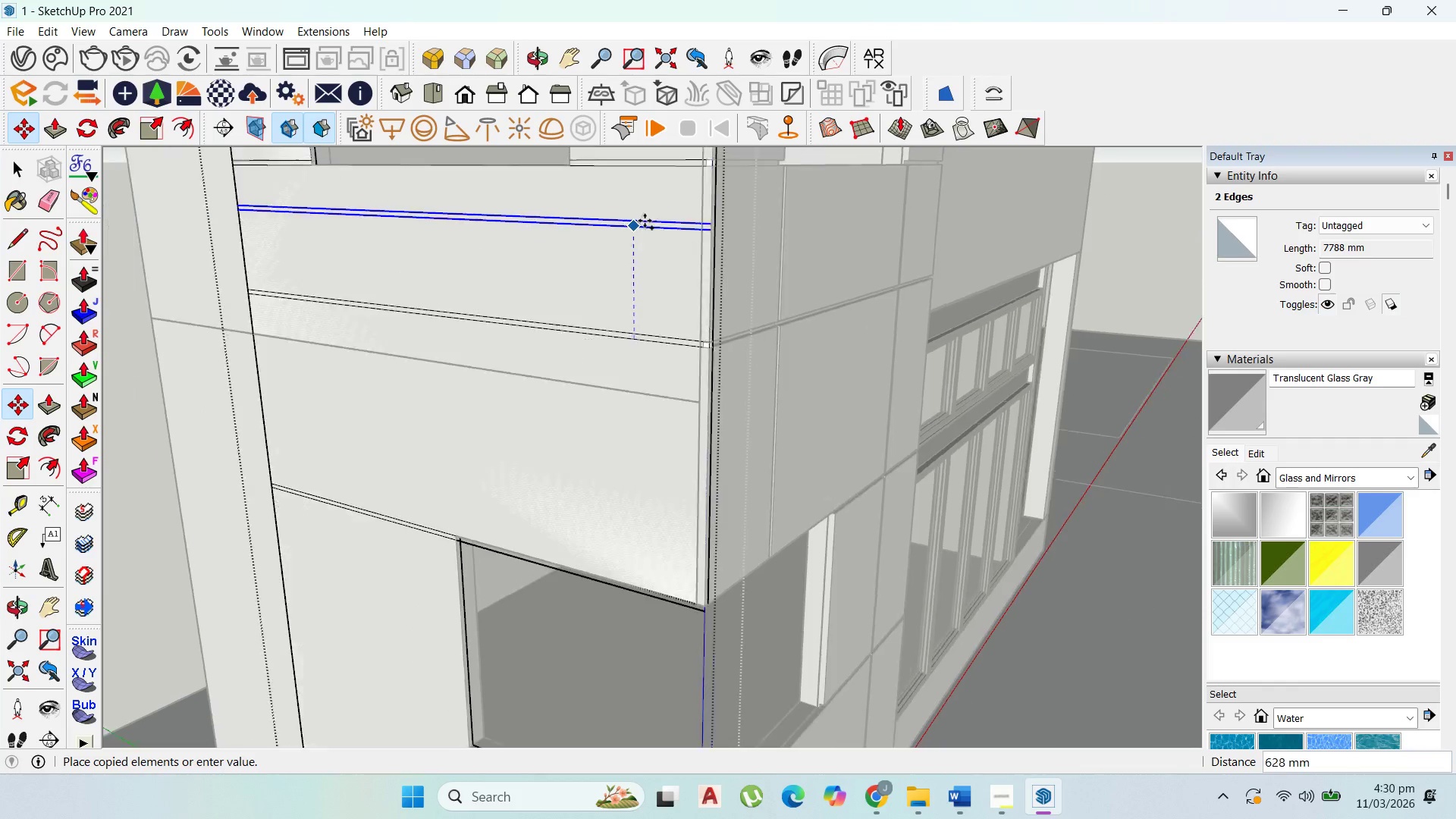 
scroll: coordinate [632, 355], scroll_direction: up, amount: 15.0
 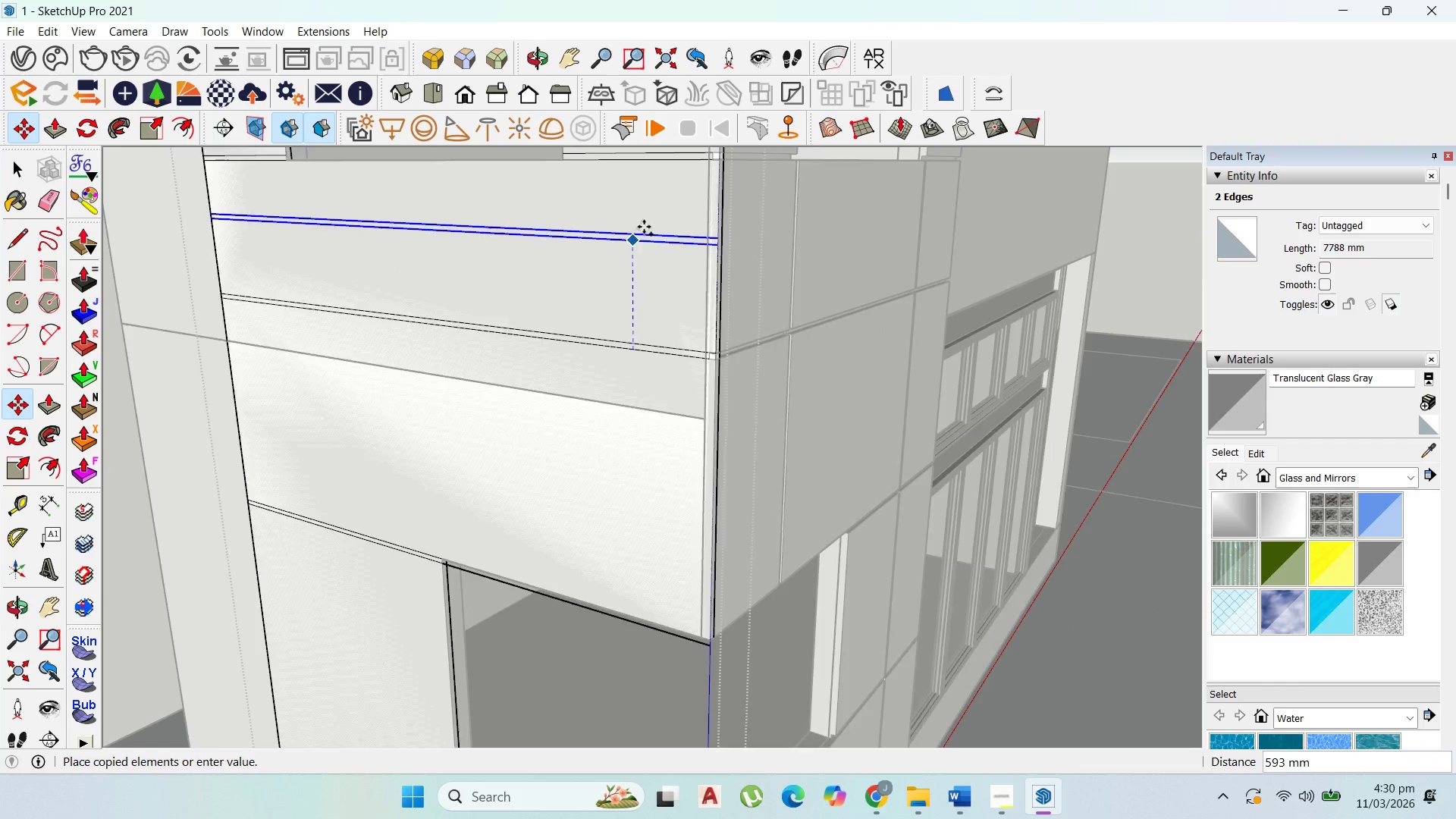 
scroll: coordinate [639, 271], scroll_direction: down, amount: 9.0
 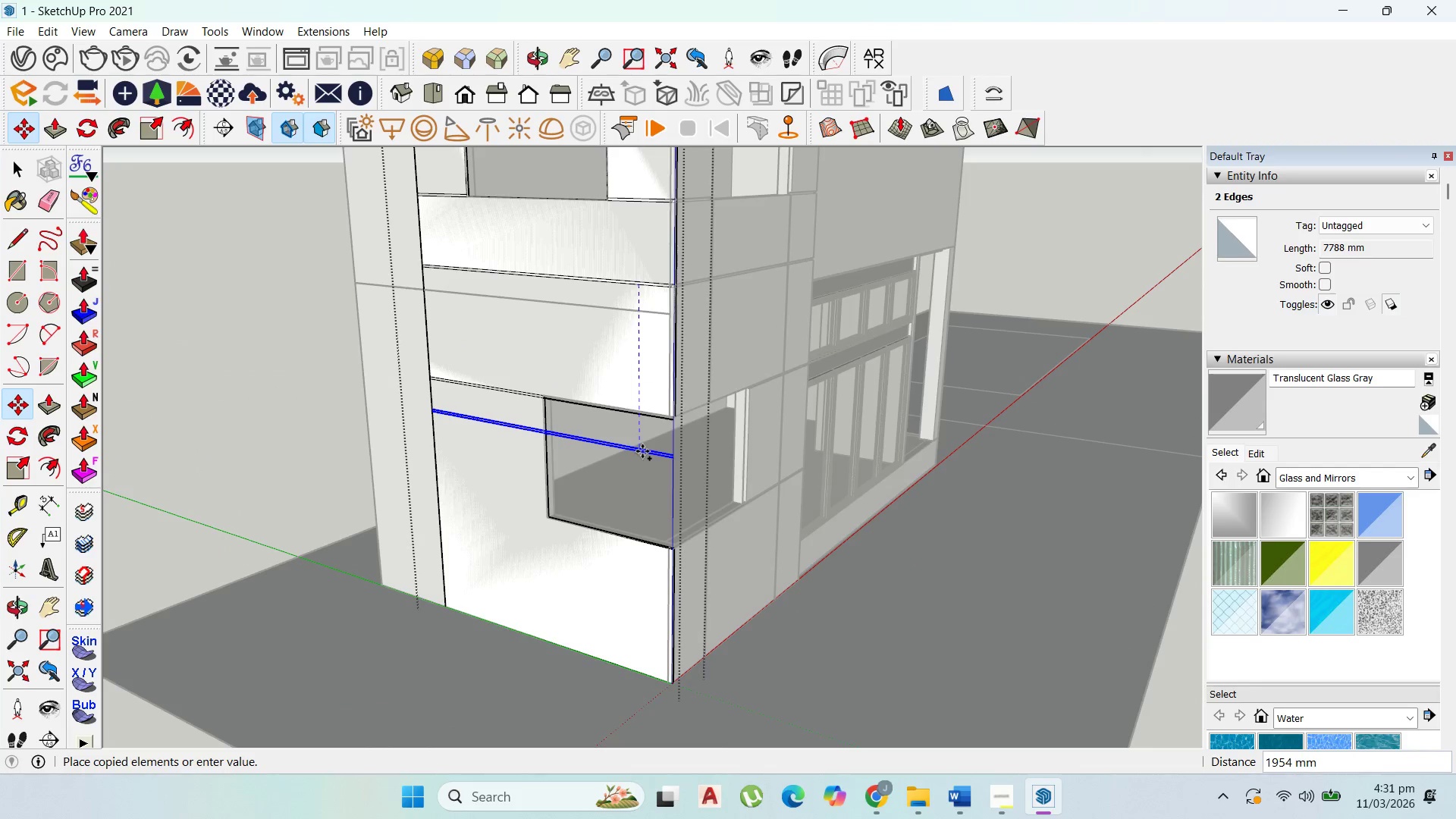 
hold_key(key=ShiftLeft, duration=1.5)
scroll: coordinate [639, 536], scroll_direction: up, amount: 7.0
 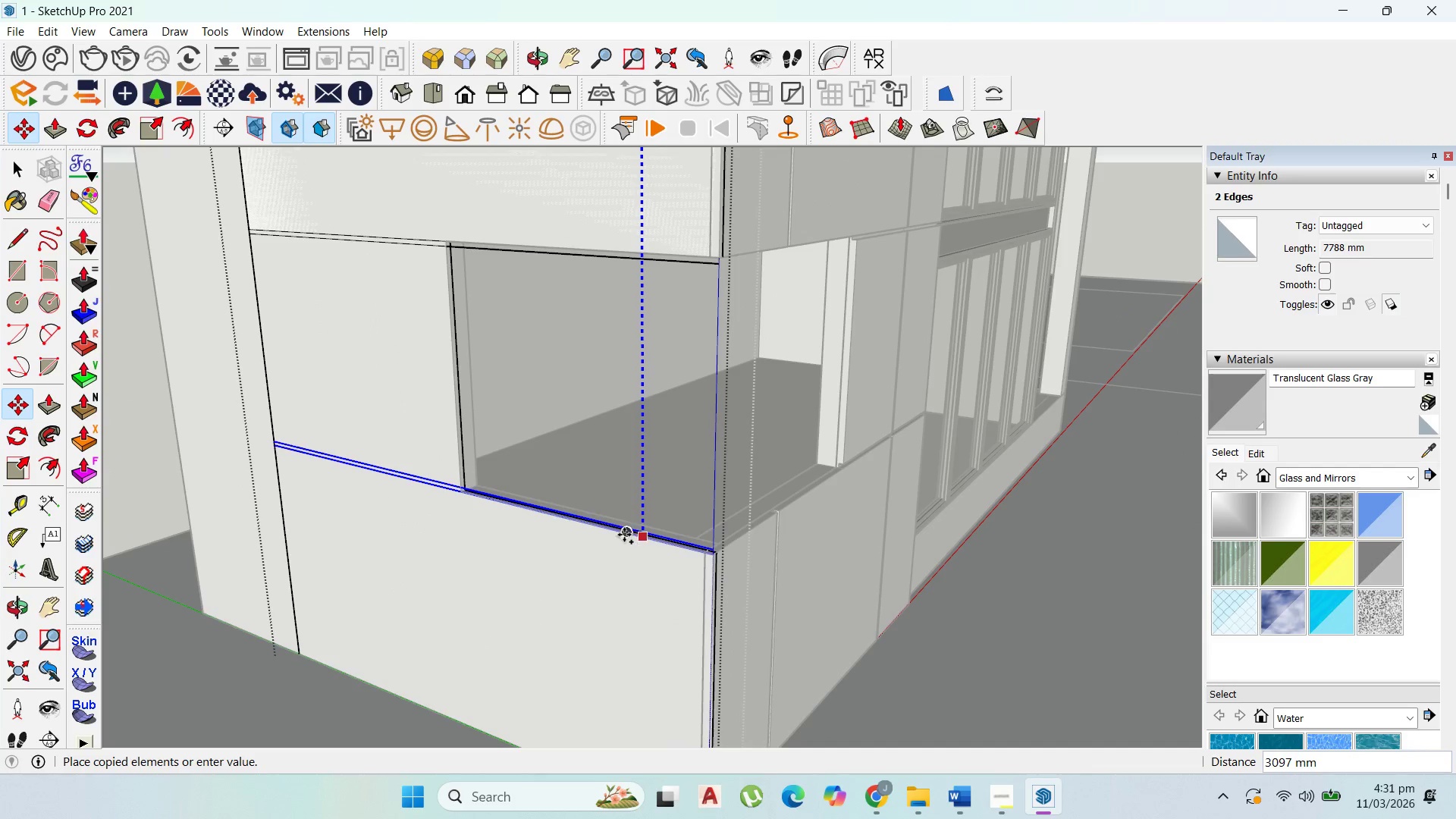 
hold_key(key=ShiftLeft, duration=0.75)
left_click([622, 534])
 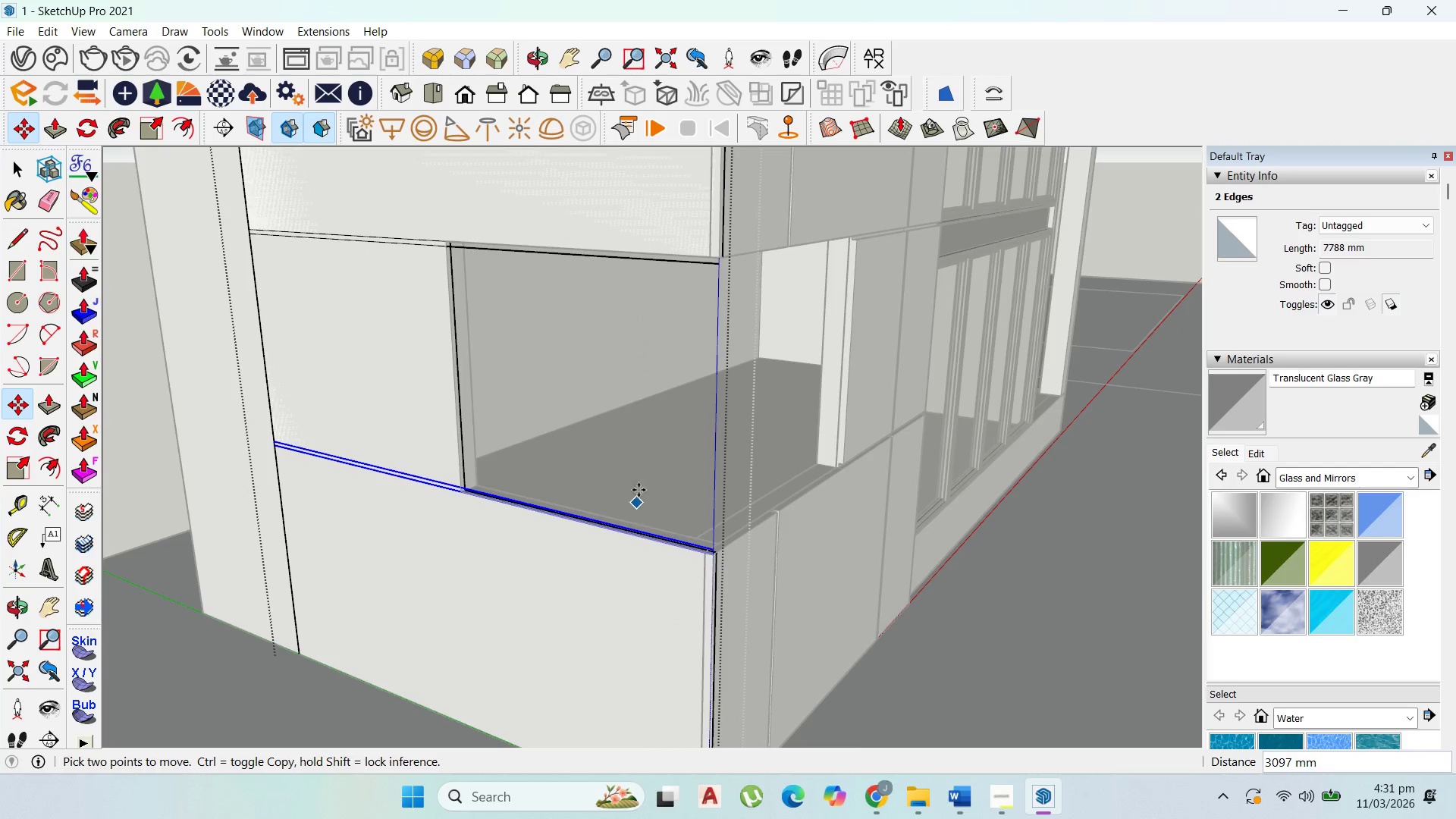 
scroll: coordinate [645, 531], scroll_direction: down, amount: 11.0
 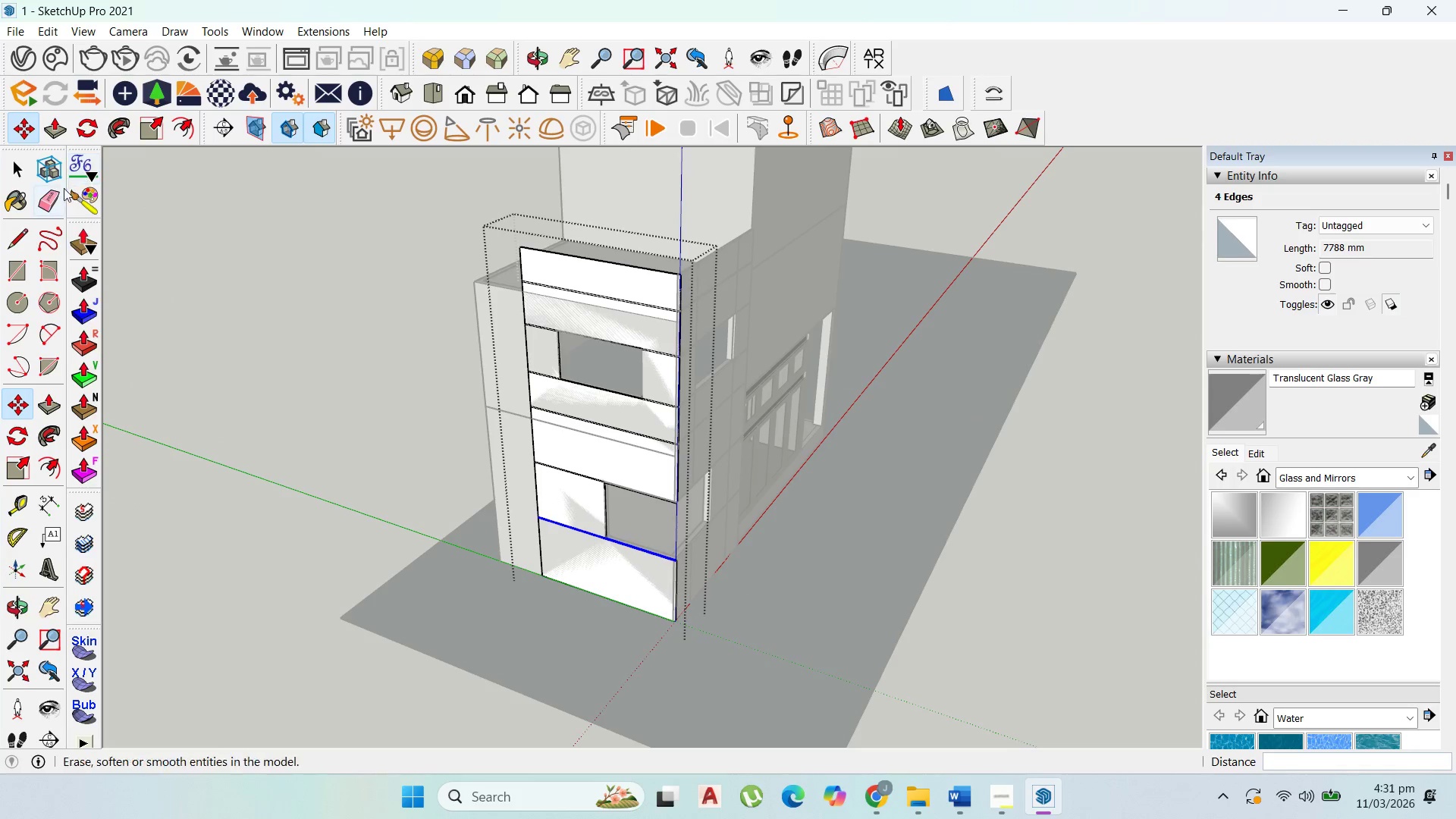 
left_click([12, 178])
 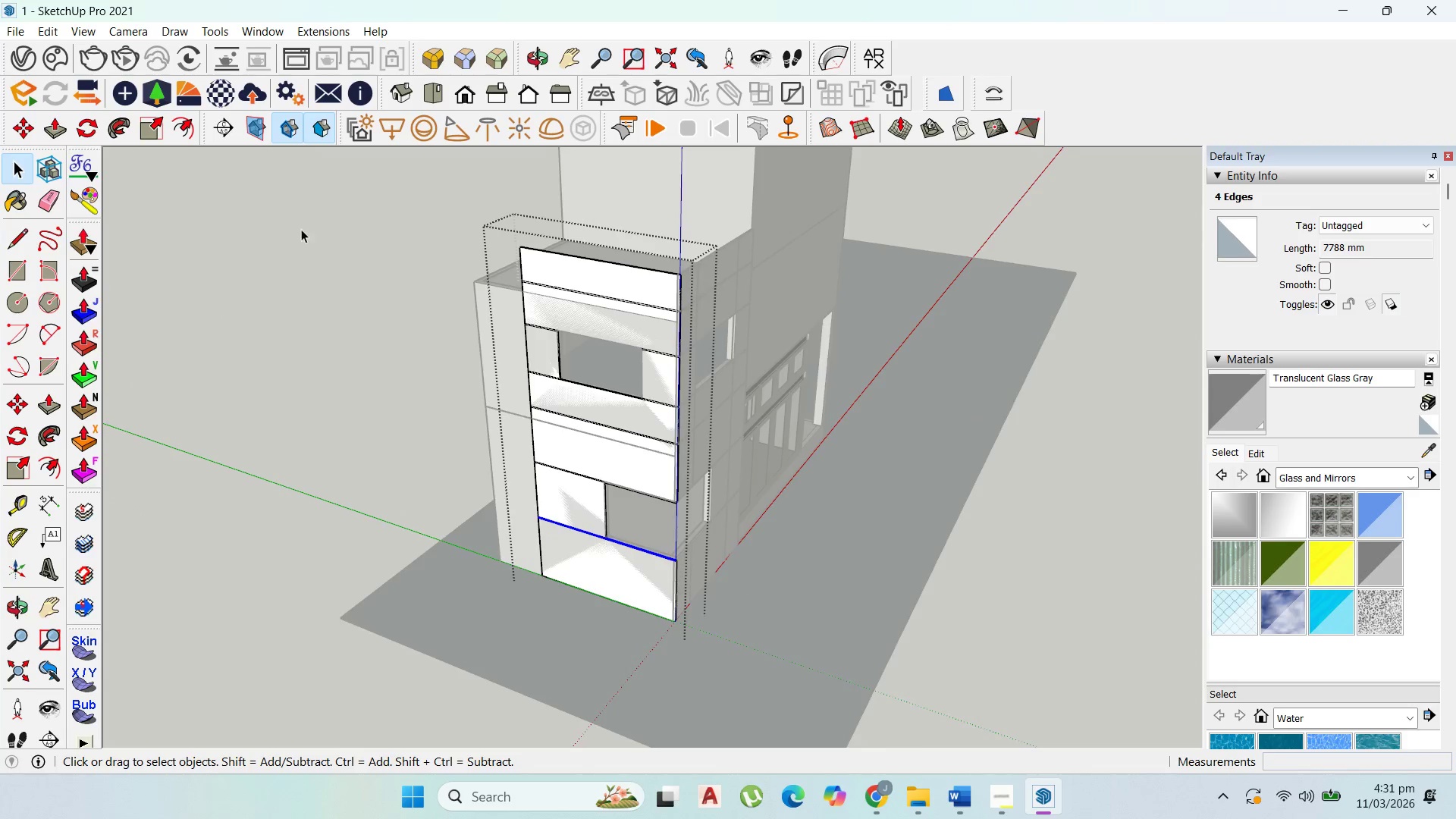 
scroll: coordinate [570, 328], scroll_direction: up, amount: 4.0
 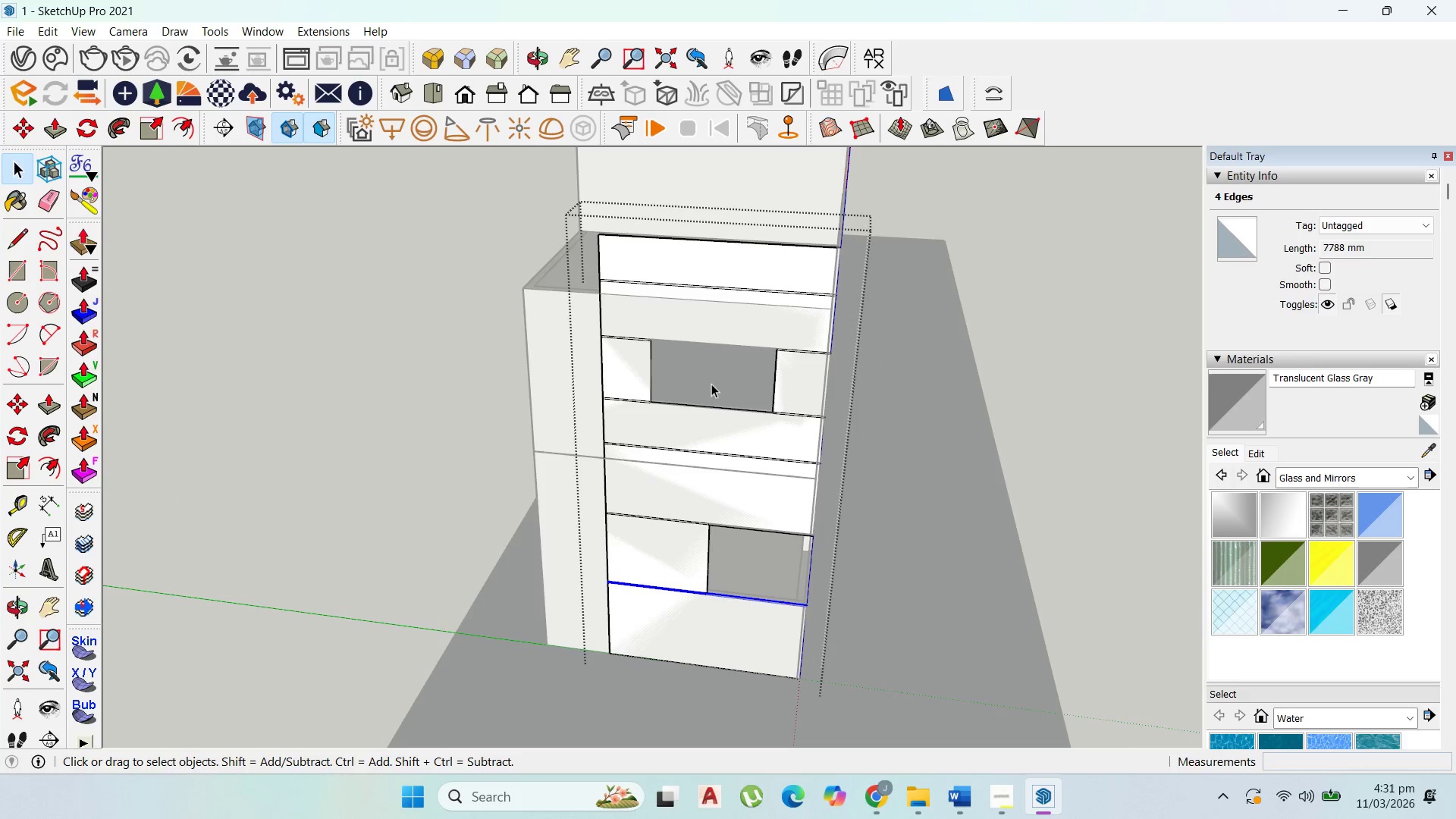 
left_click([727, 665])
 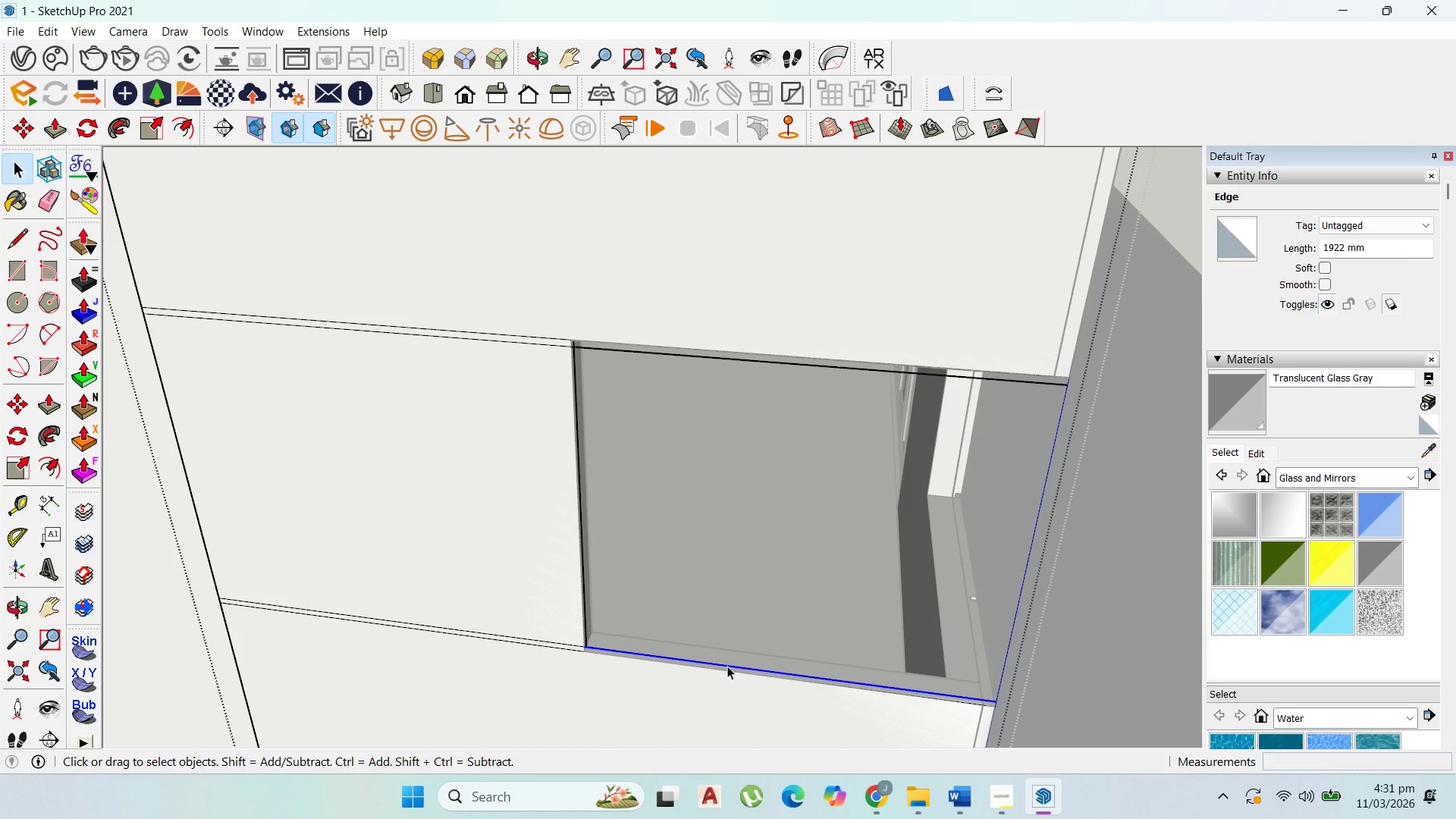 
scroll: coordinate [727, 665], scroll_direction: up, amount: 13.0
 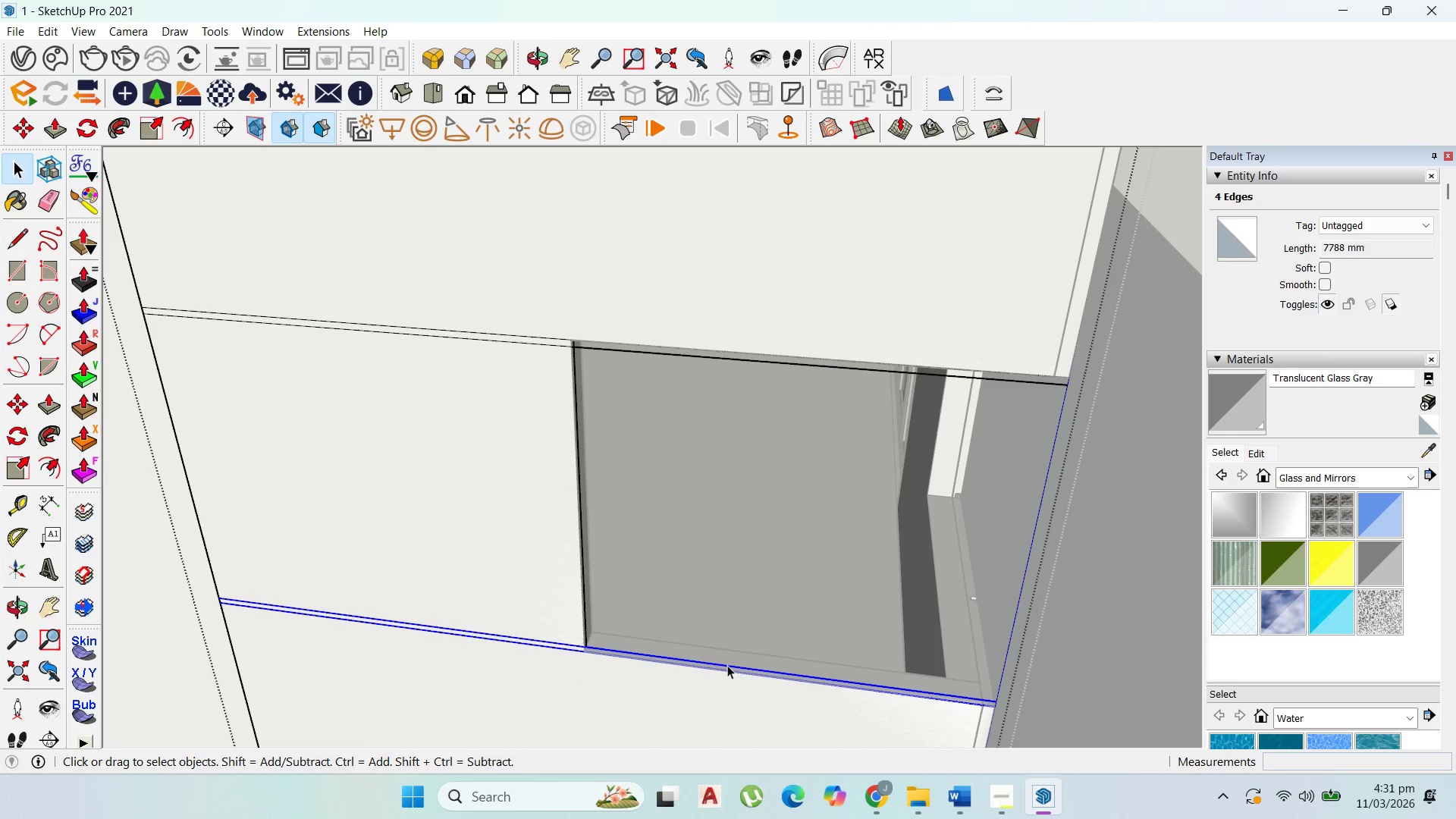 
key(Delete)
 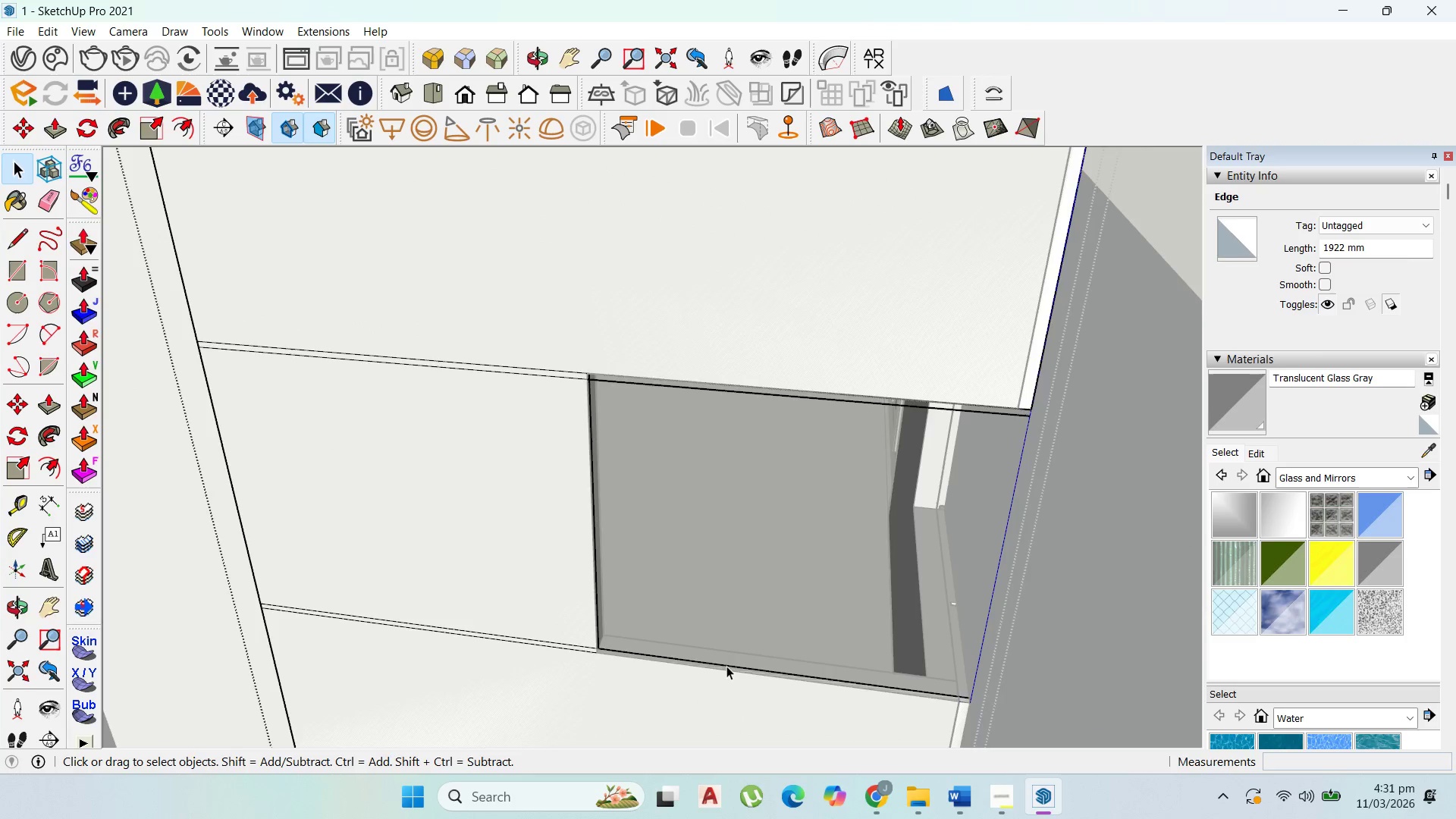 
scroll: coordinate [755, 650], scroll_direction: down, amount: 10.0
 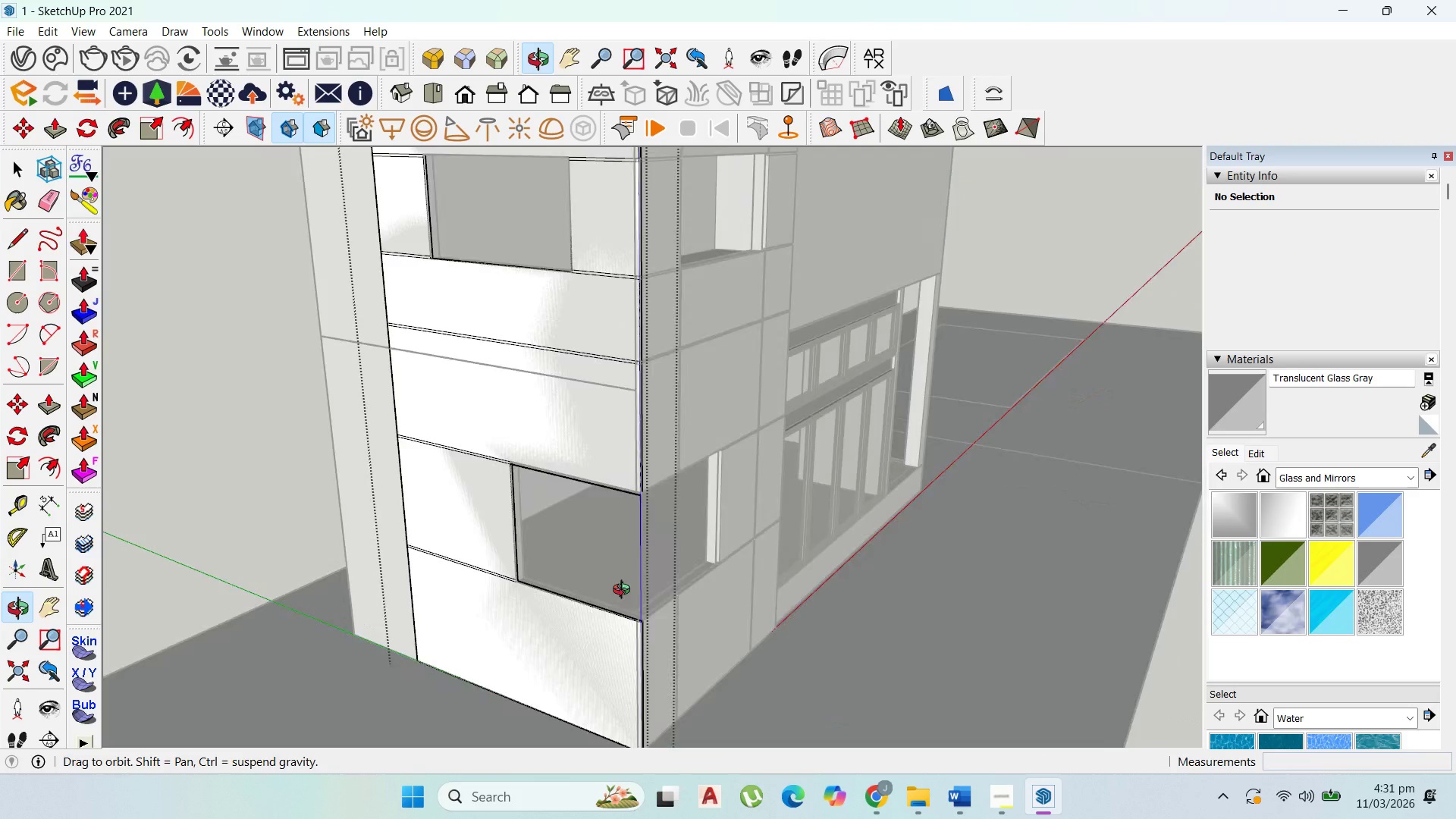 
scroll: coordinate [669, 293], scroll_direction: up, amount: 1.0
 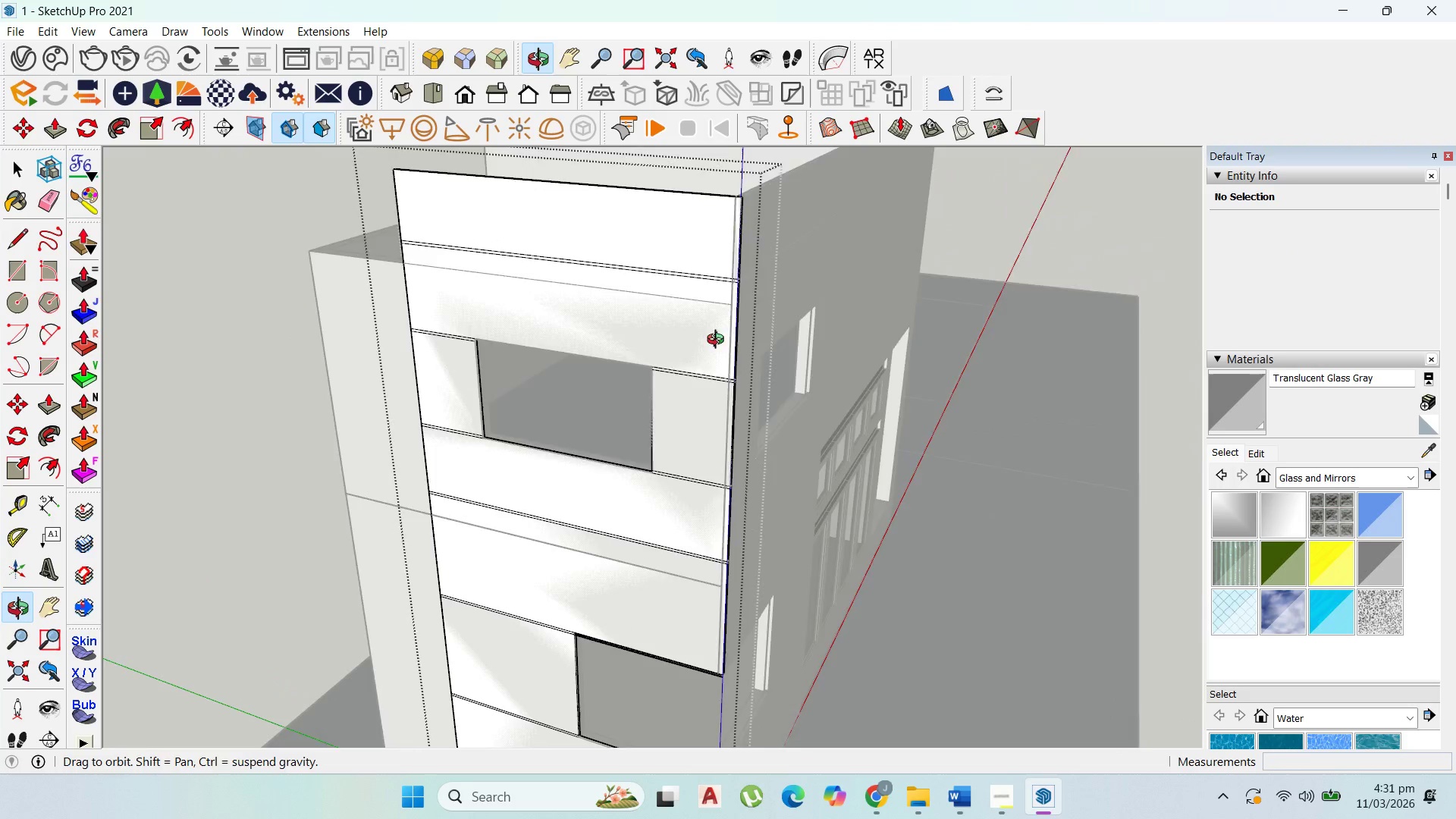 
left_click([502, 351])
 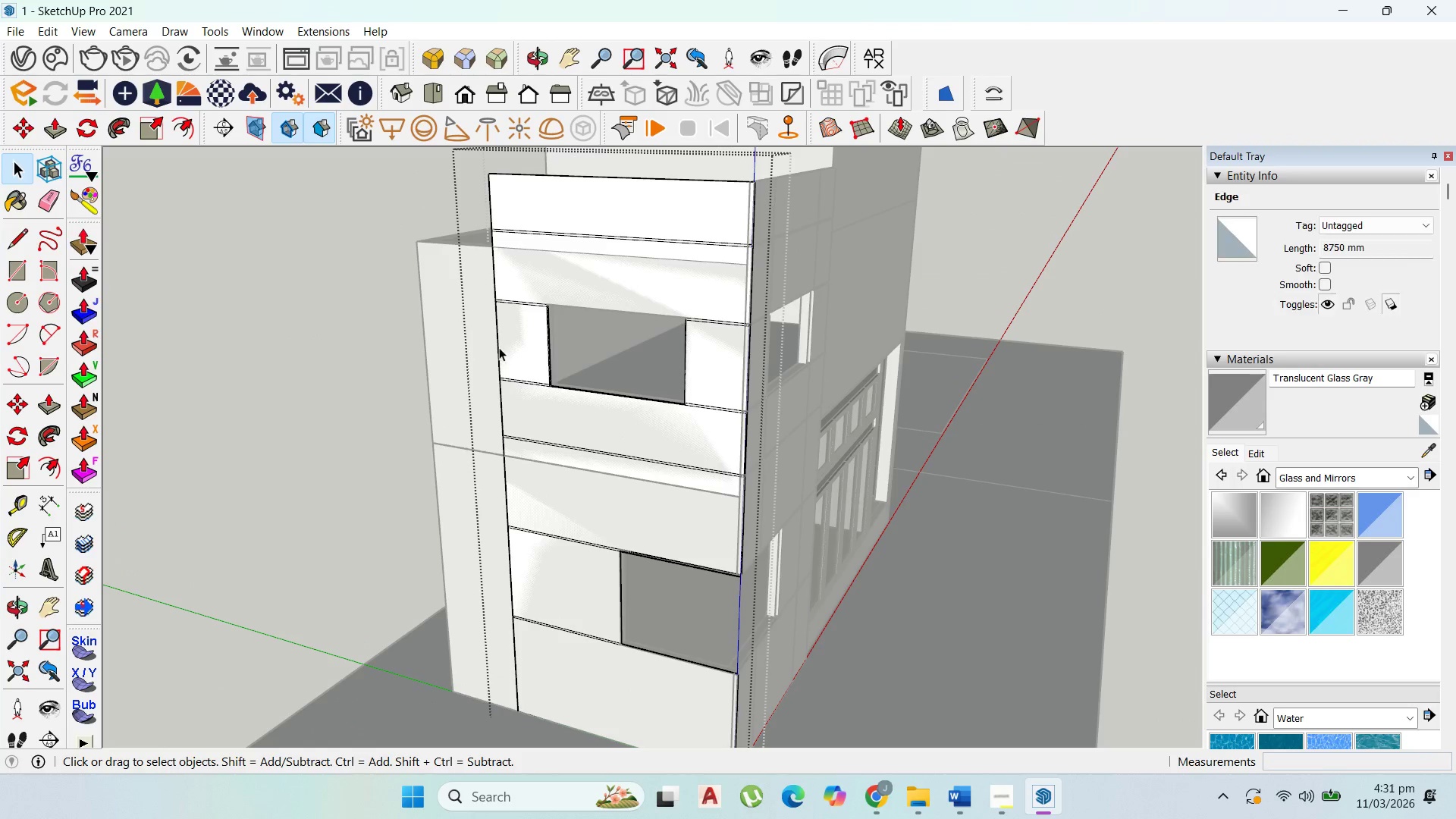 
scroll: coordinate [502, 361], scroll_direction: down, amount: 3.0
 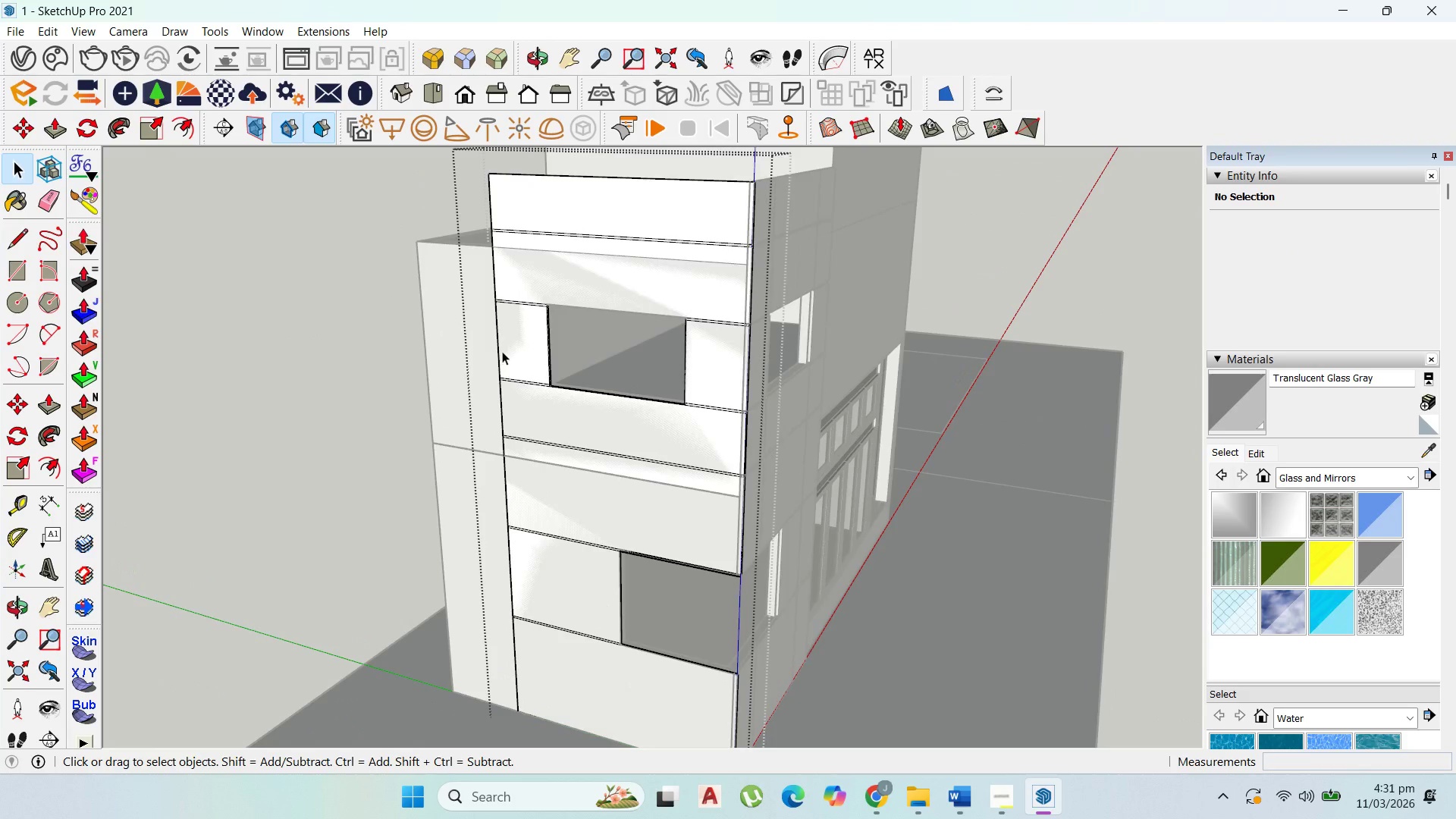 
left_click([499, 347])
 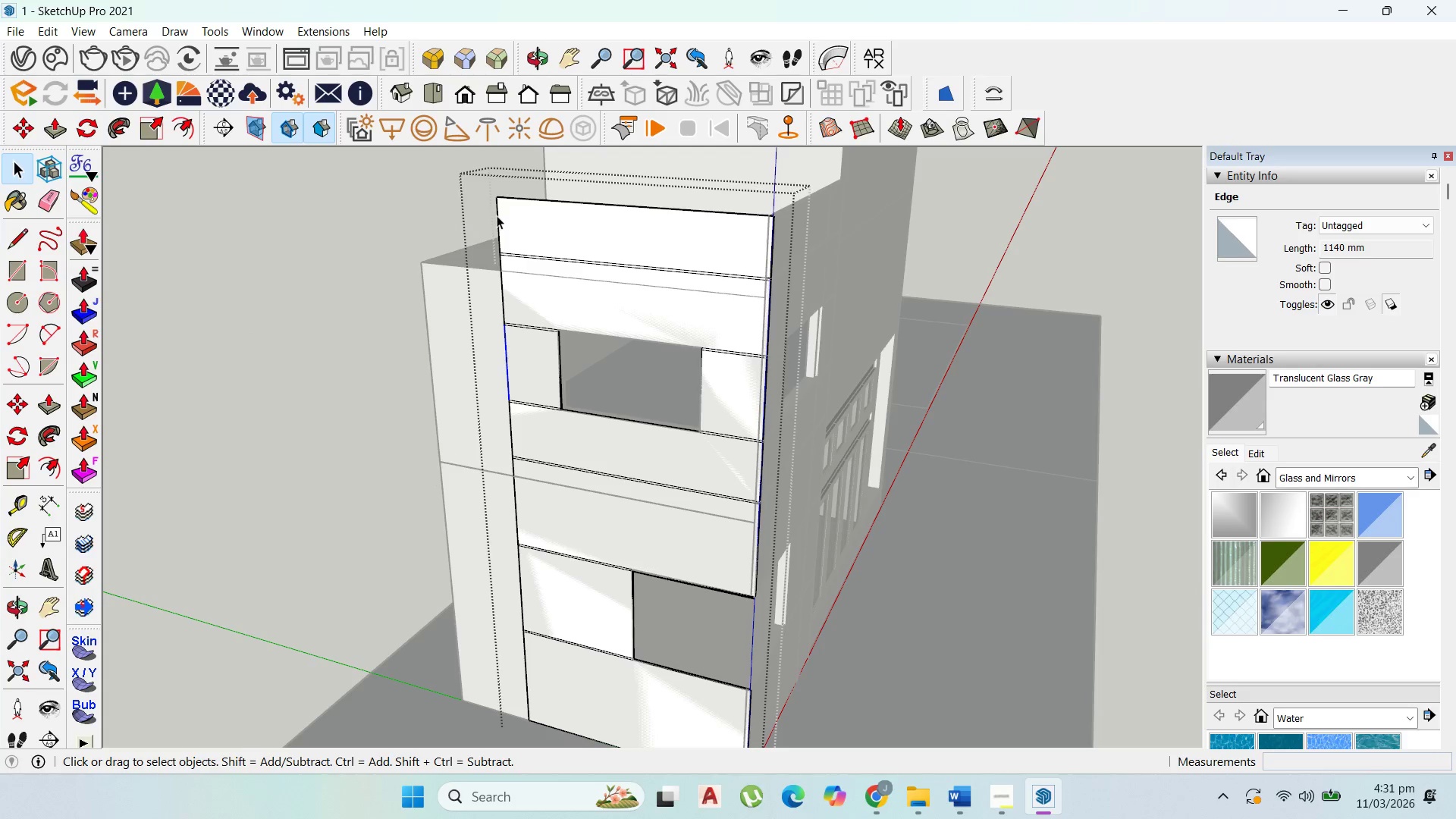 
wait(7.48)
 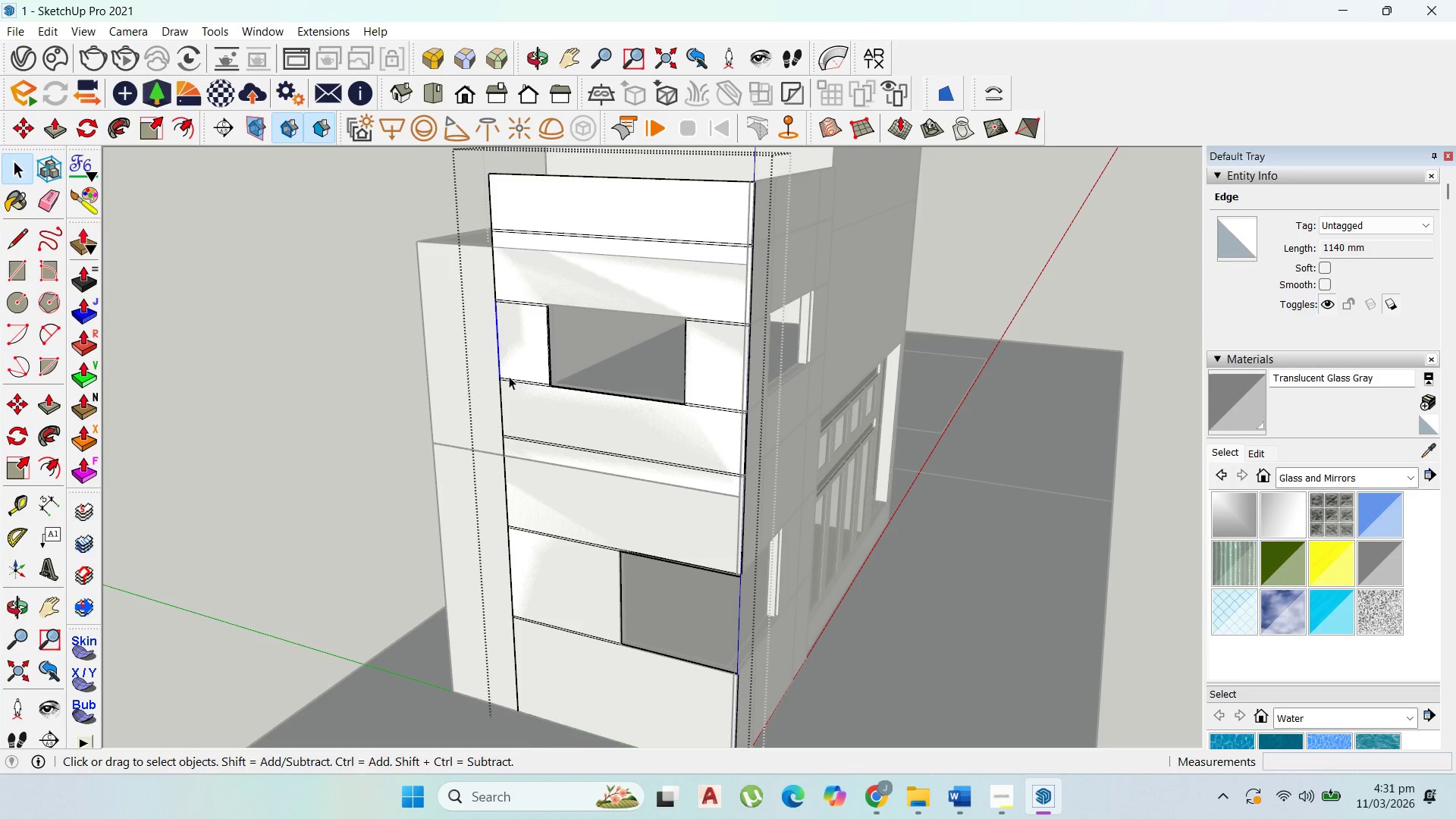 
left_click_drag(start_coordinate=[16, 229], to_coordinate=[20, 229])
 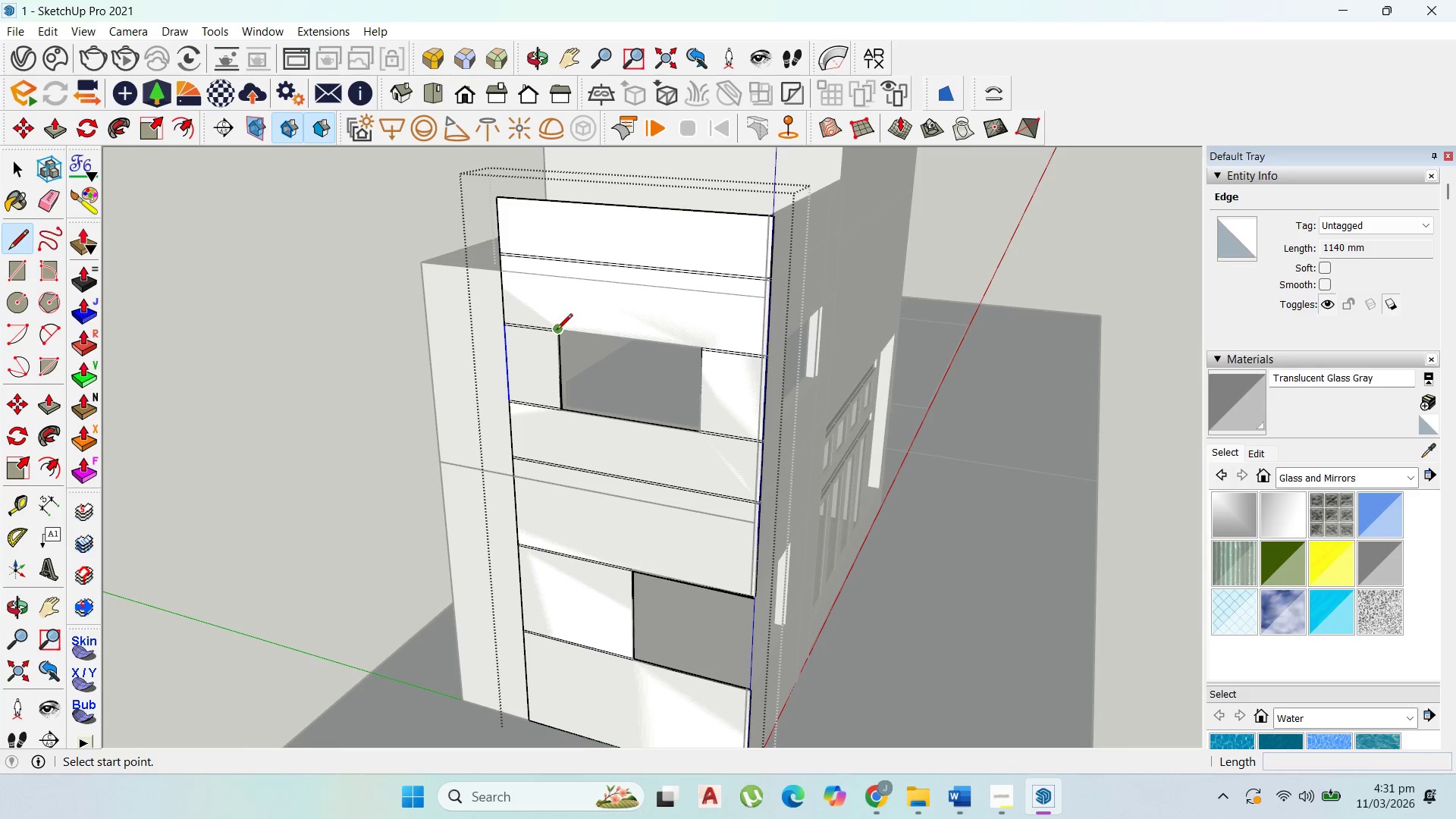 
scroll: coordinate [560, 331], scroll_direction: up, amount: 10.0
 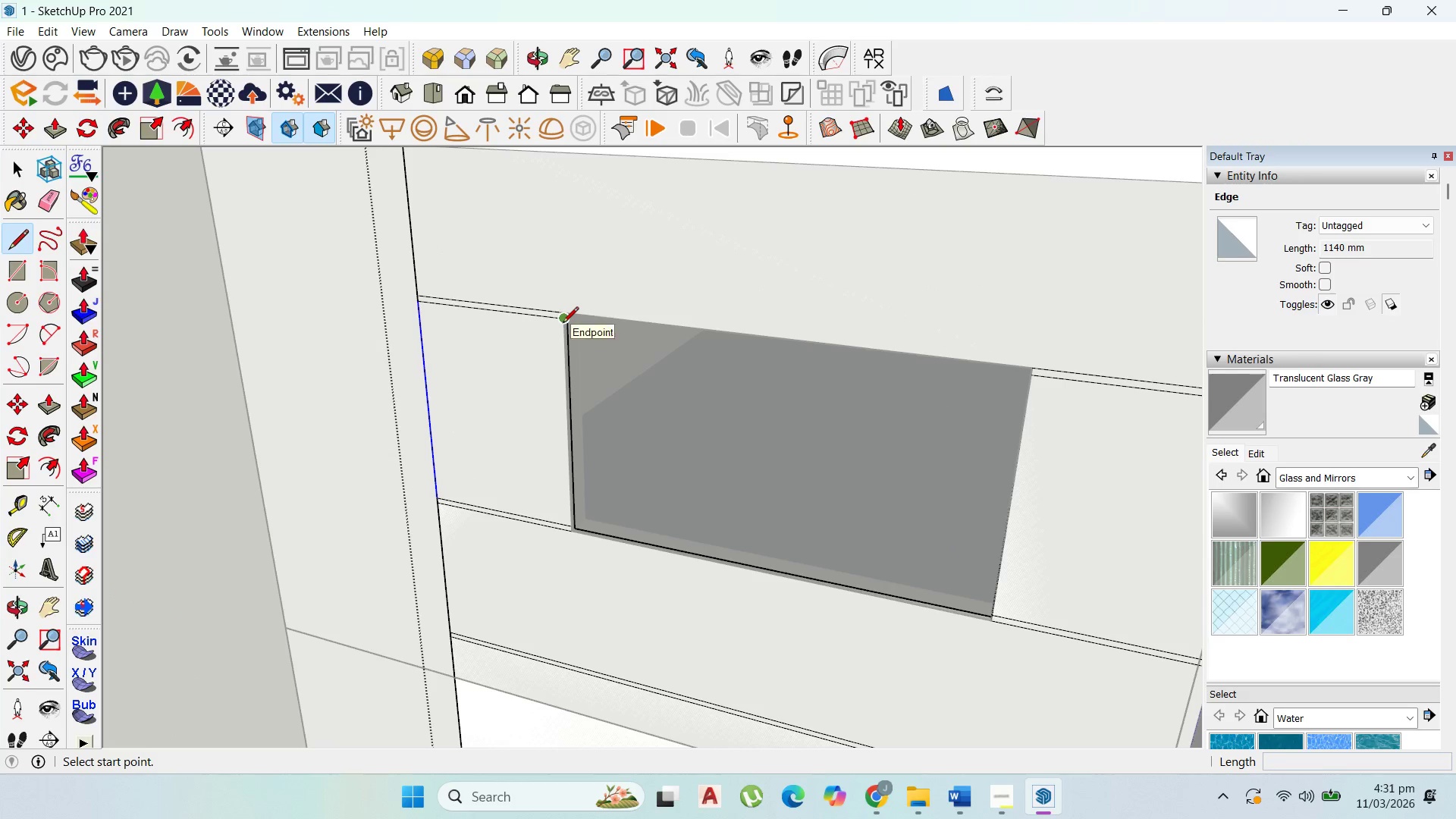 
left_click([563, 324])
 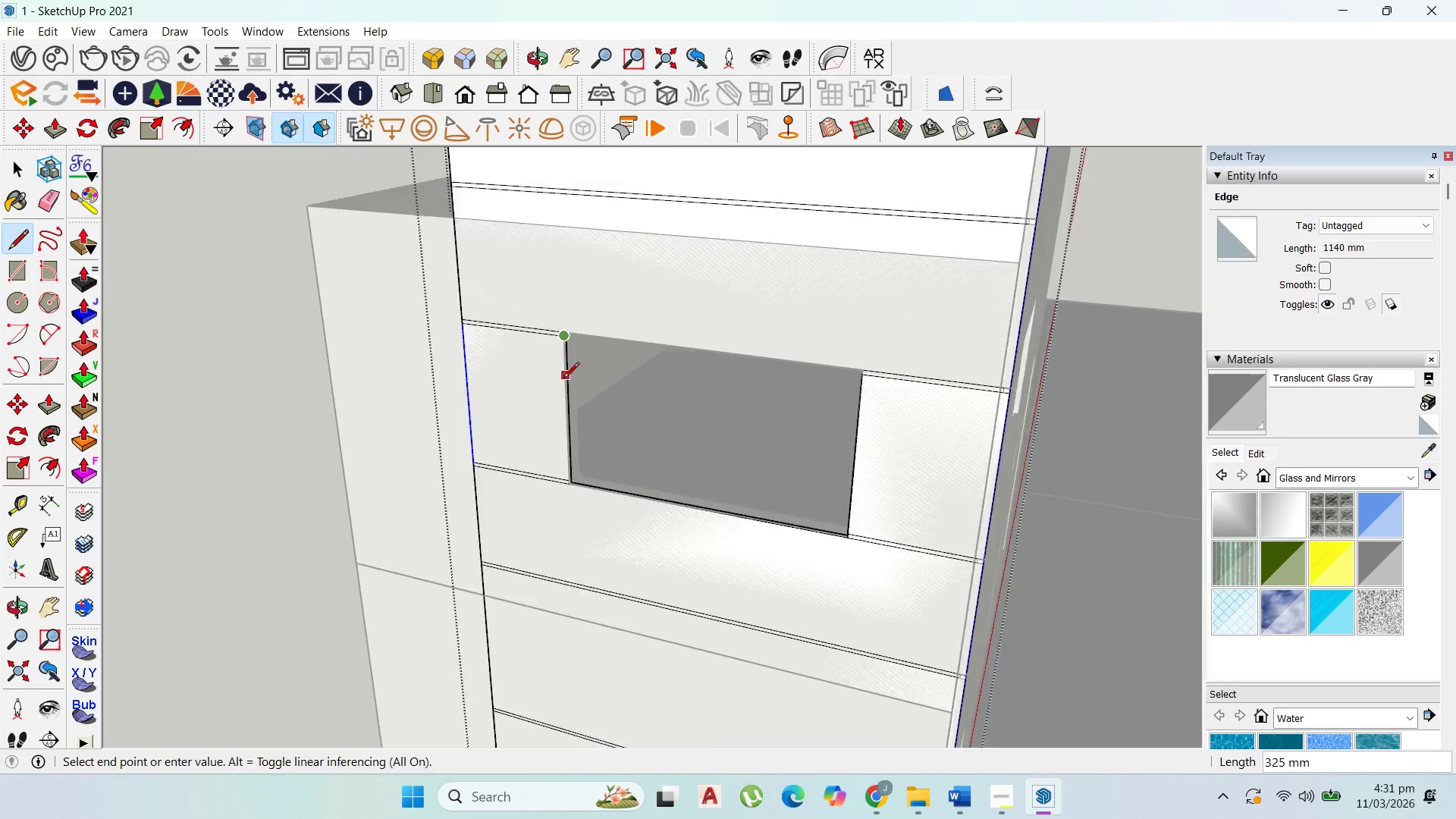 
scroll: coordinate [563, 380], scroll_direction: down, amount: 10.0
 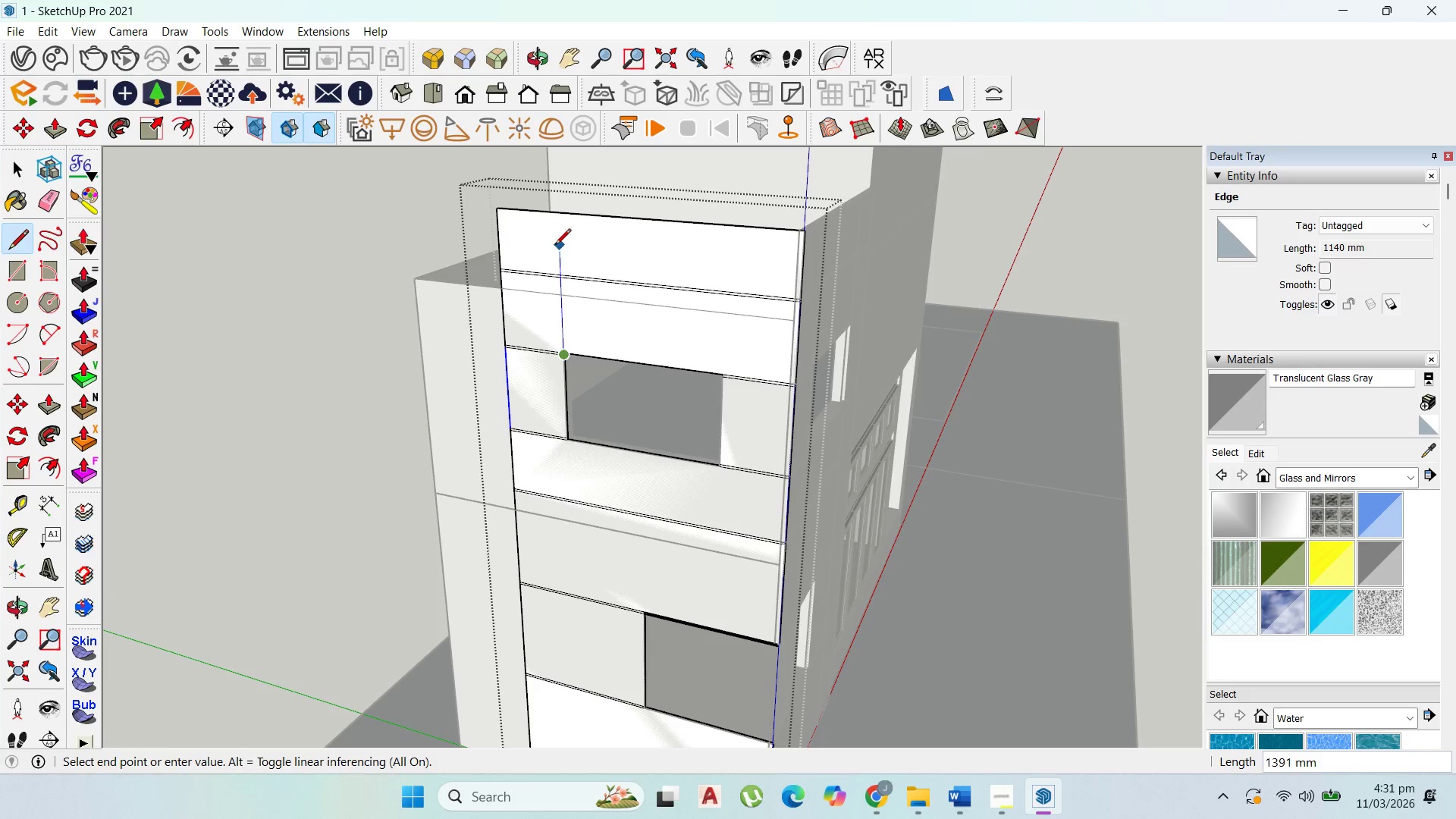 
scroll: coordinate [555, 246], scroll_direction: up, amount: 1.0
 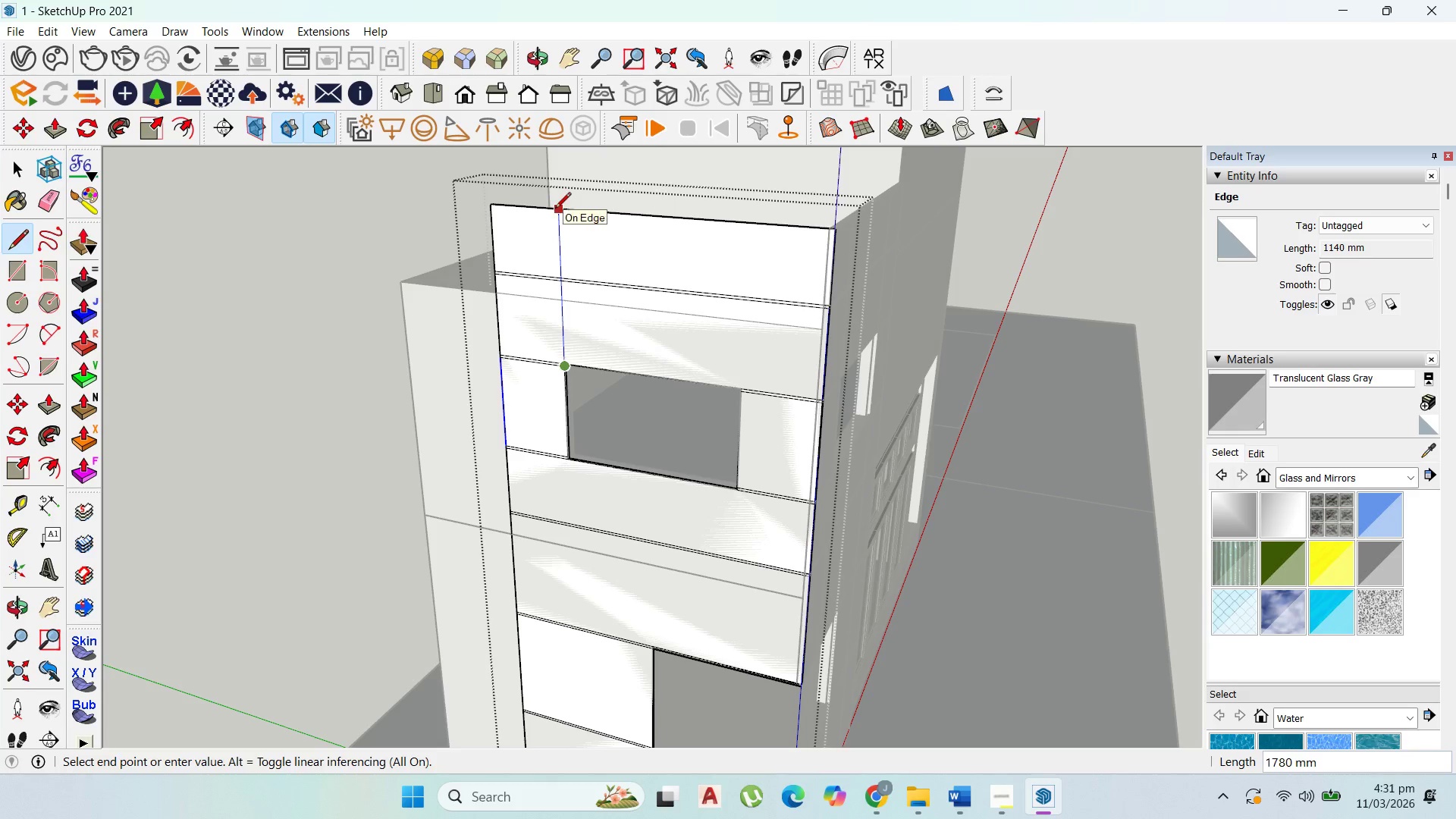 
left_click([555, 209])
 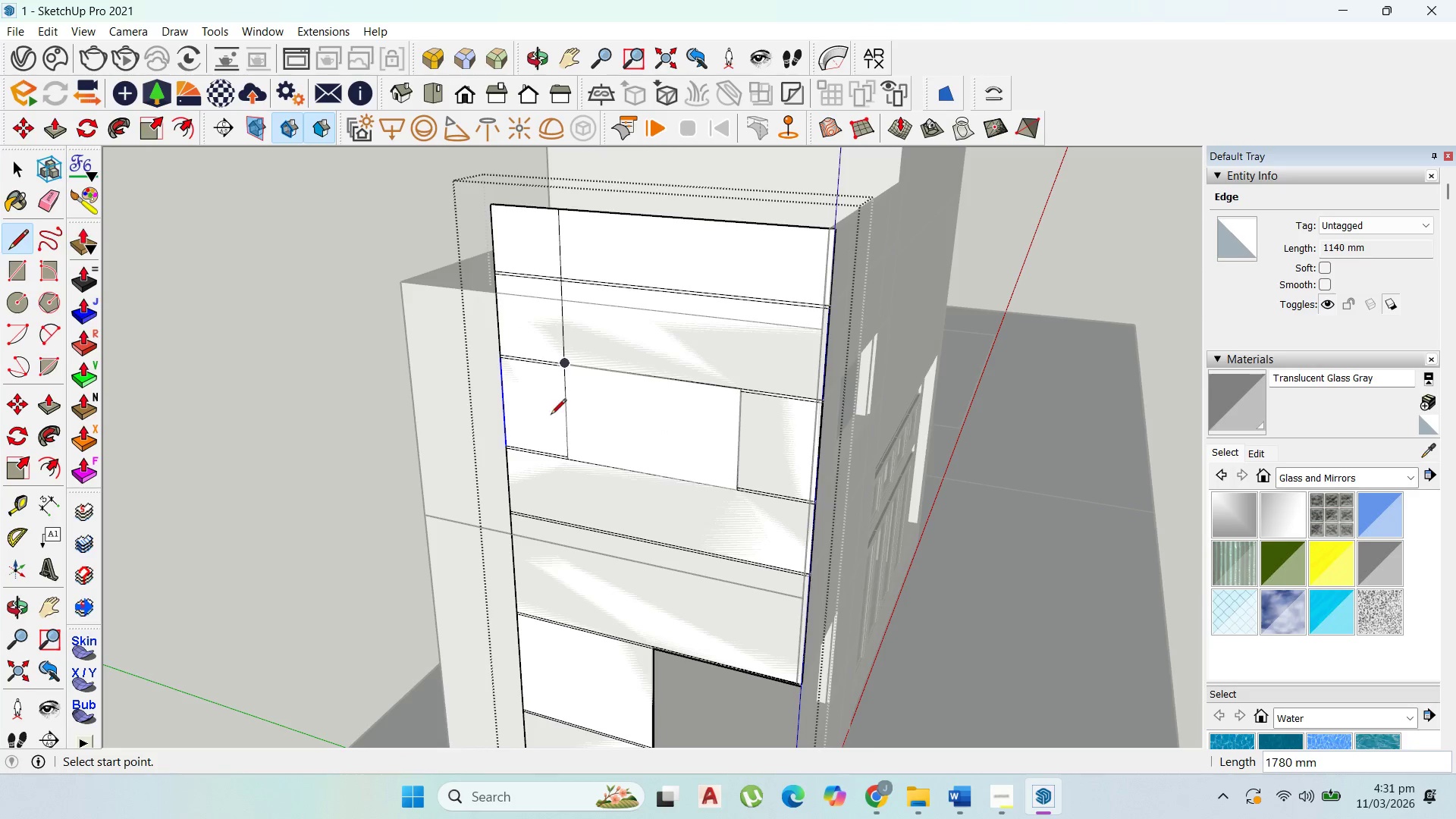 
scroll: coordinate [568, 468], scroll_direction: up, amount: 7.0
 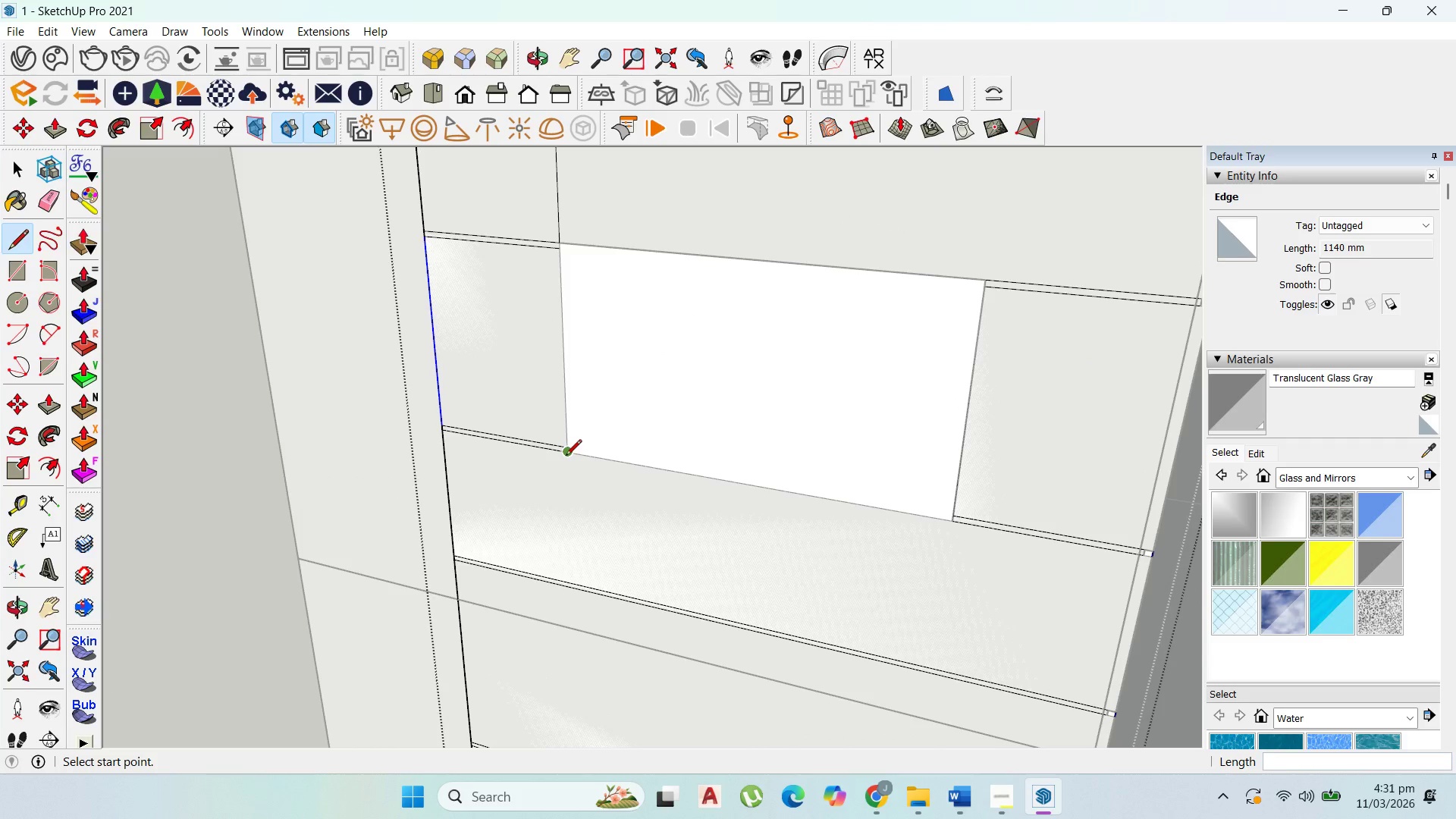 
left_click([566, 457])
 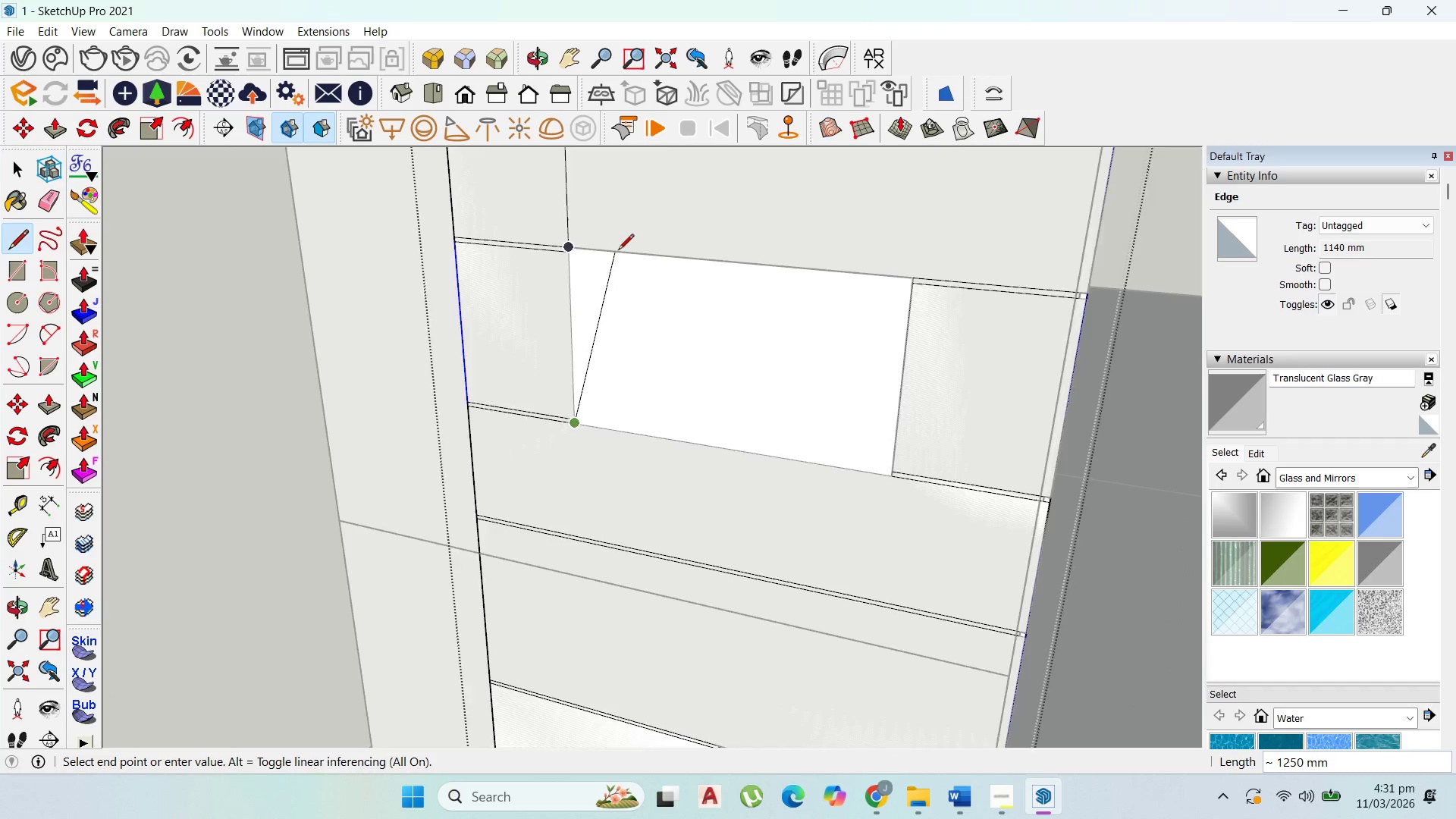 
scroll: coordinate [620, 248], scroll_direction: down, amount: 10.0
 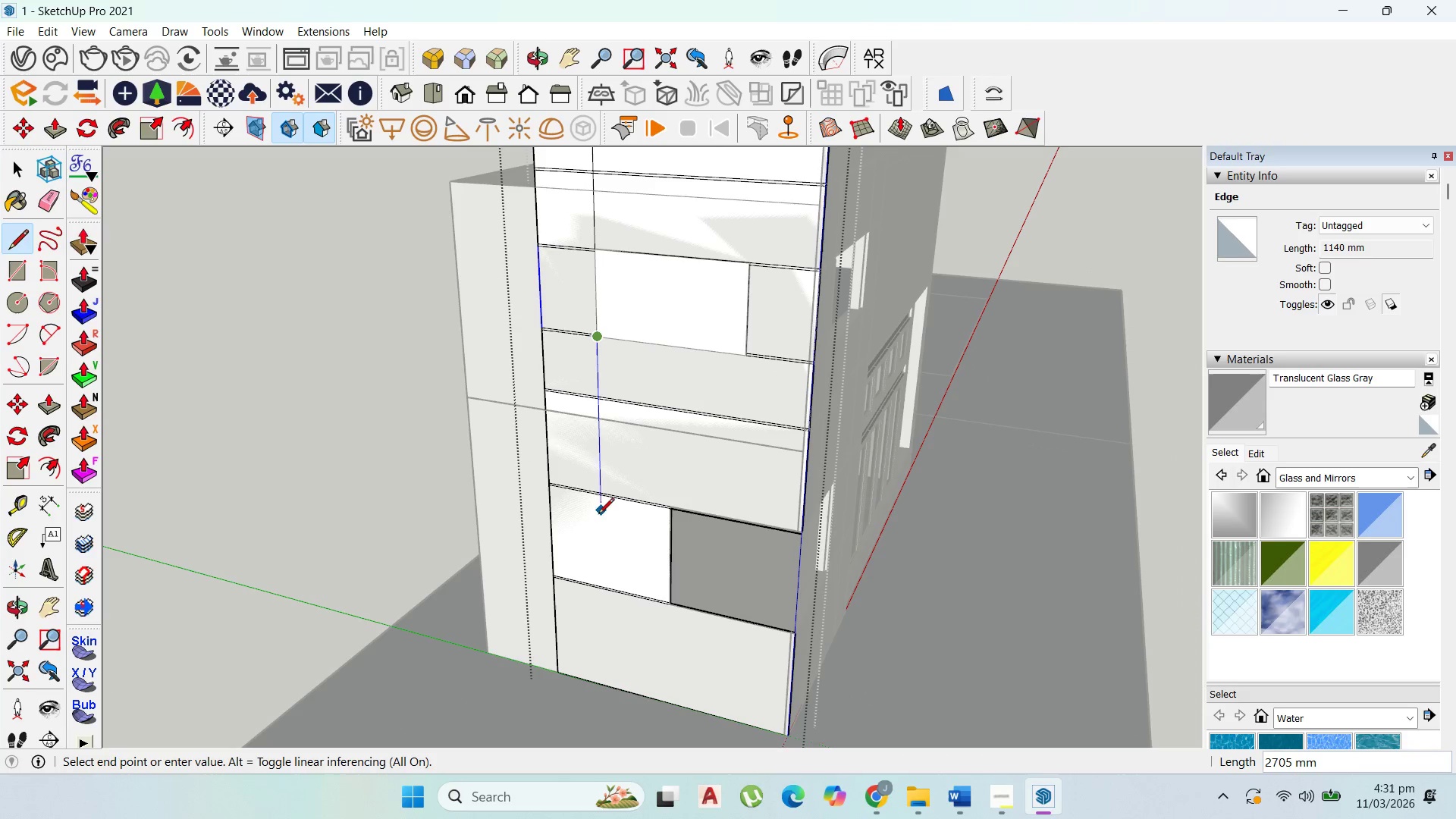 
hold_key(key=ShiftLeft, duration=1.52)
left_click([606, 688])
 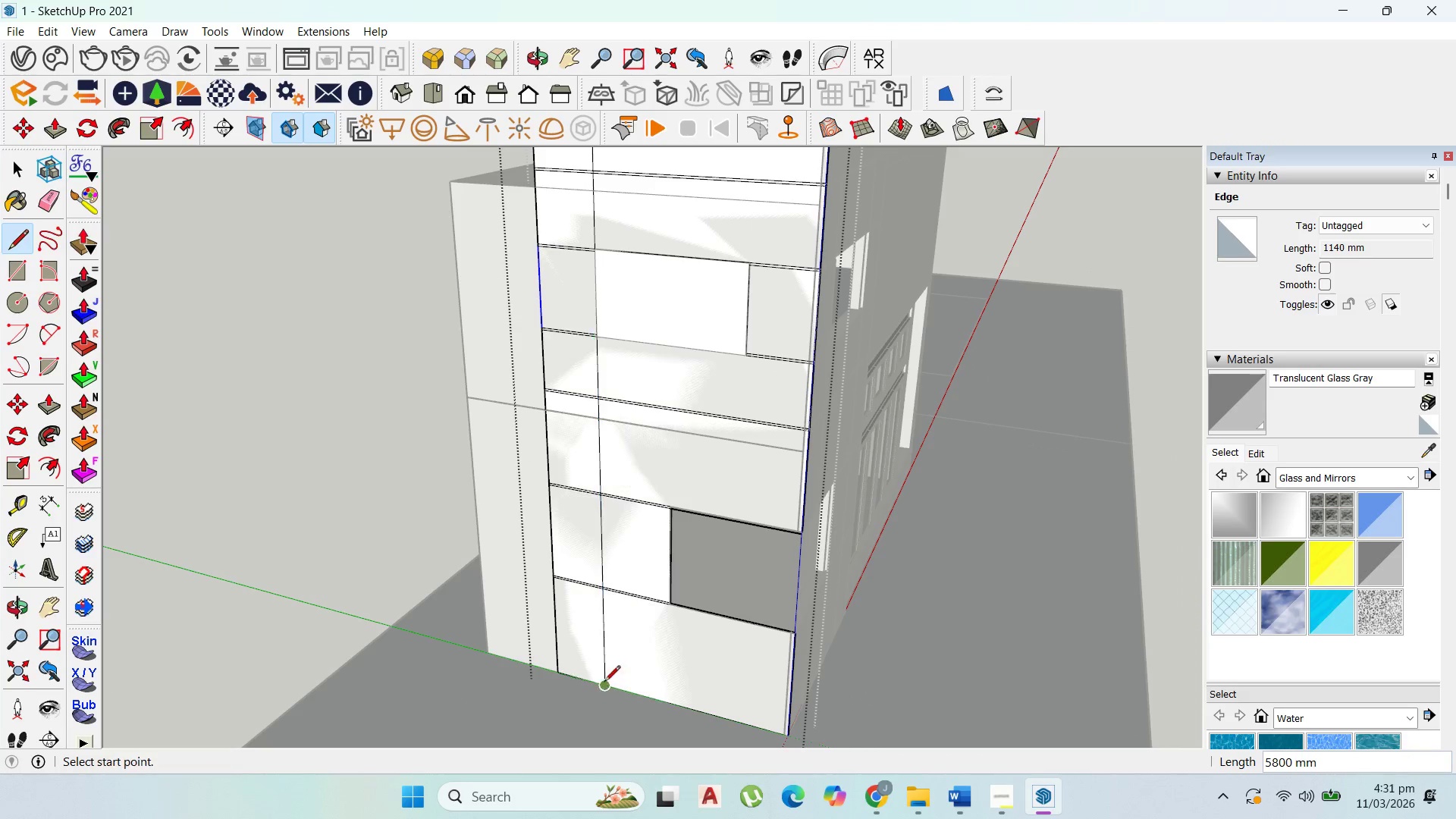 
key(Shift+ShiftLeft)
 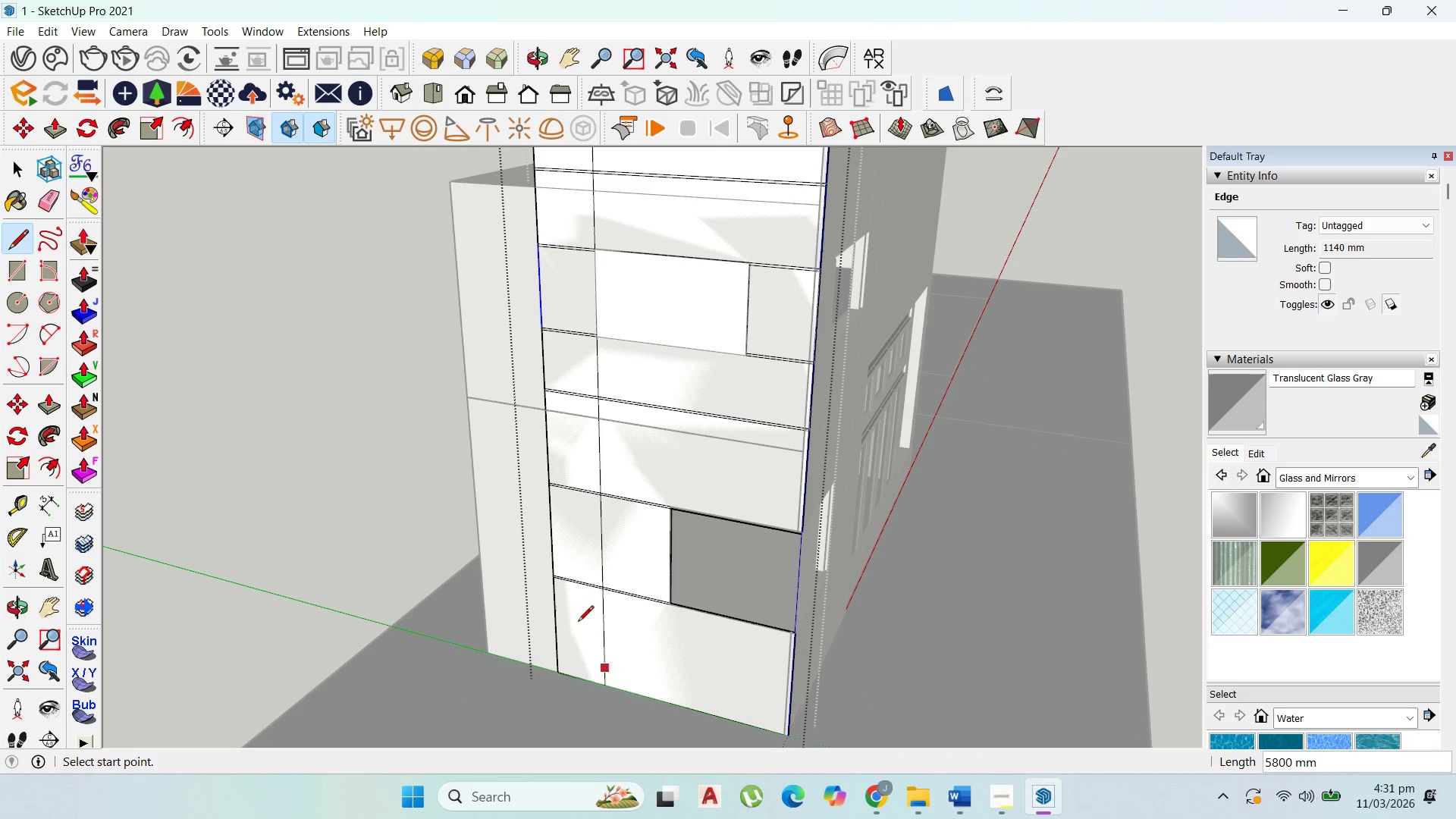 
key(Shift+ShiftLeft)
 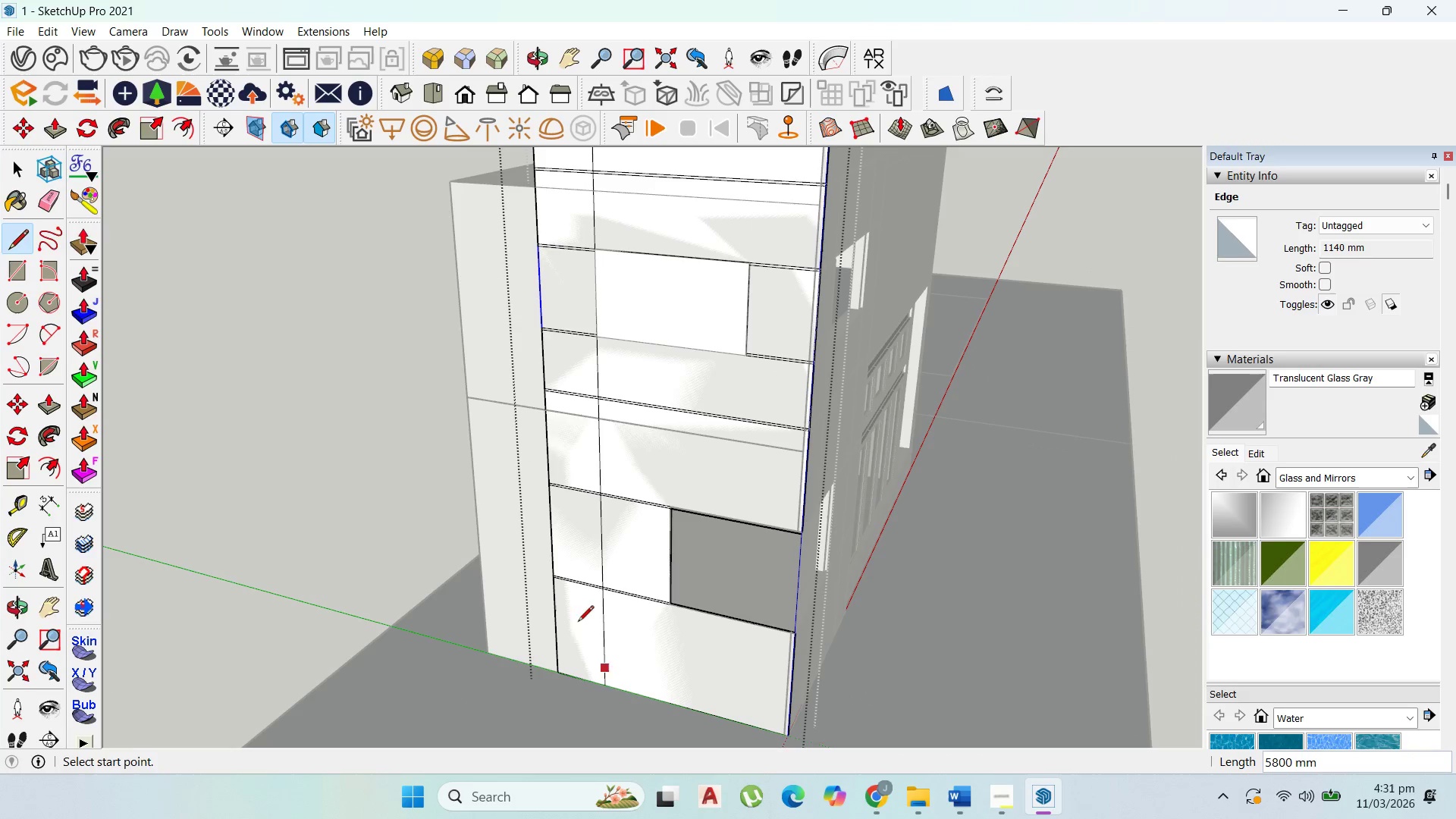 
key(Shift+ShiftLeft)
 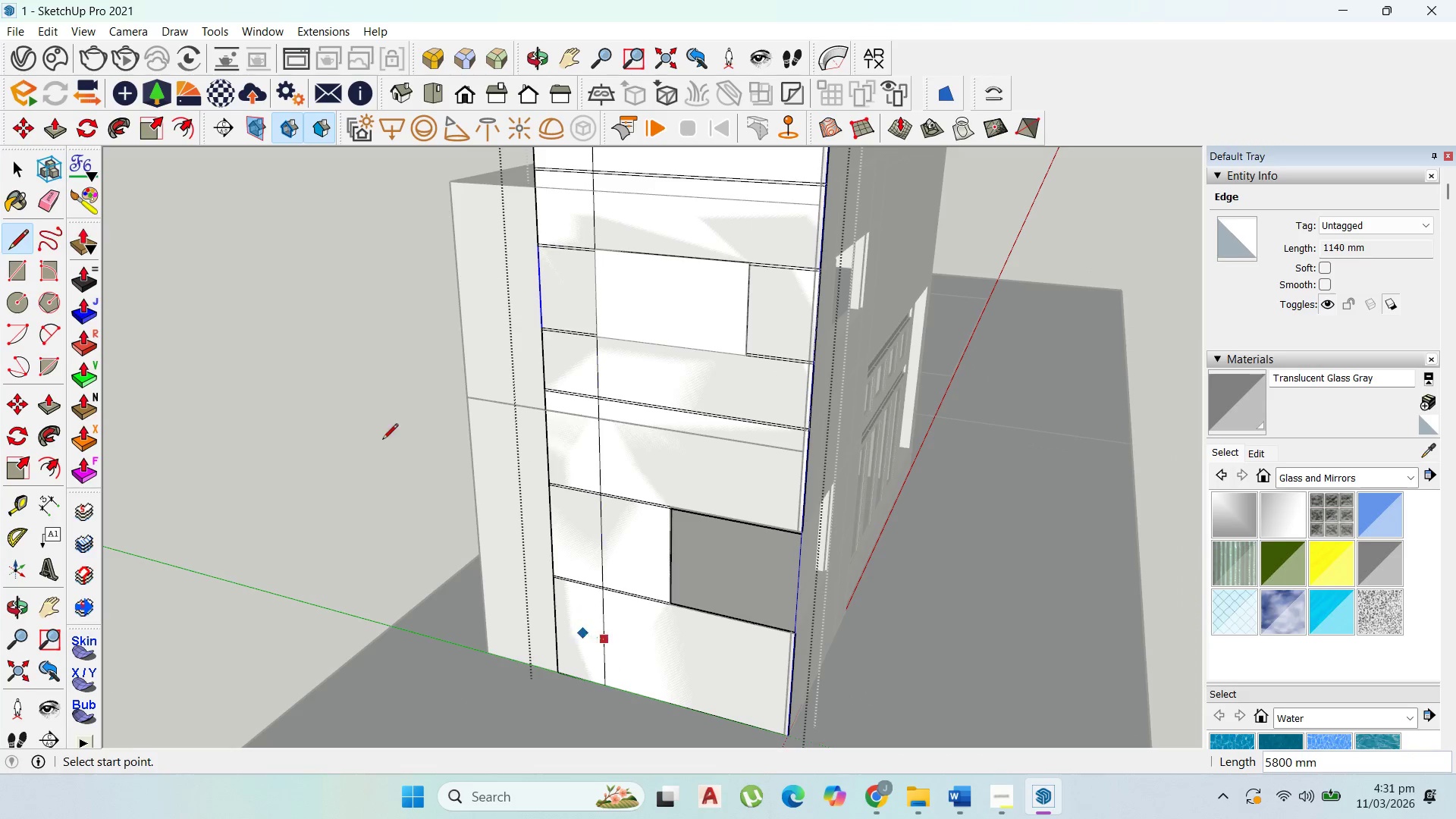 
key(Shift+ShiftLeft)
 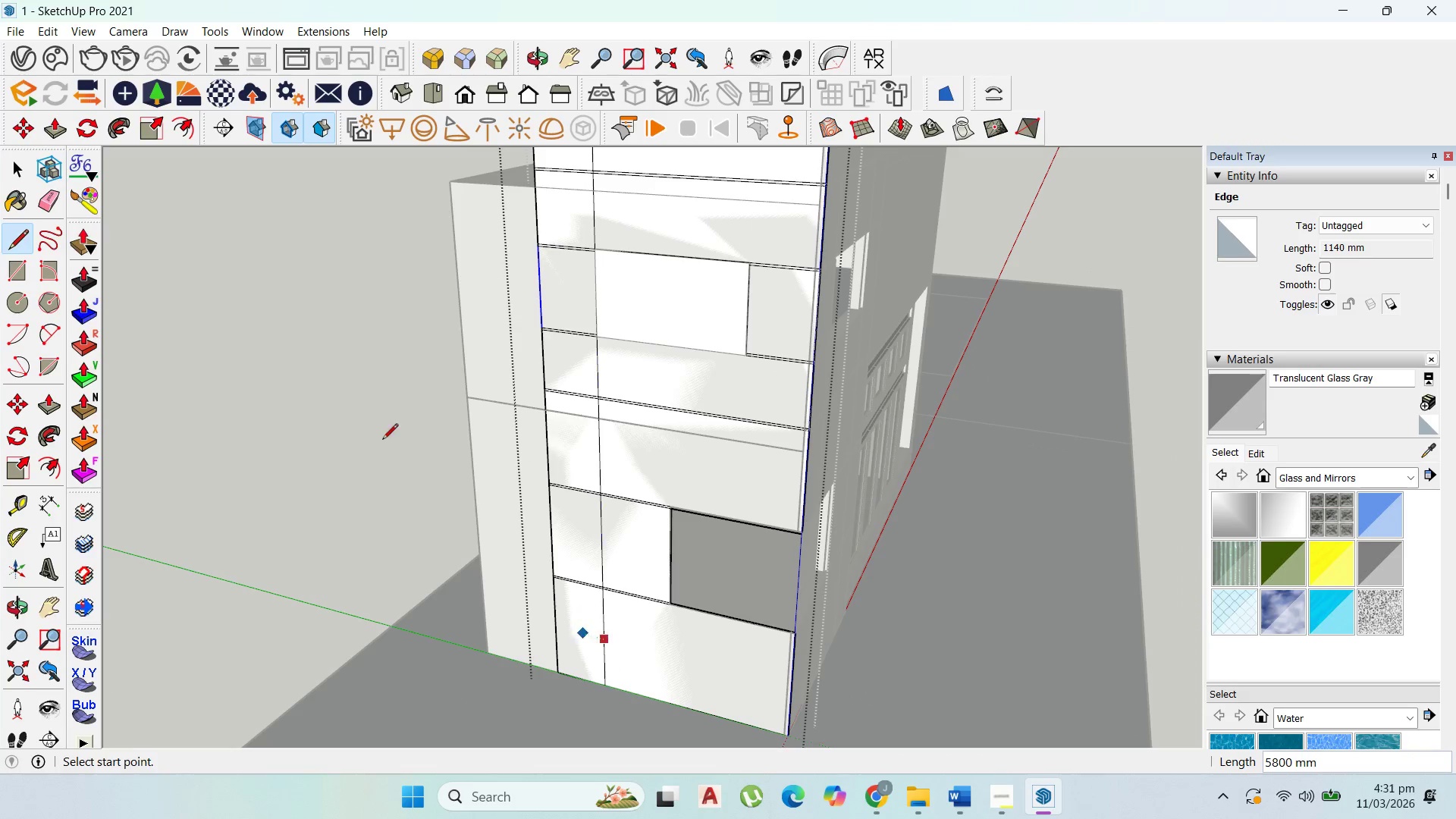 
key(Shift+ShiftLeft)
 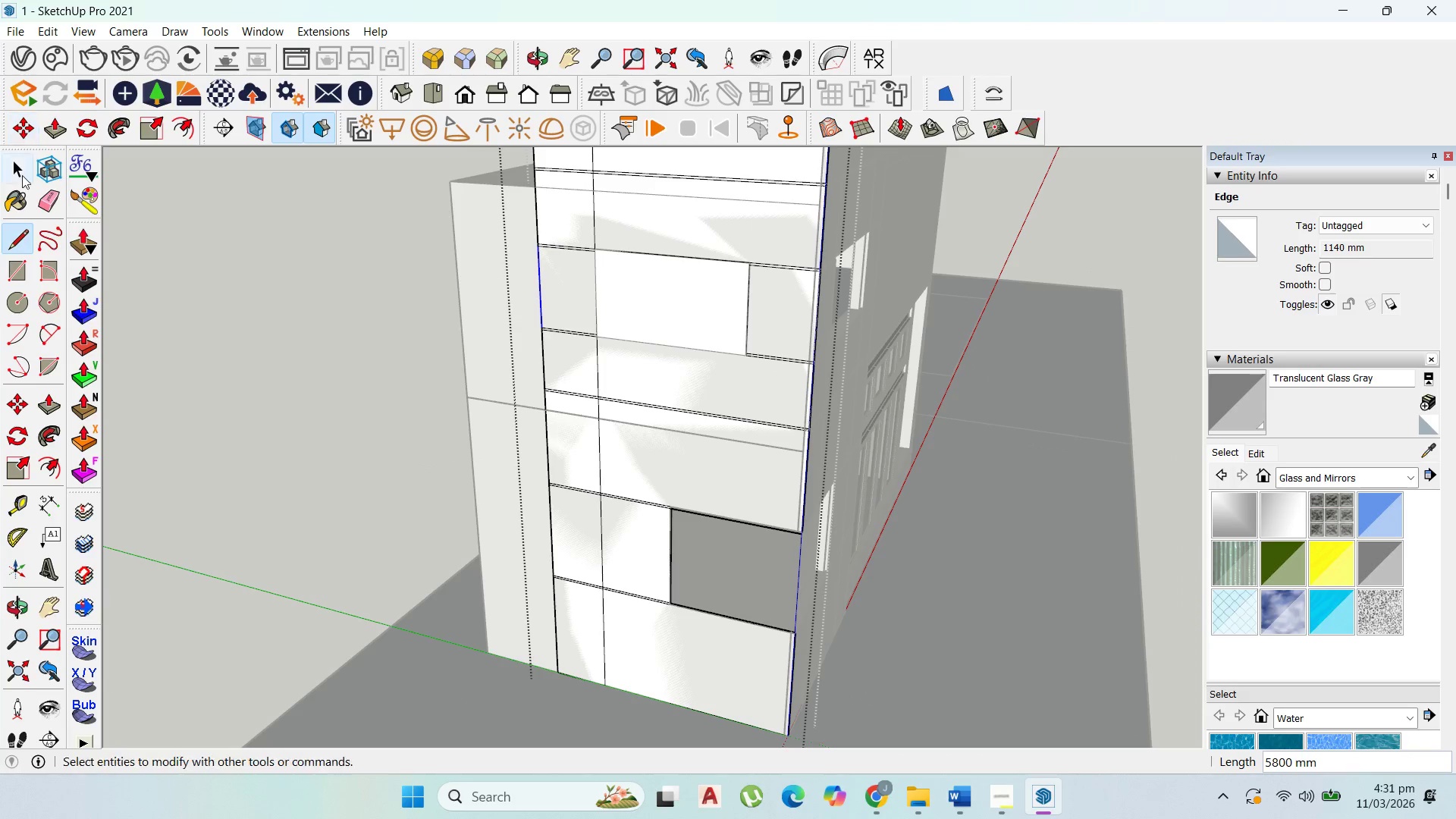 
left_click([13, 174])
 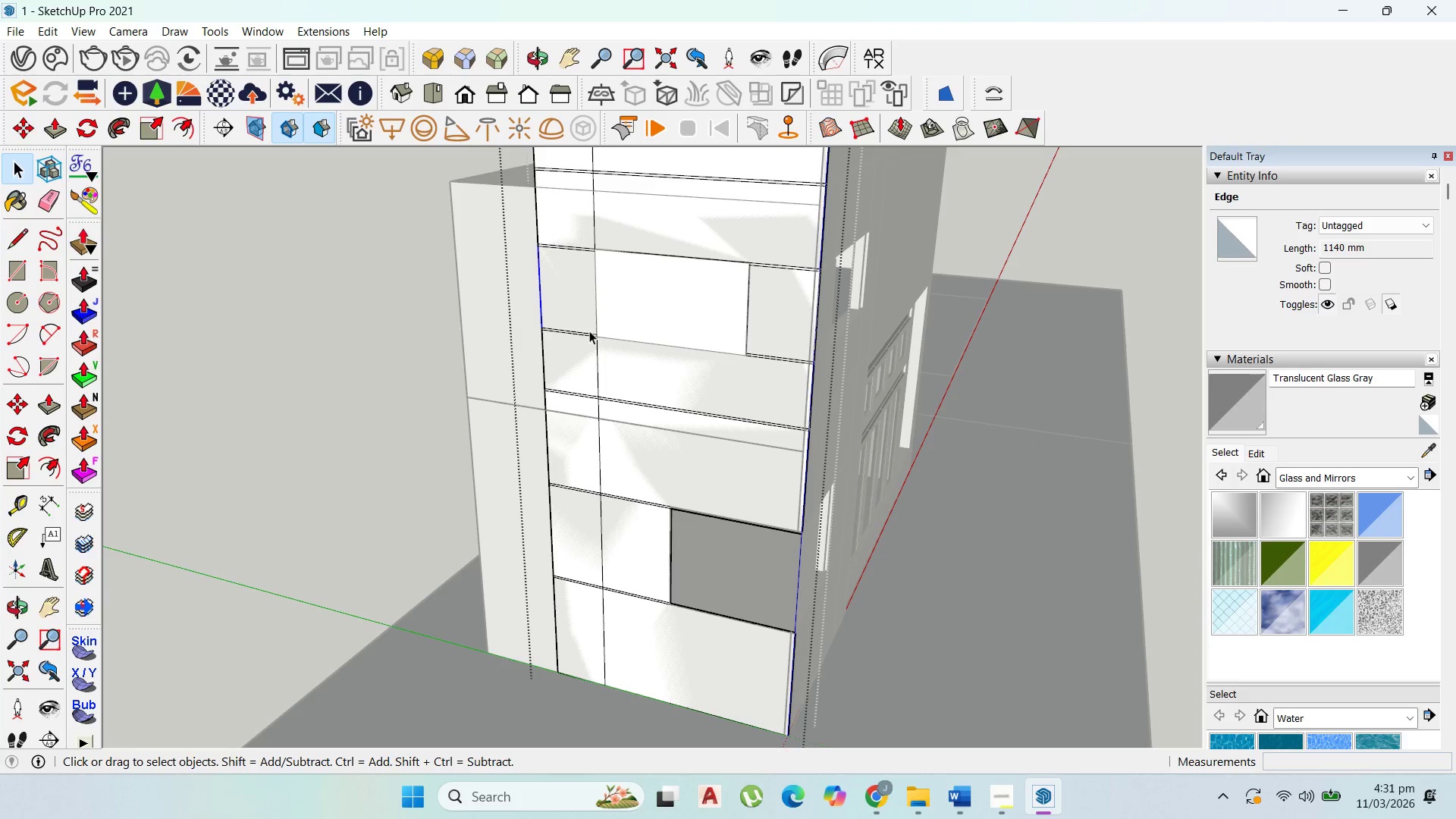 
left_click_drag(start_coordinate=[638, 322], to_coordinate=[643, 321])
 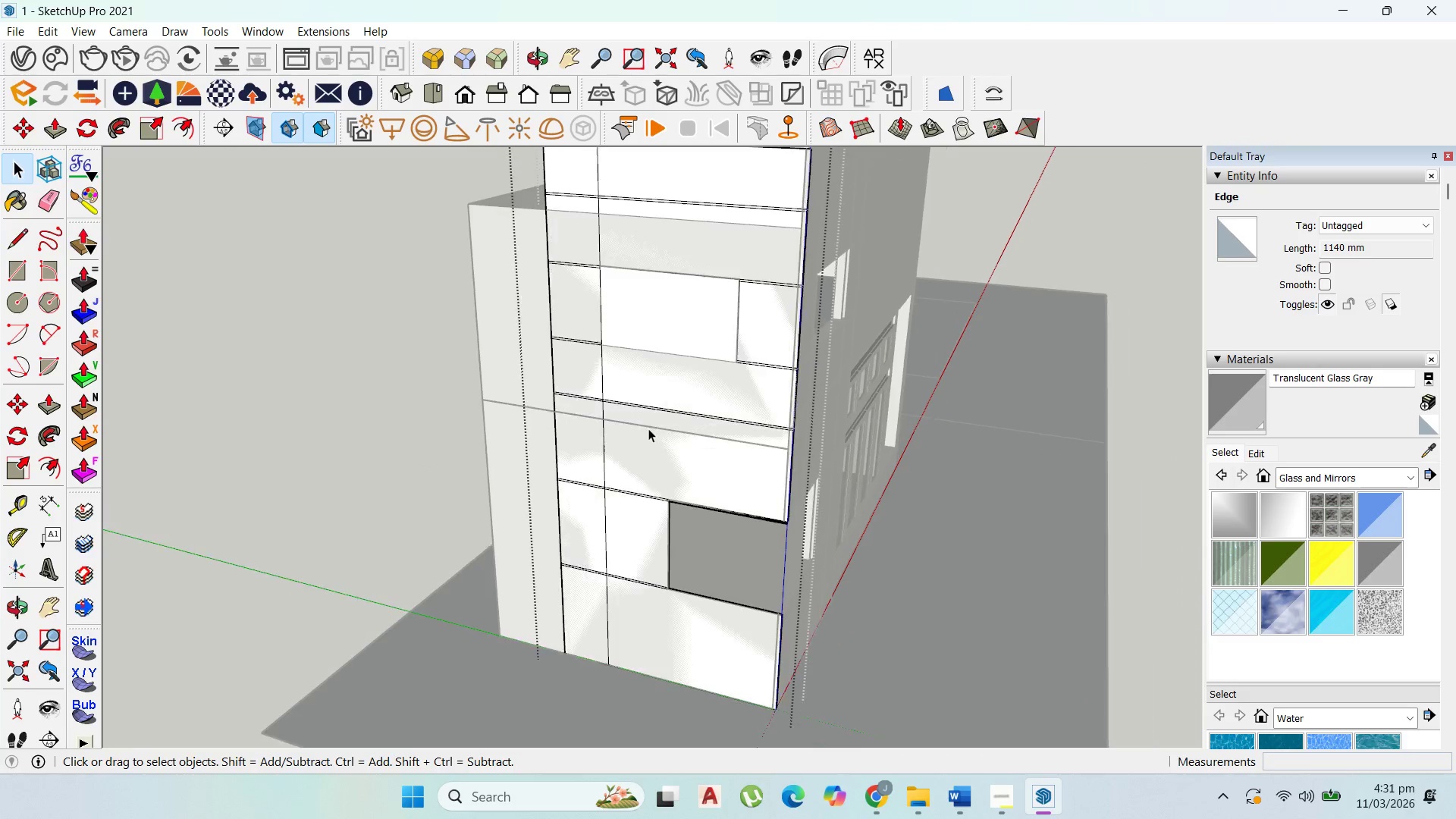 
left_click([677, 348])
 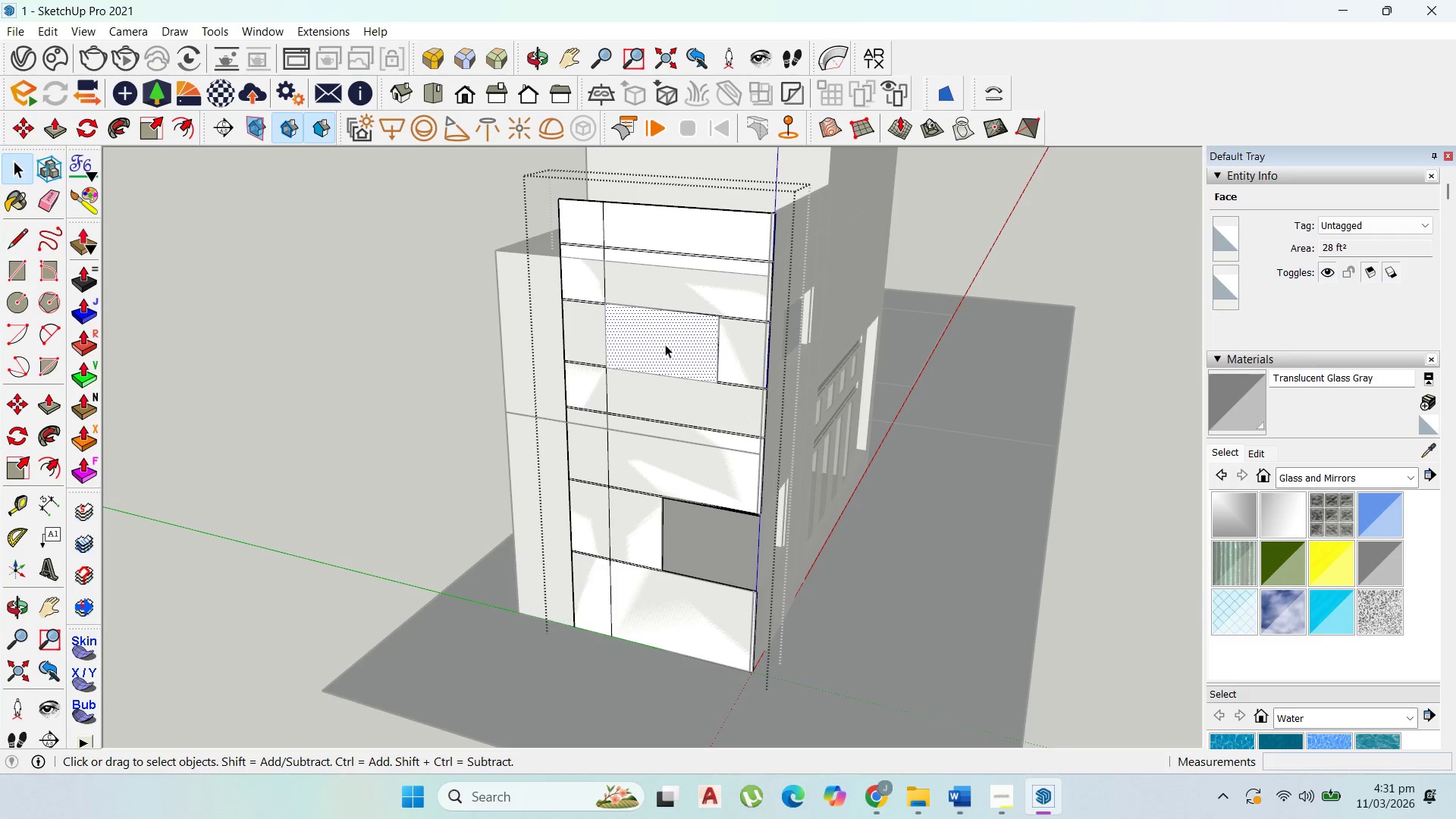 
scroll: coordinate [679, 349], scroll_direction: down, amount: 3.0
 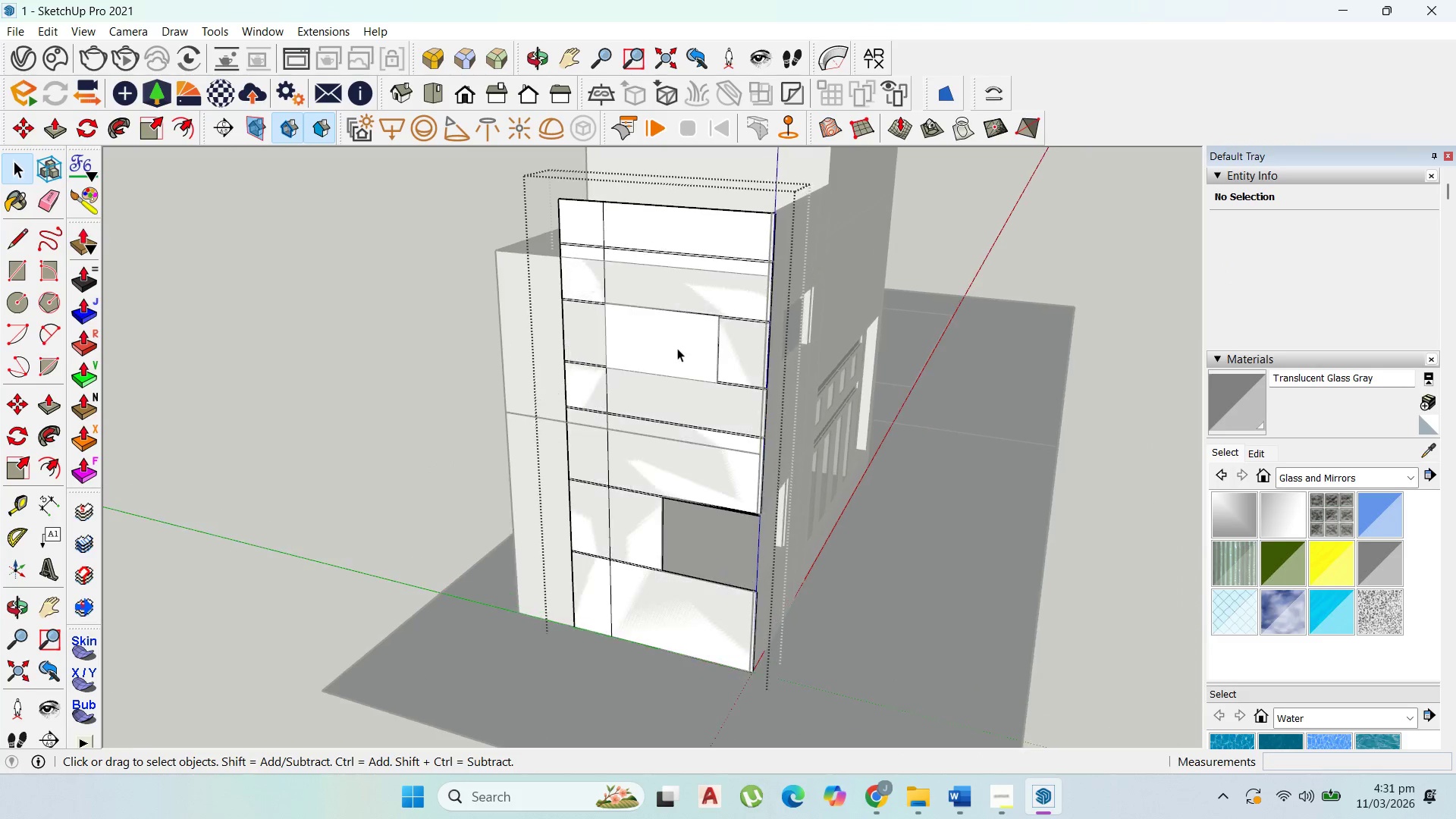 
key(Delete)
 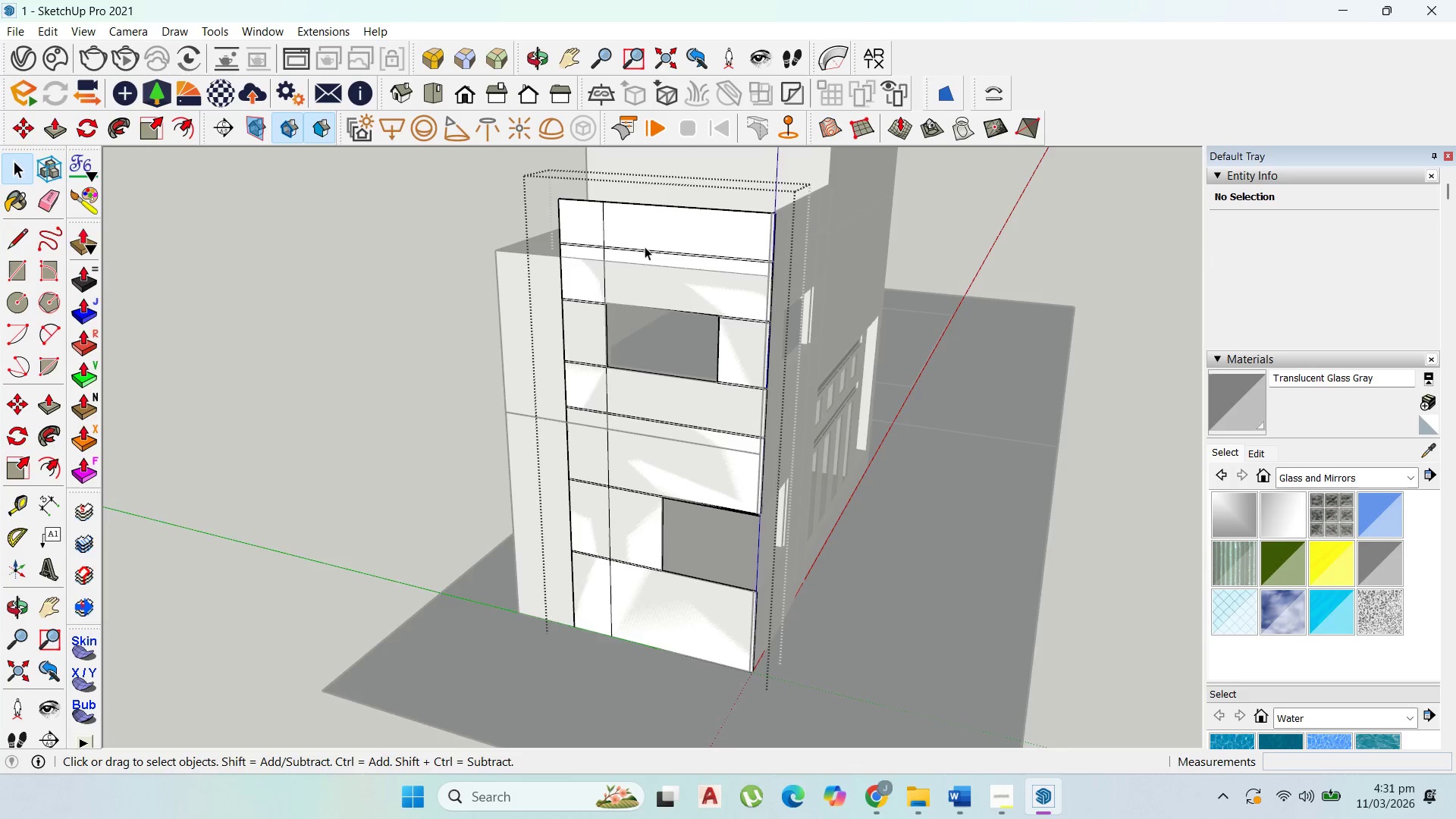 
scroll: coordinate [629, 370], scroll_direction: up, amount: 3.0
 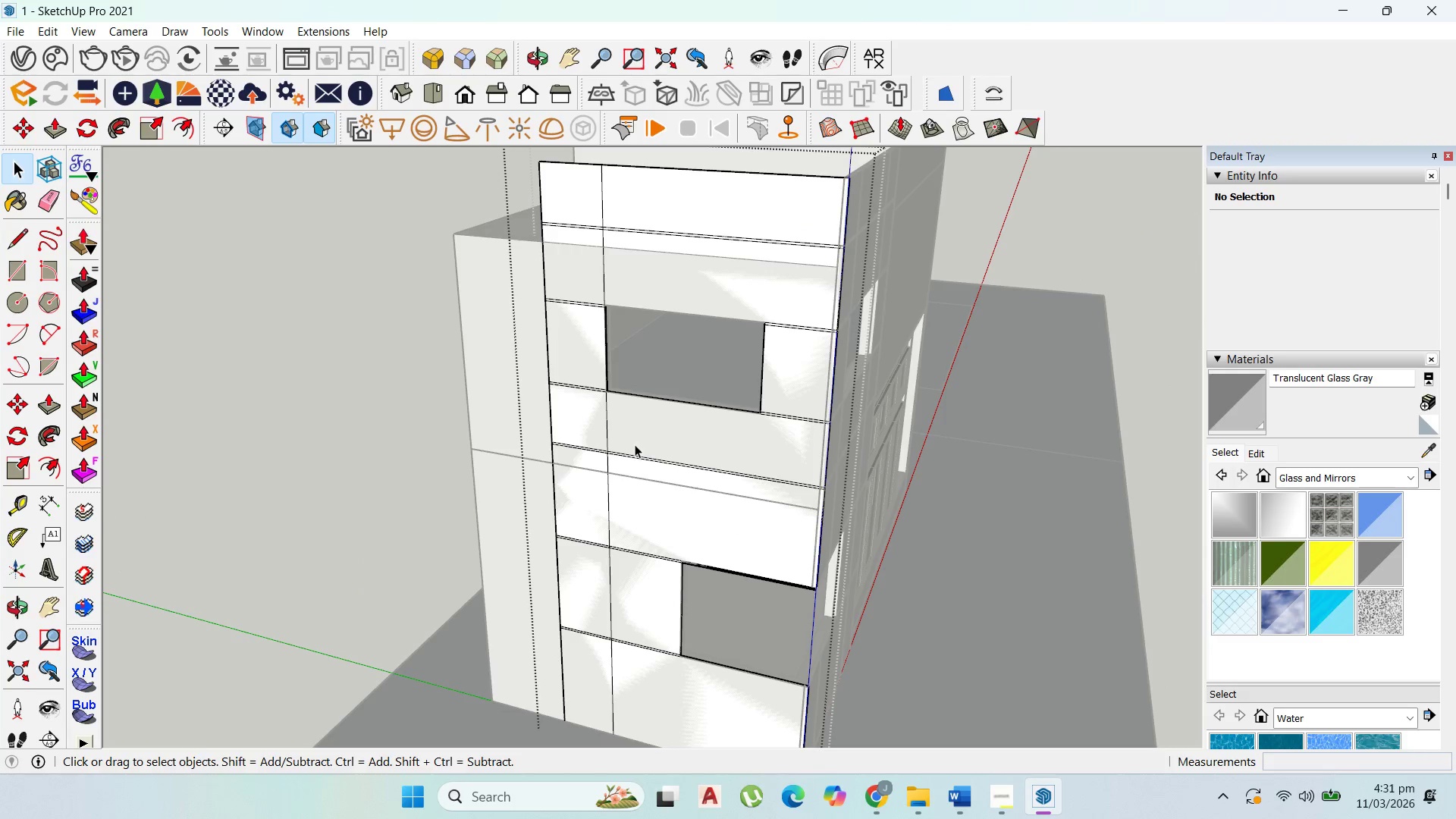 
scroll: coordinate [645, 441], scroll_direction: down, amount: 3.0
 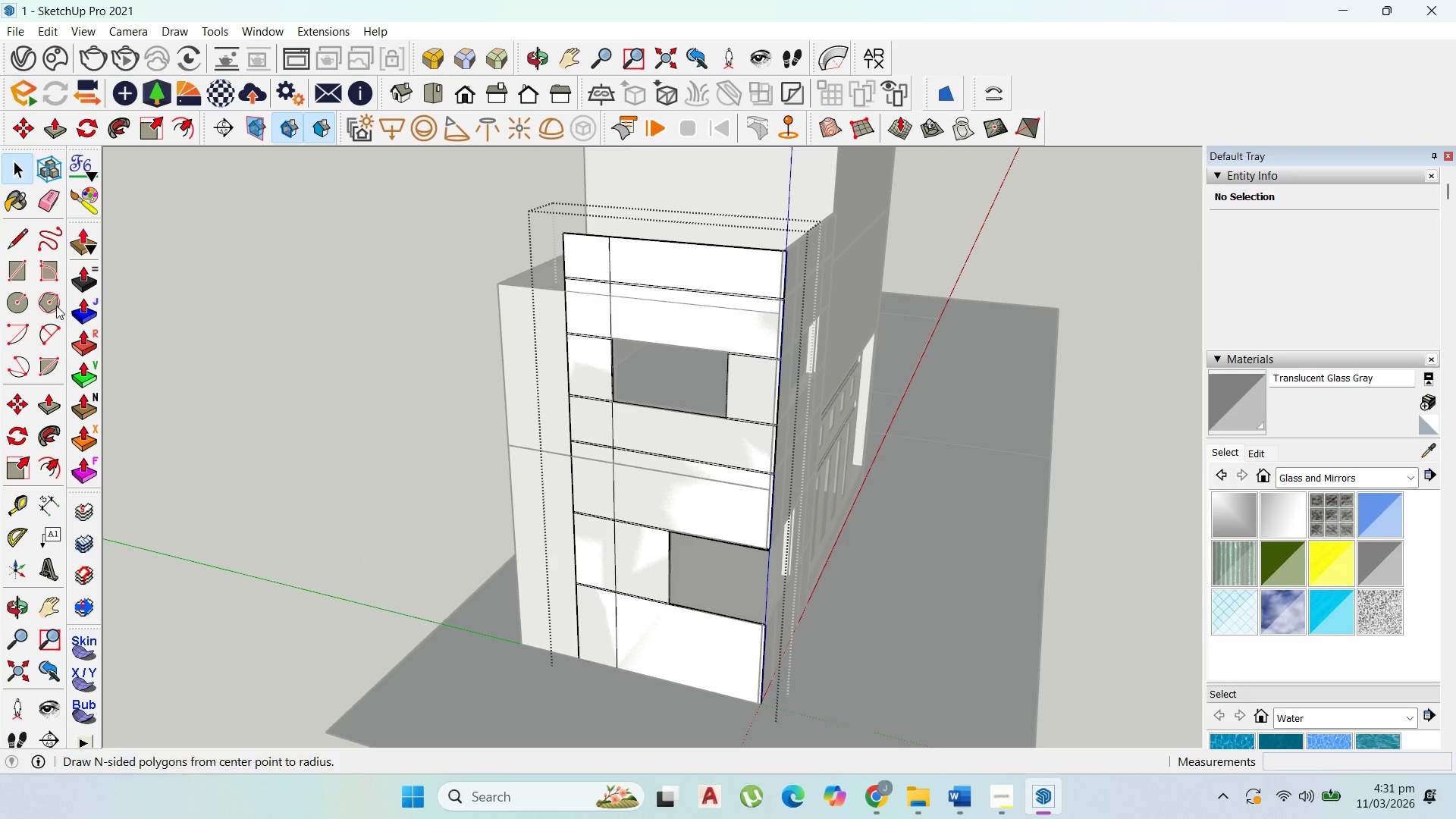 
left_click([17, 228])
 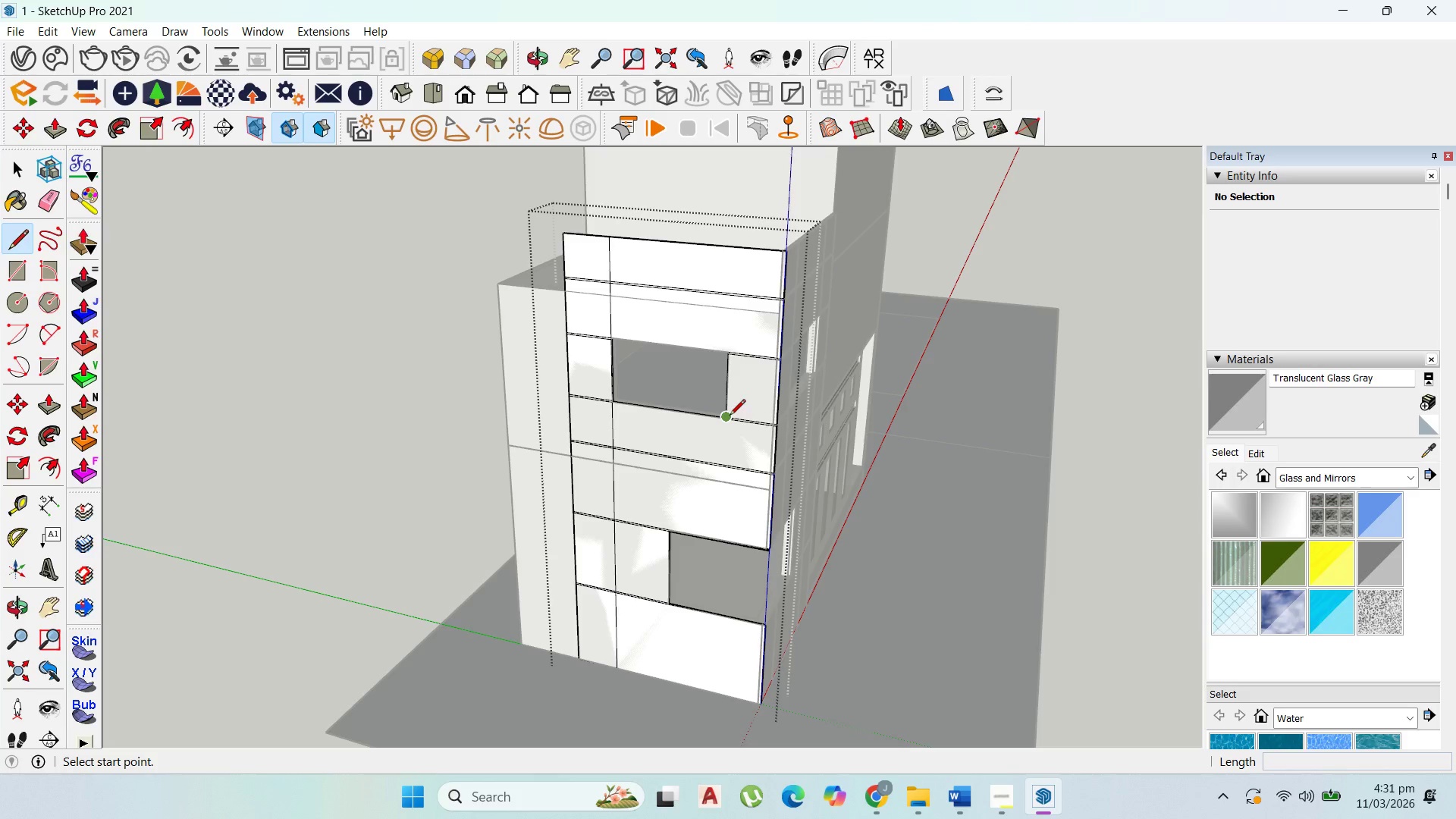 
scroll: coordinate [730, 416], scroll_direction: up, amount: 5.0
 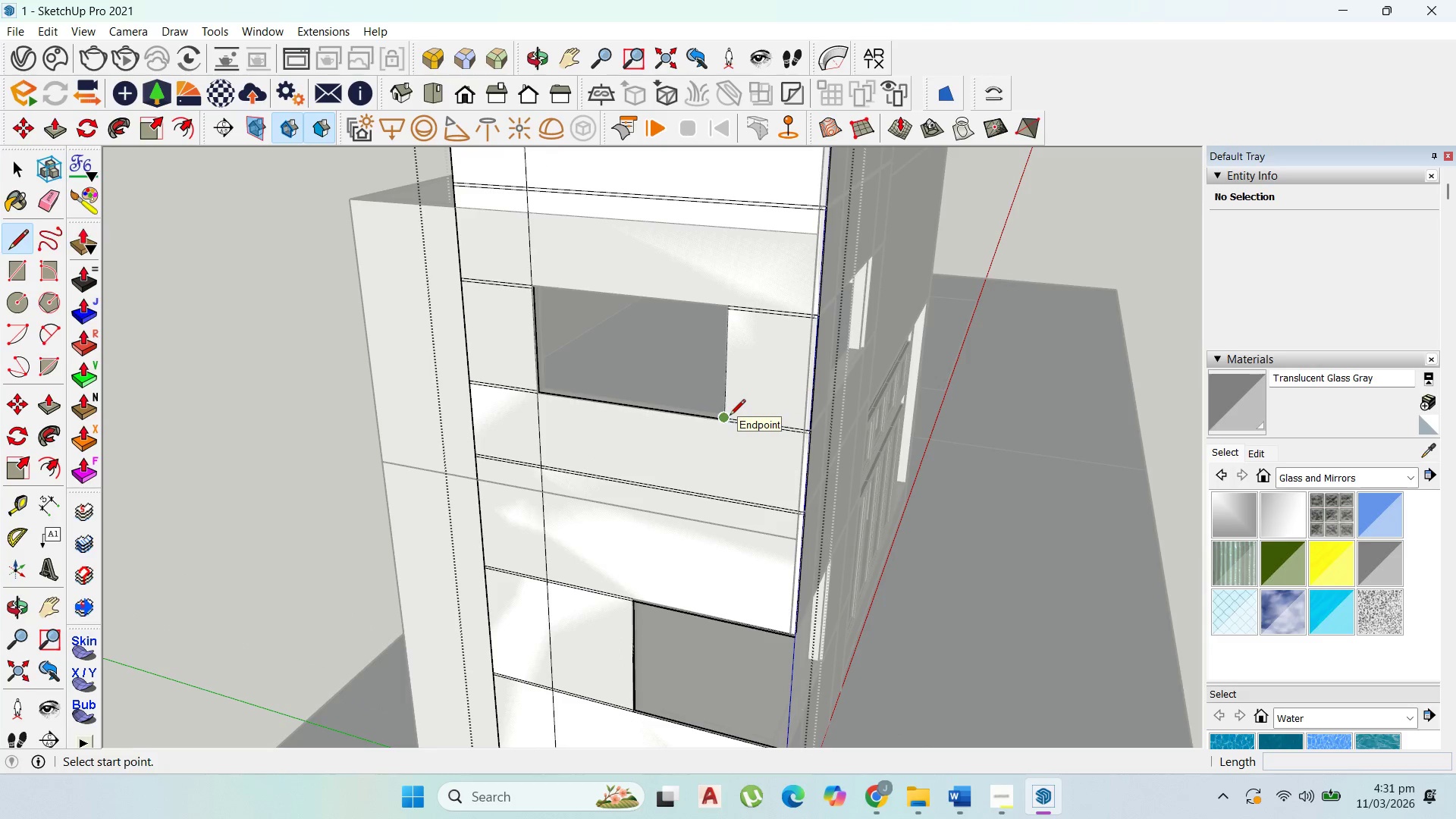 
left_click([730, 416])
 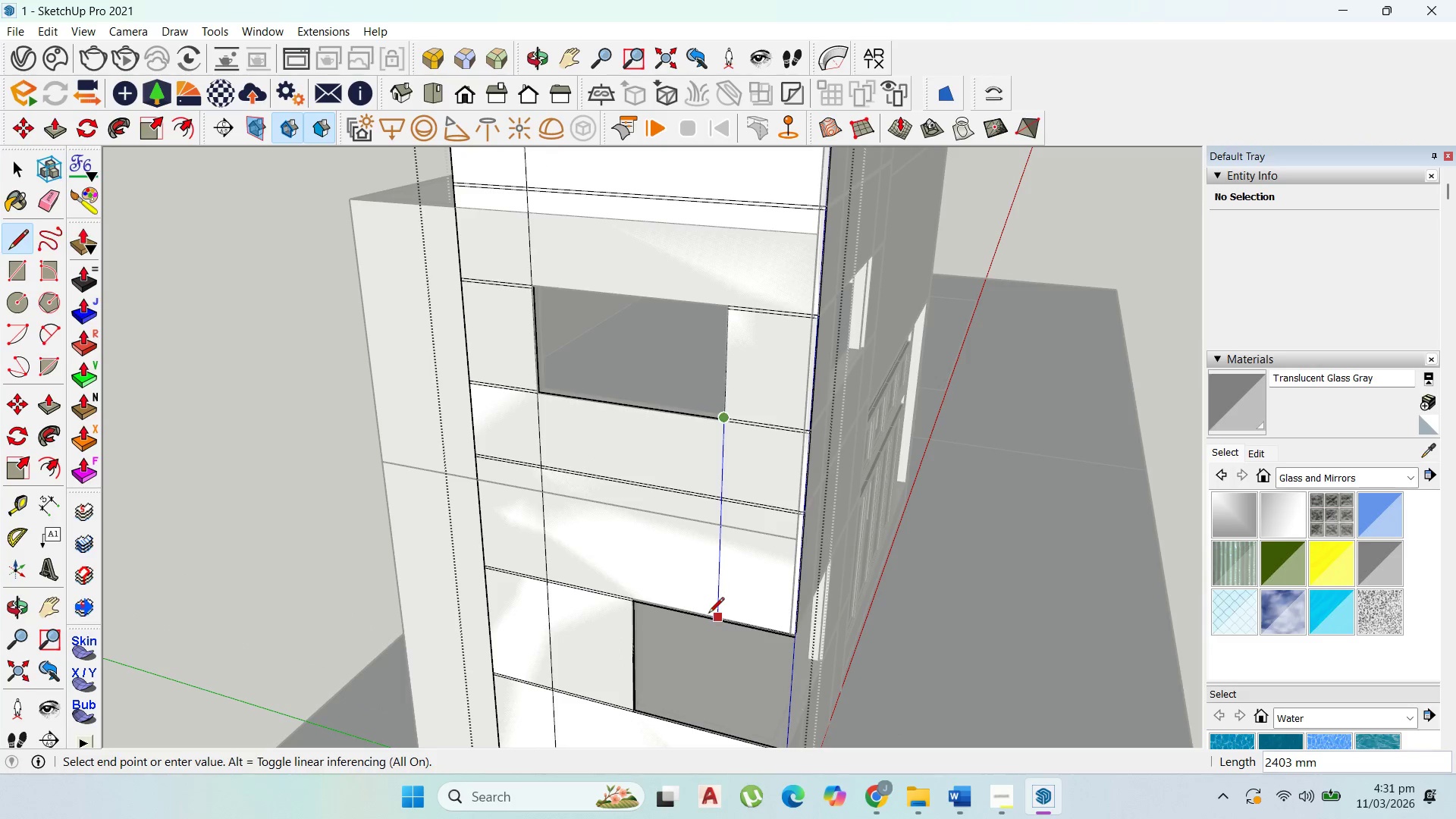 
left_click([708, 617])
 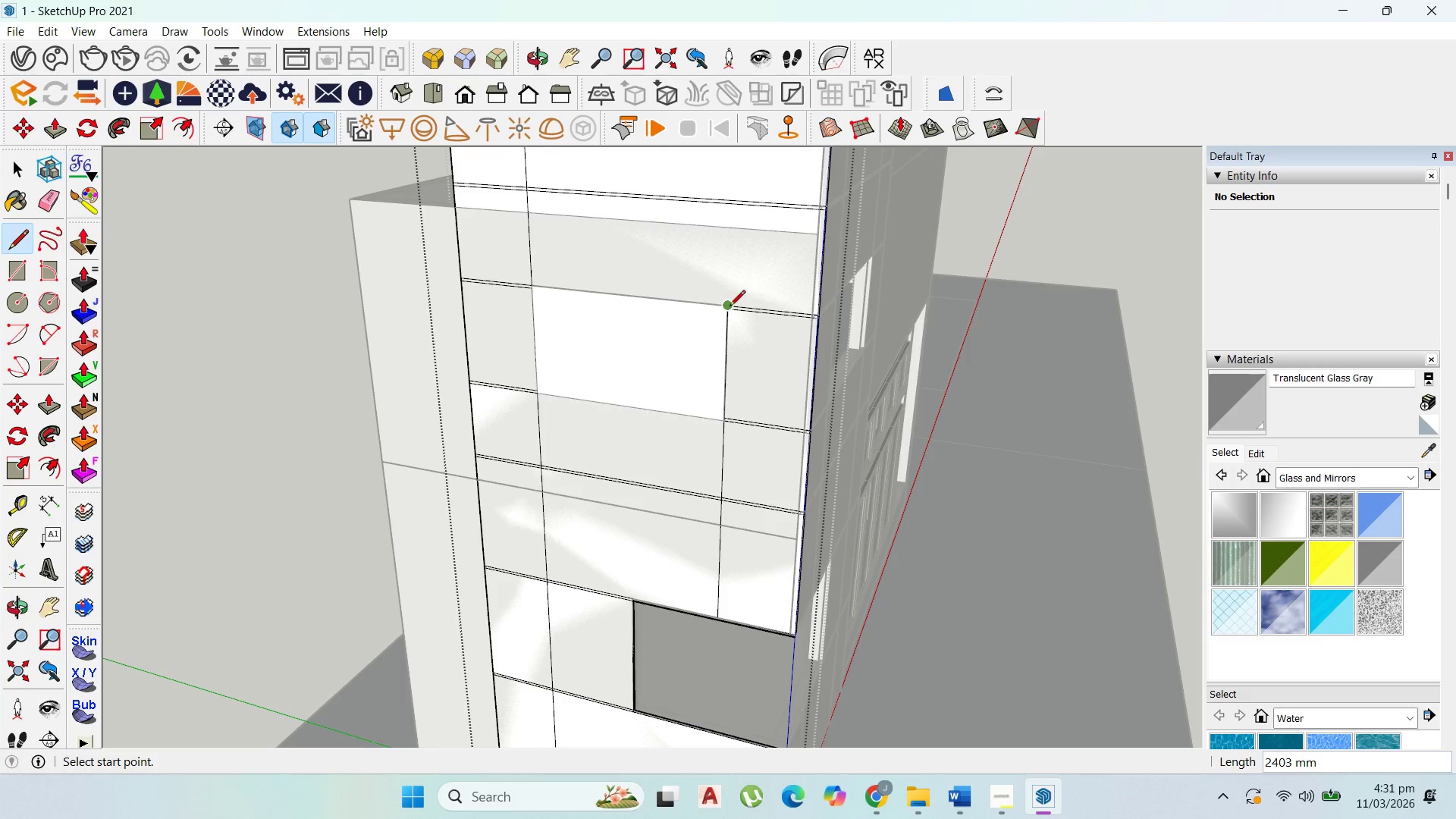 
left_click([727, 306])
 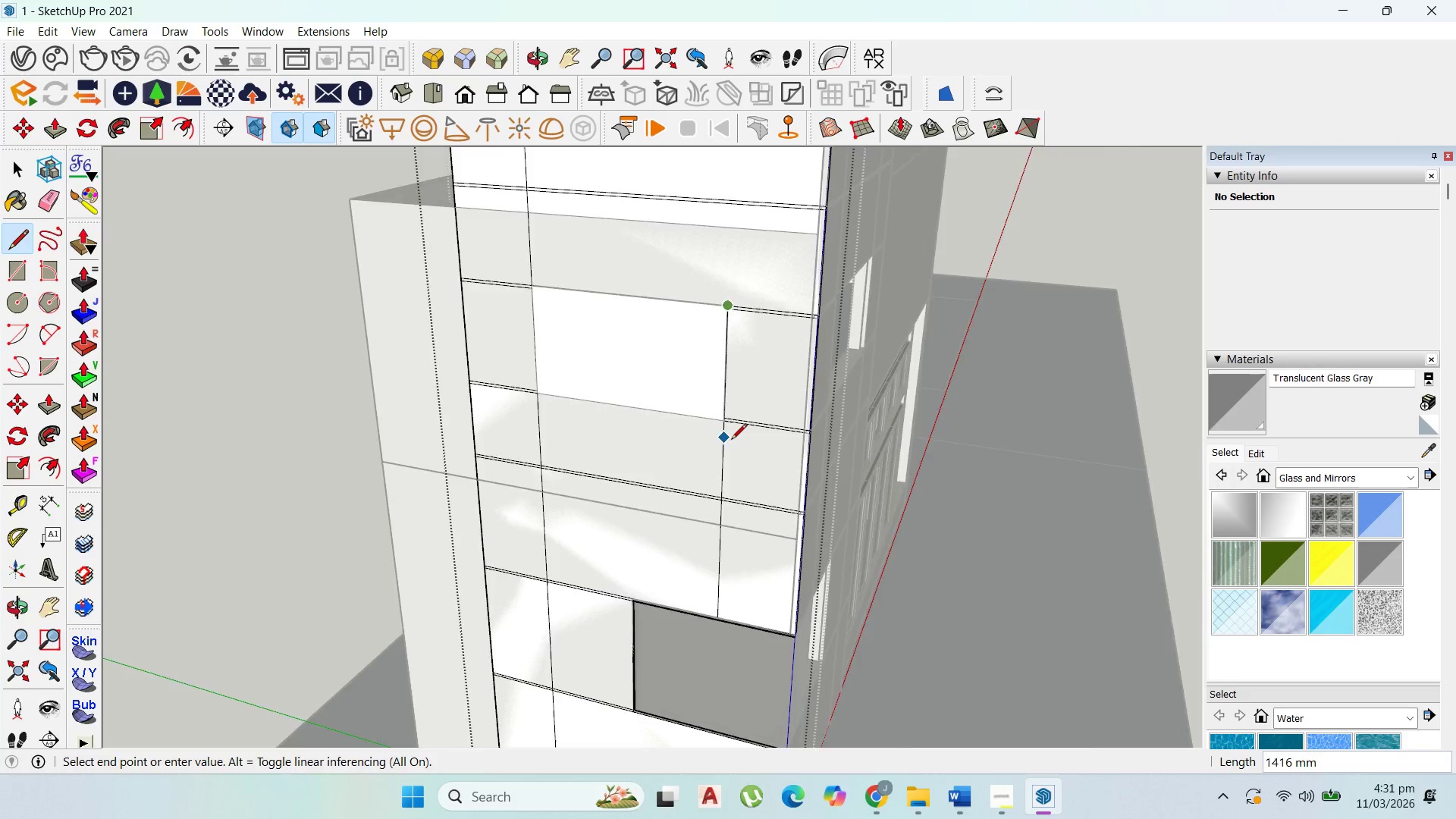 
scroll: coordinate [731, 441], scroll_direction: down, amount: 4.0
 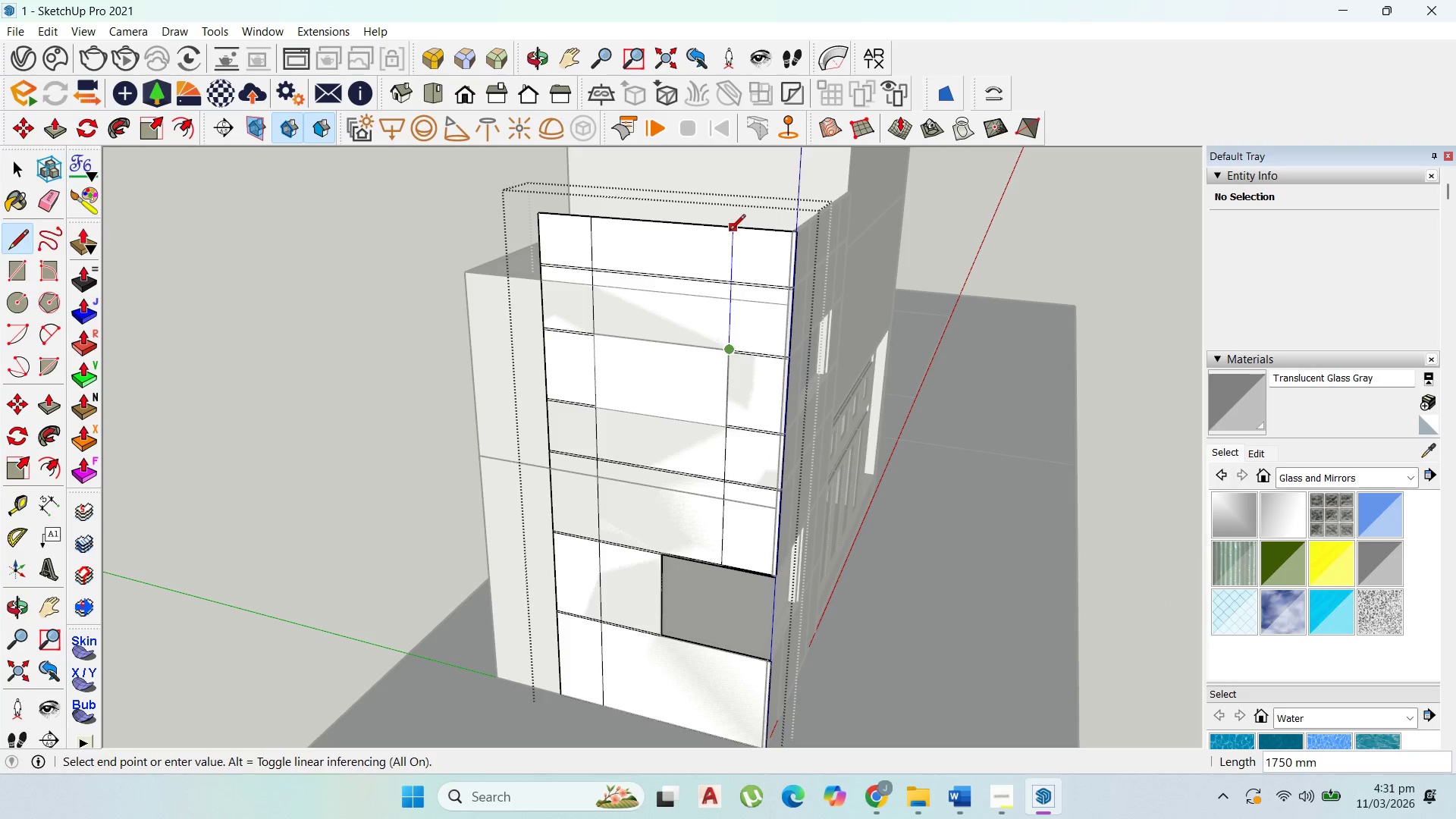 
left_click([730, 230])
 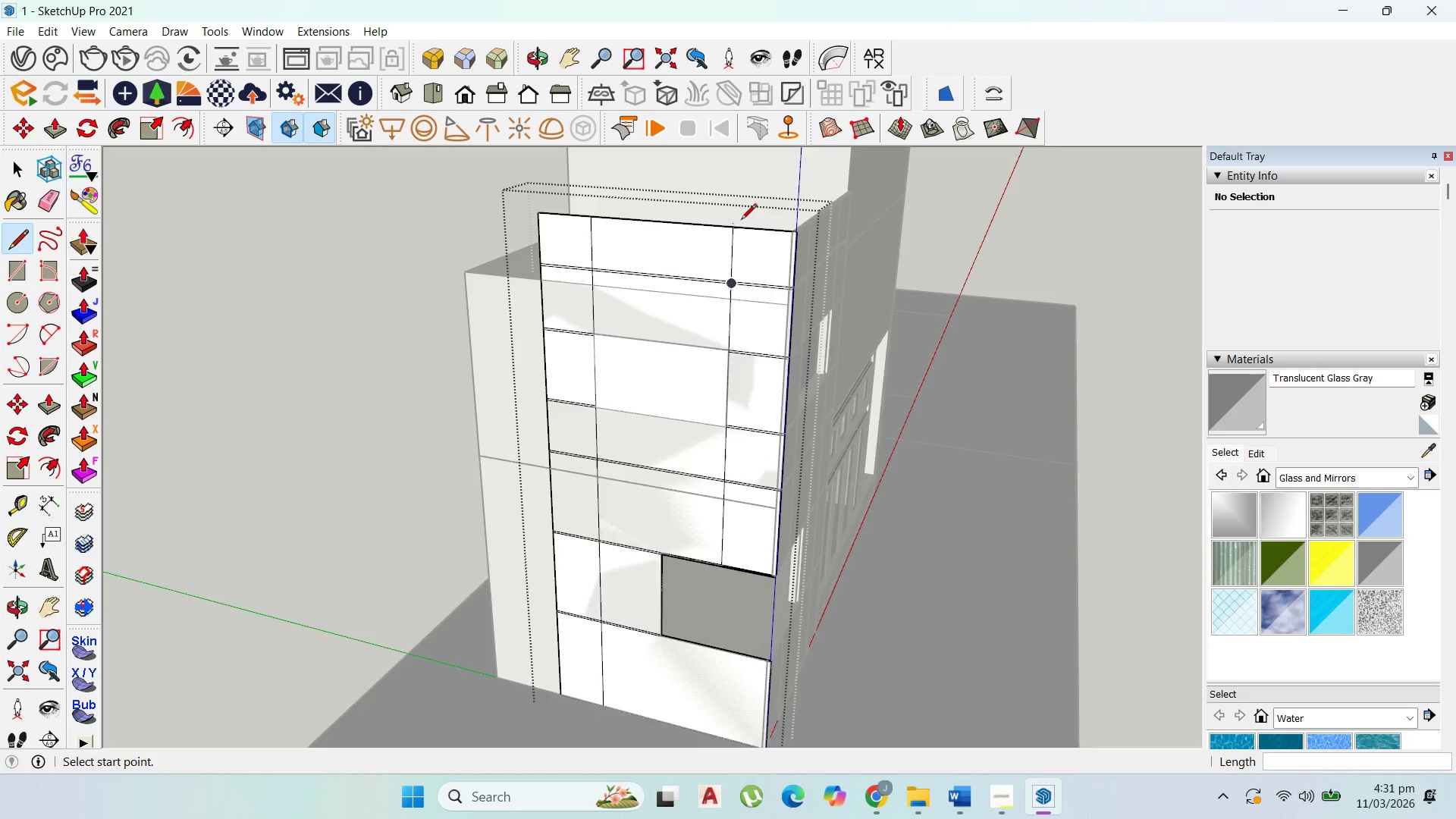 
scroll: coordinate [750, 611], scroll_direction: down, amount: 2.0
 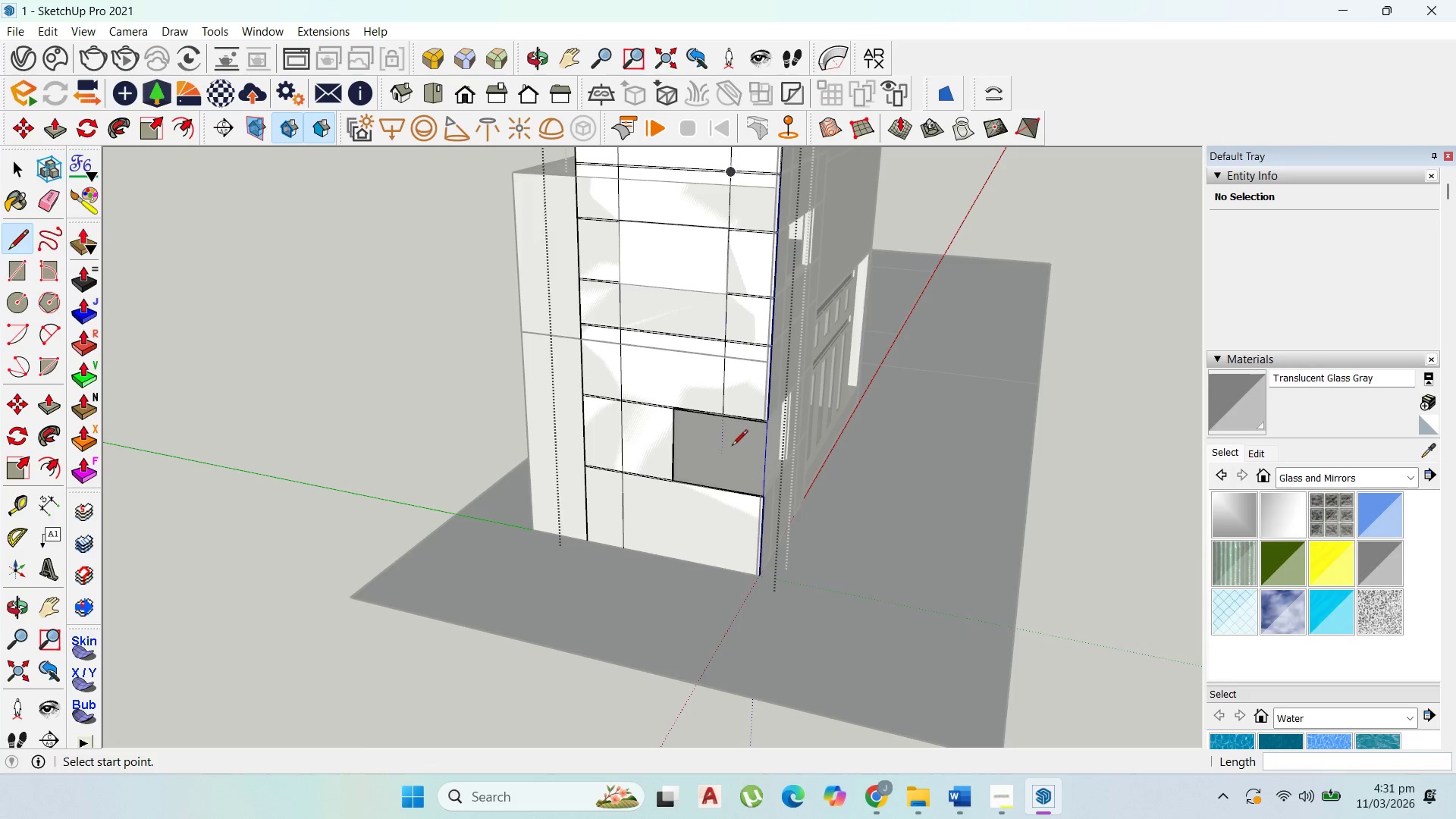 
key(Escape)
 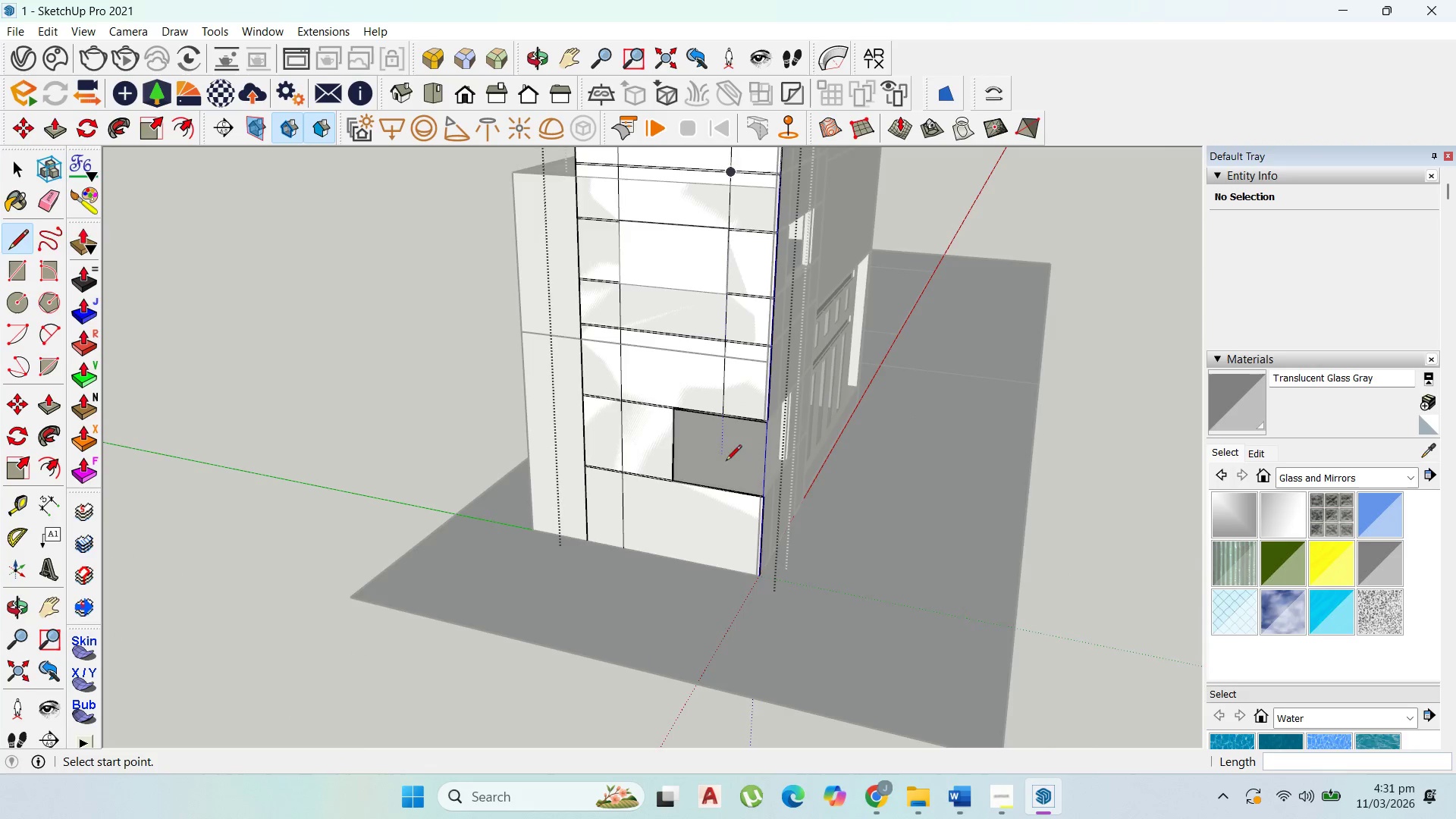 
scroll: coordinate [726, 518], scroll_direction: up, amount: 2.0
 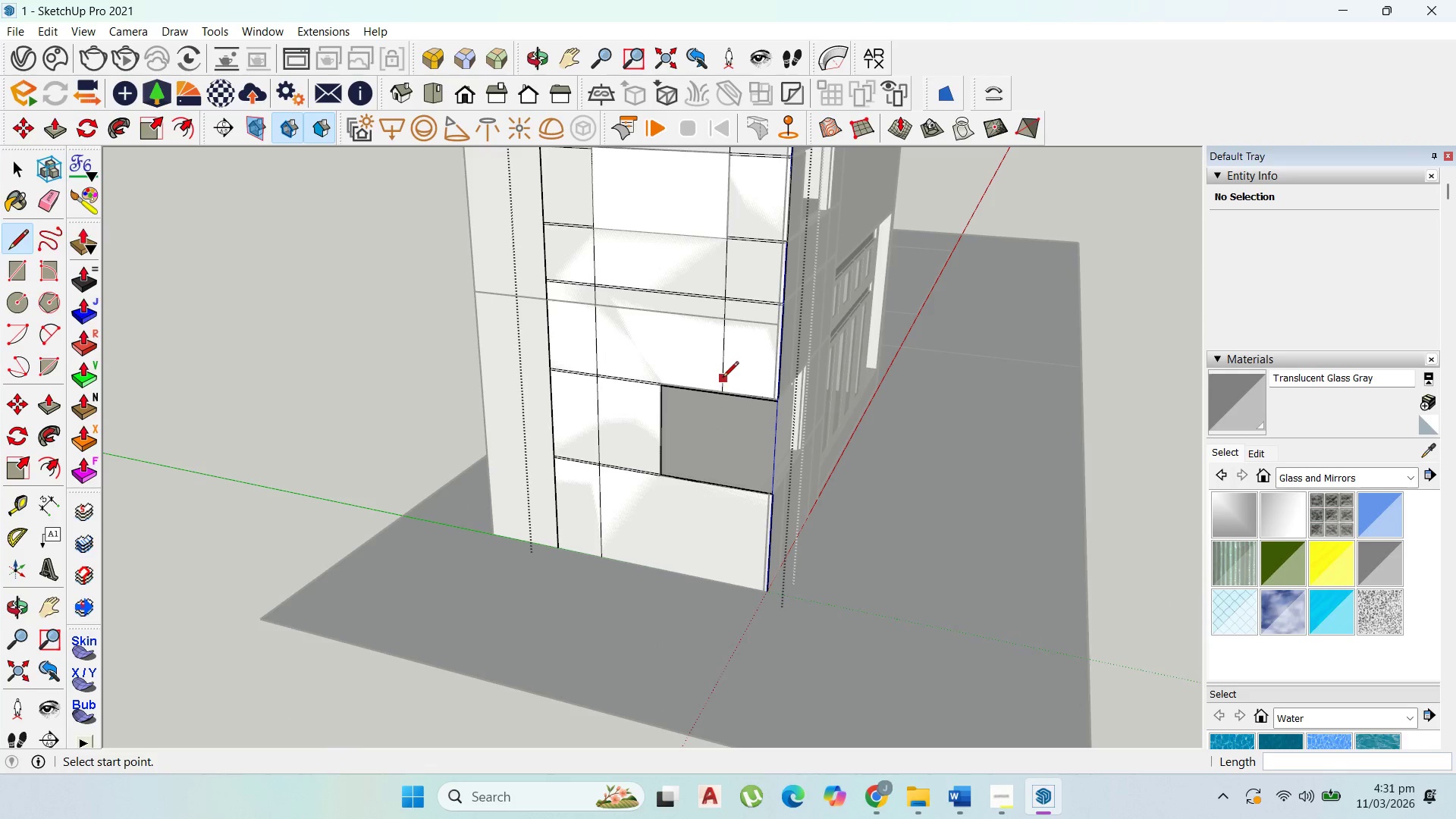 
left_click([724, 384])
 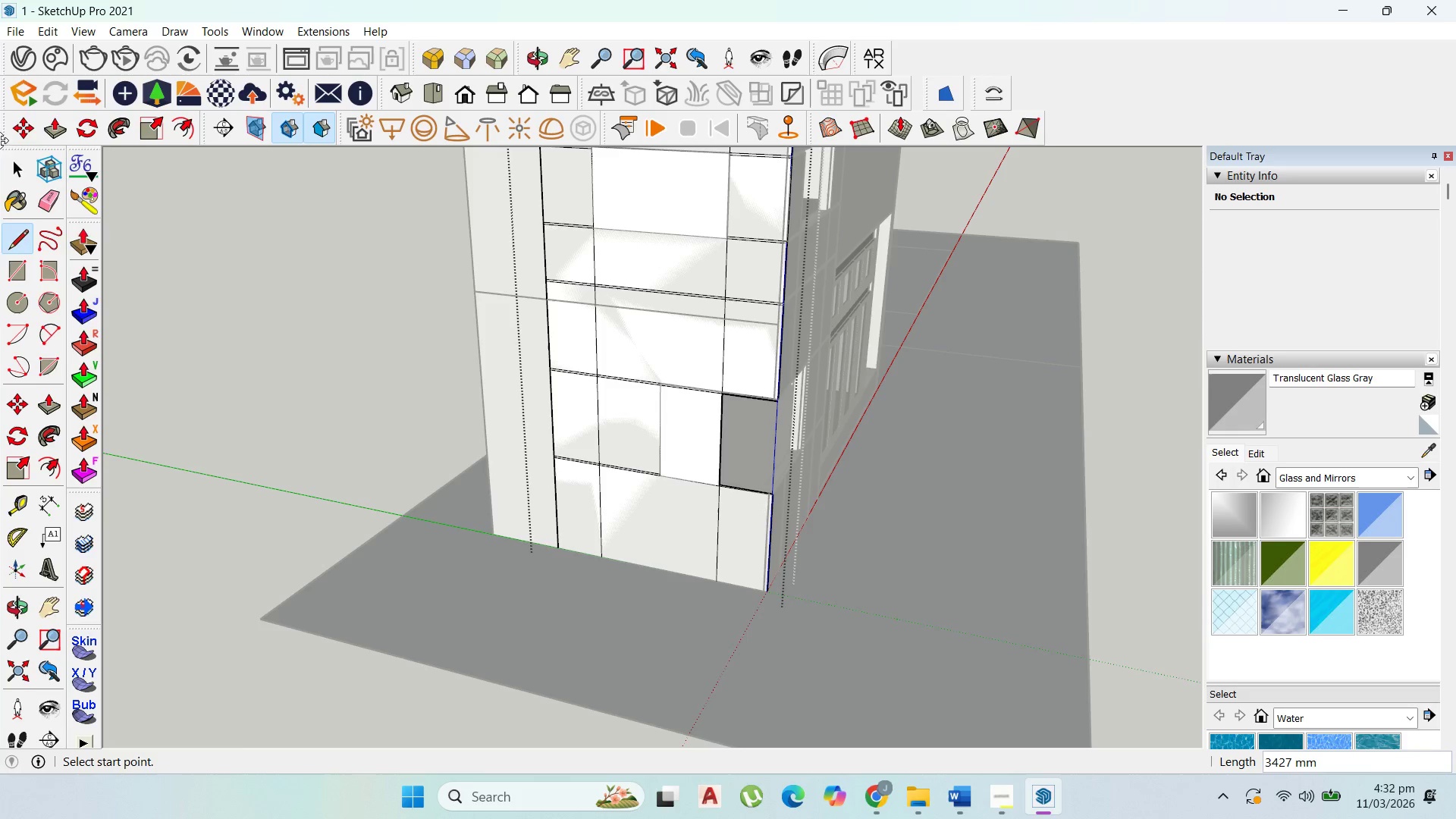 
left_click([17, 171])
 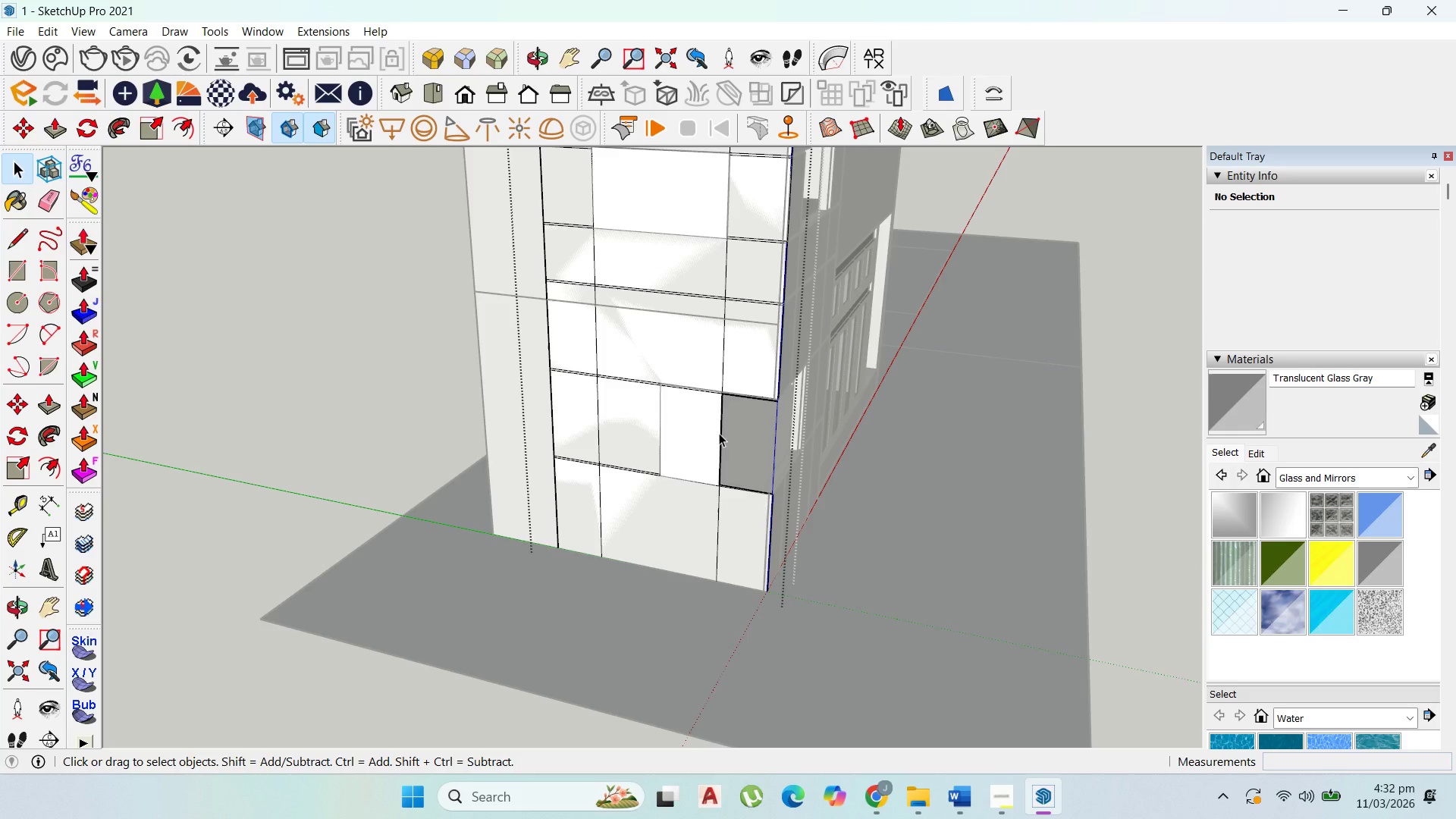 
left_click([719, 433])
 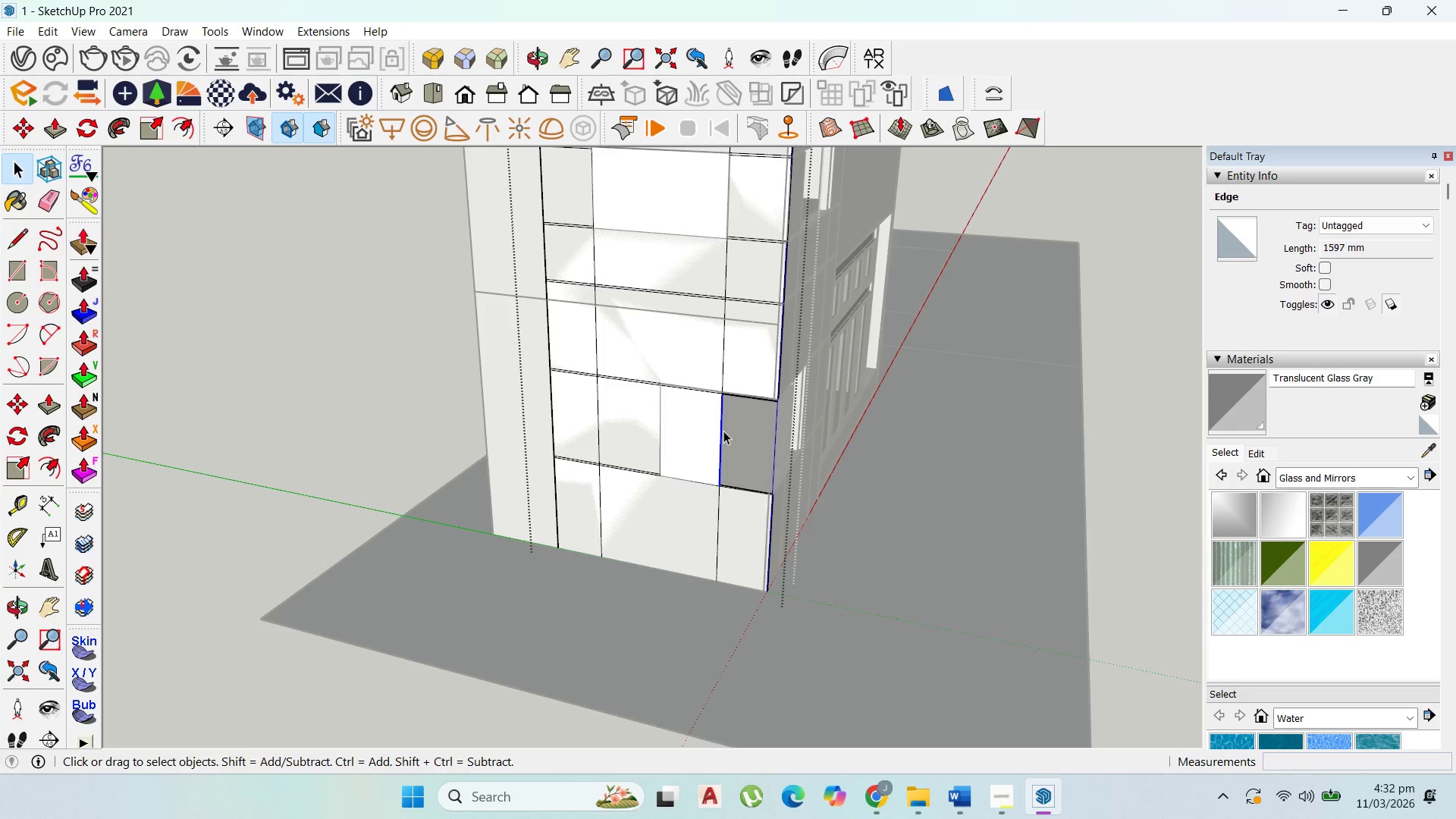 
key(Delete)
 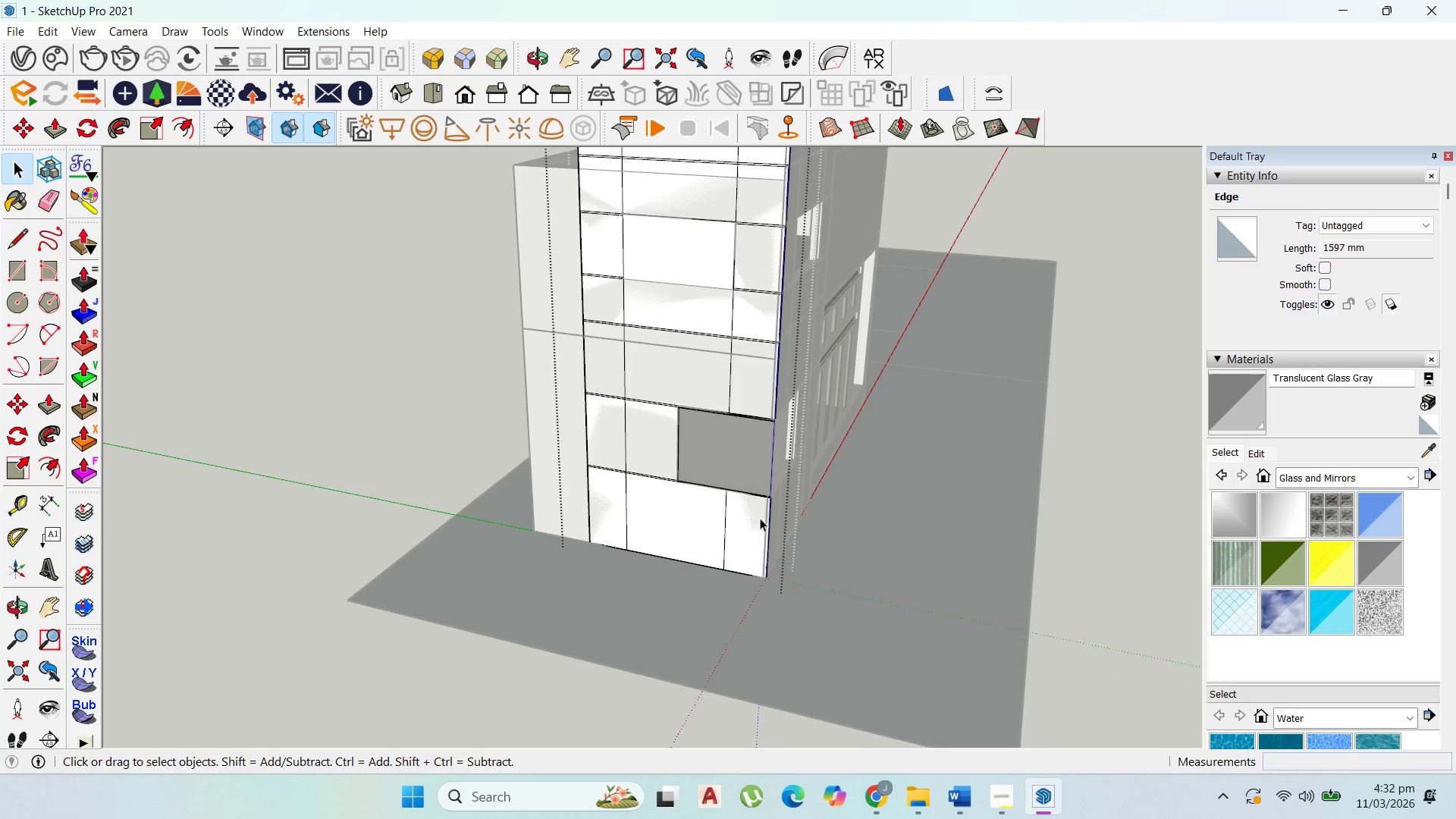 
scroll: coordinate [678, 453], scroll_direction: down, amount: 4.0
 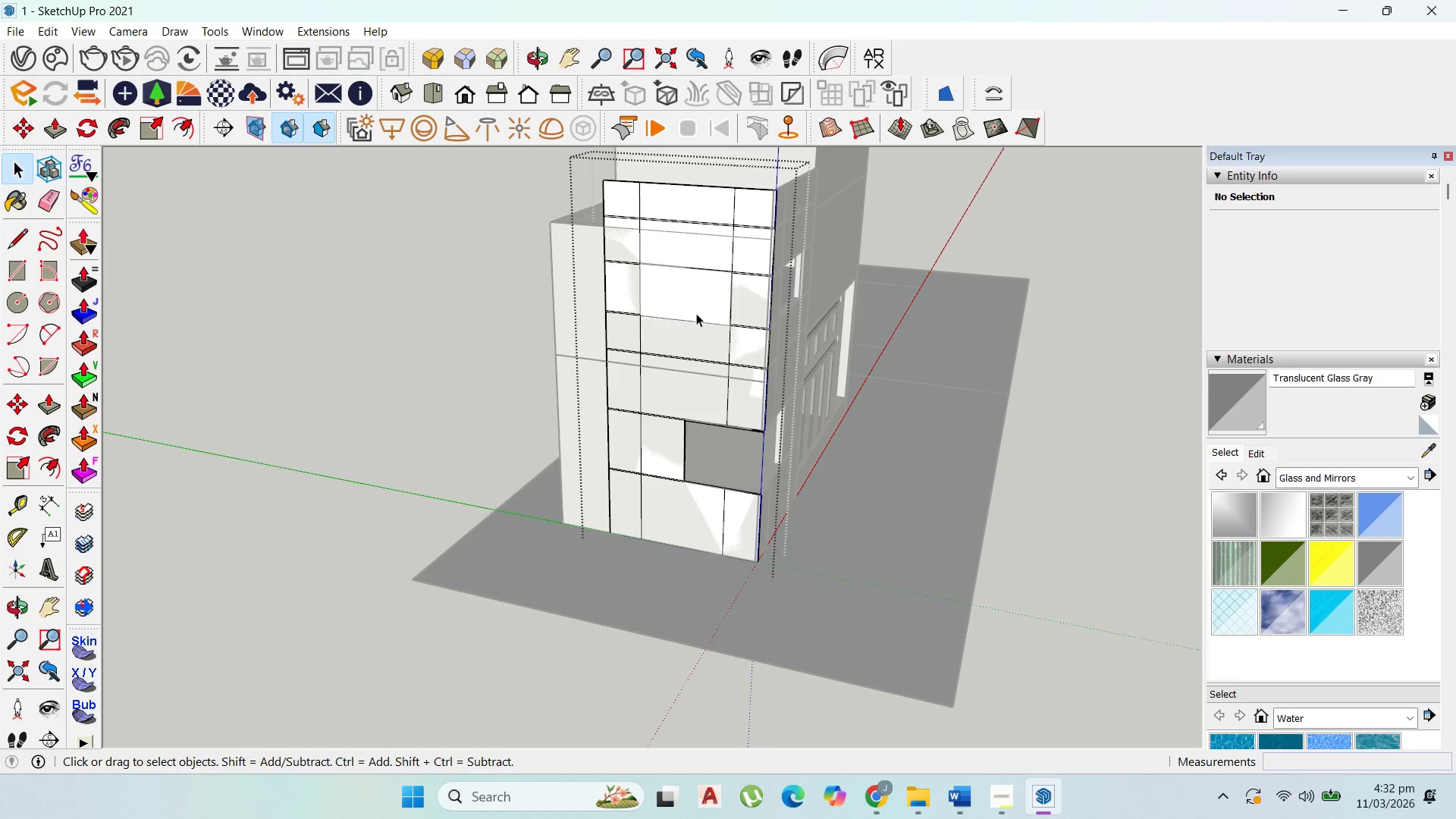 
left_click([690, 300])
 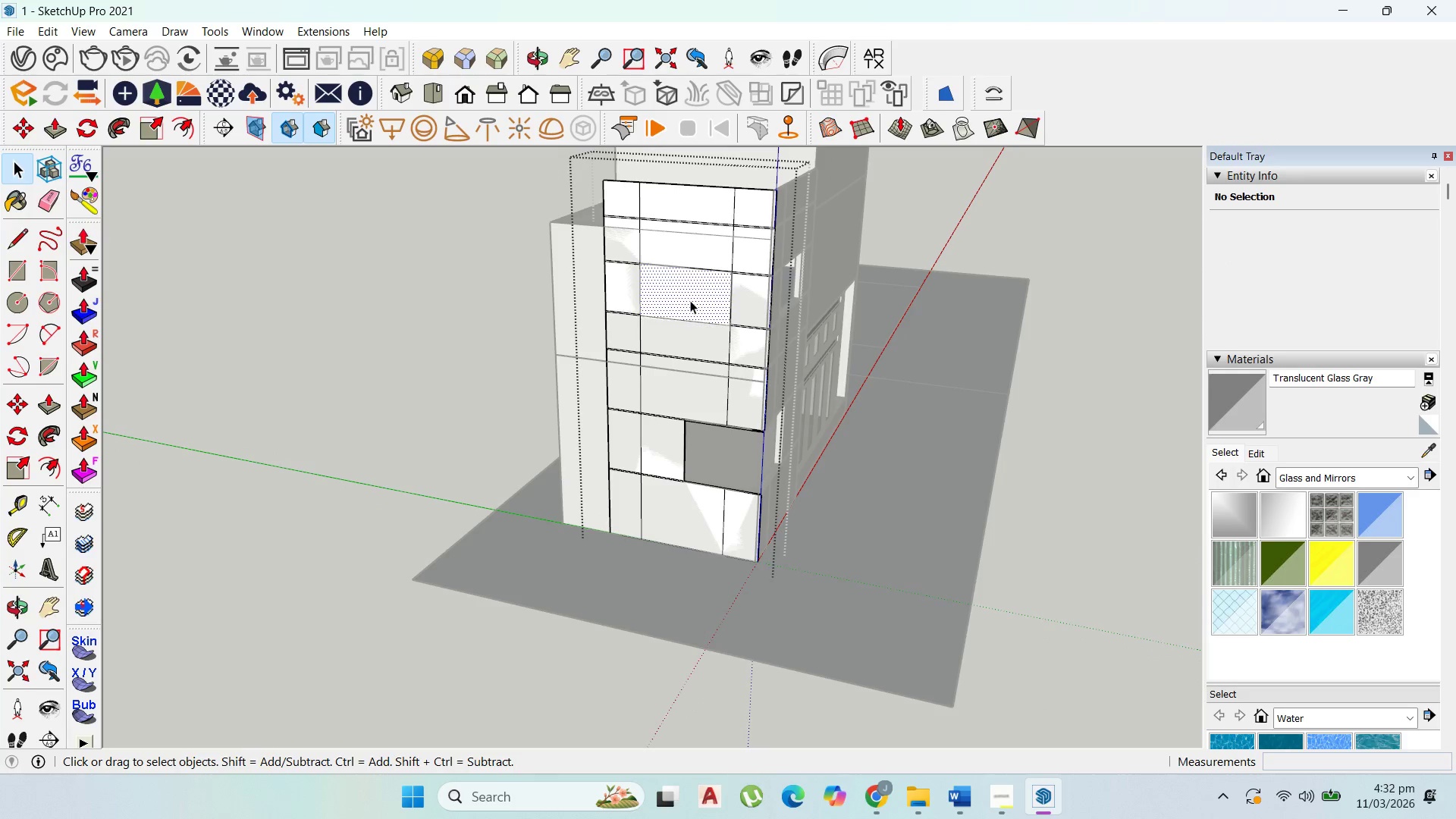 
key(Delete)
 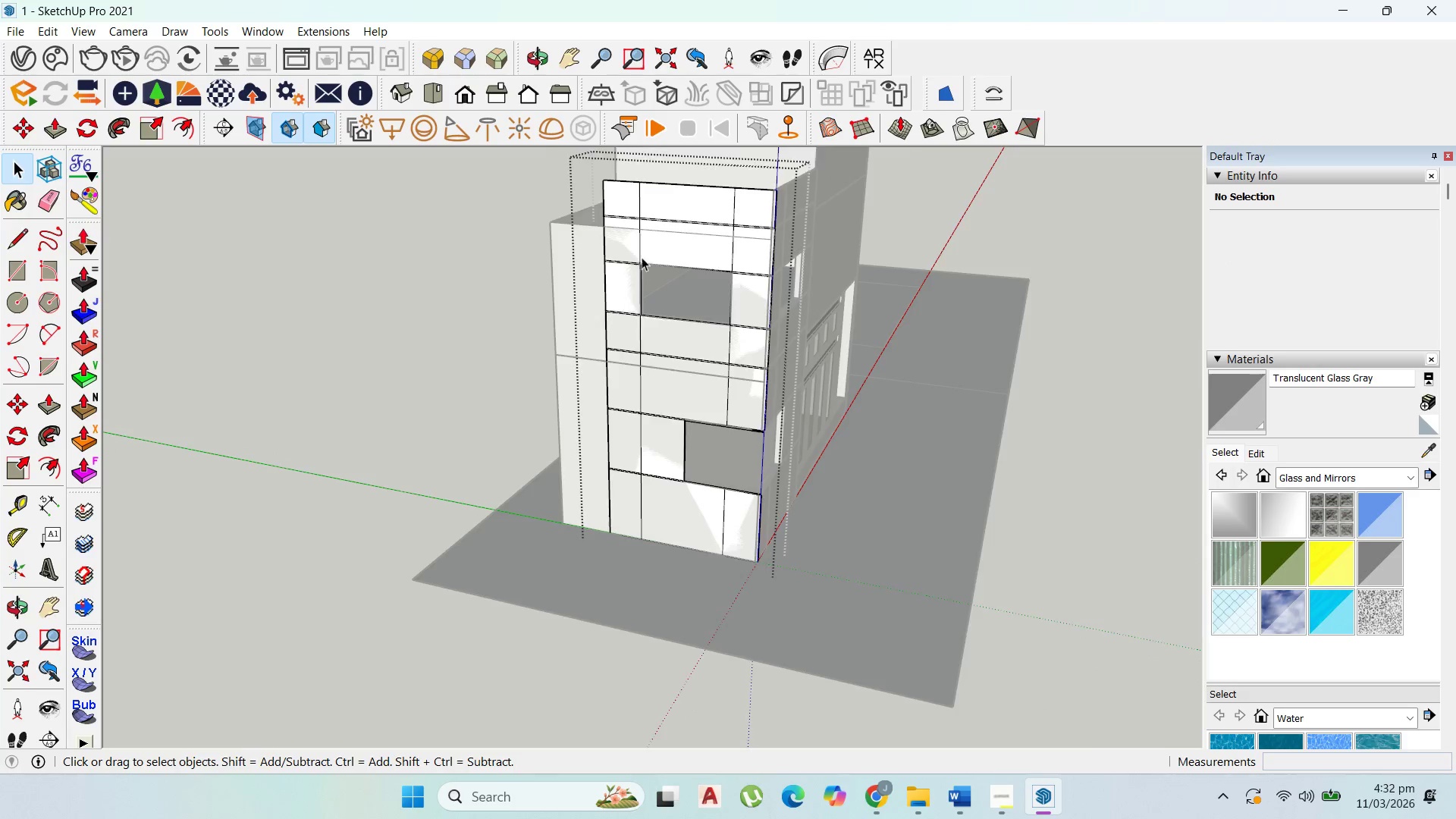 
scroll: coordinate [637, 204], scroll_direction: up, amount: 7.0
 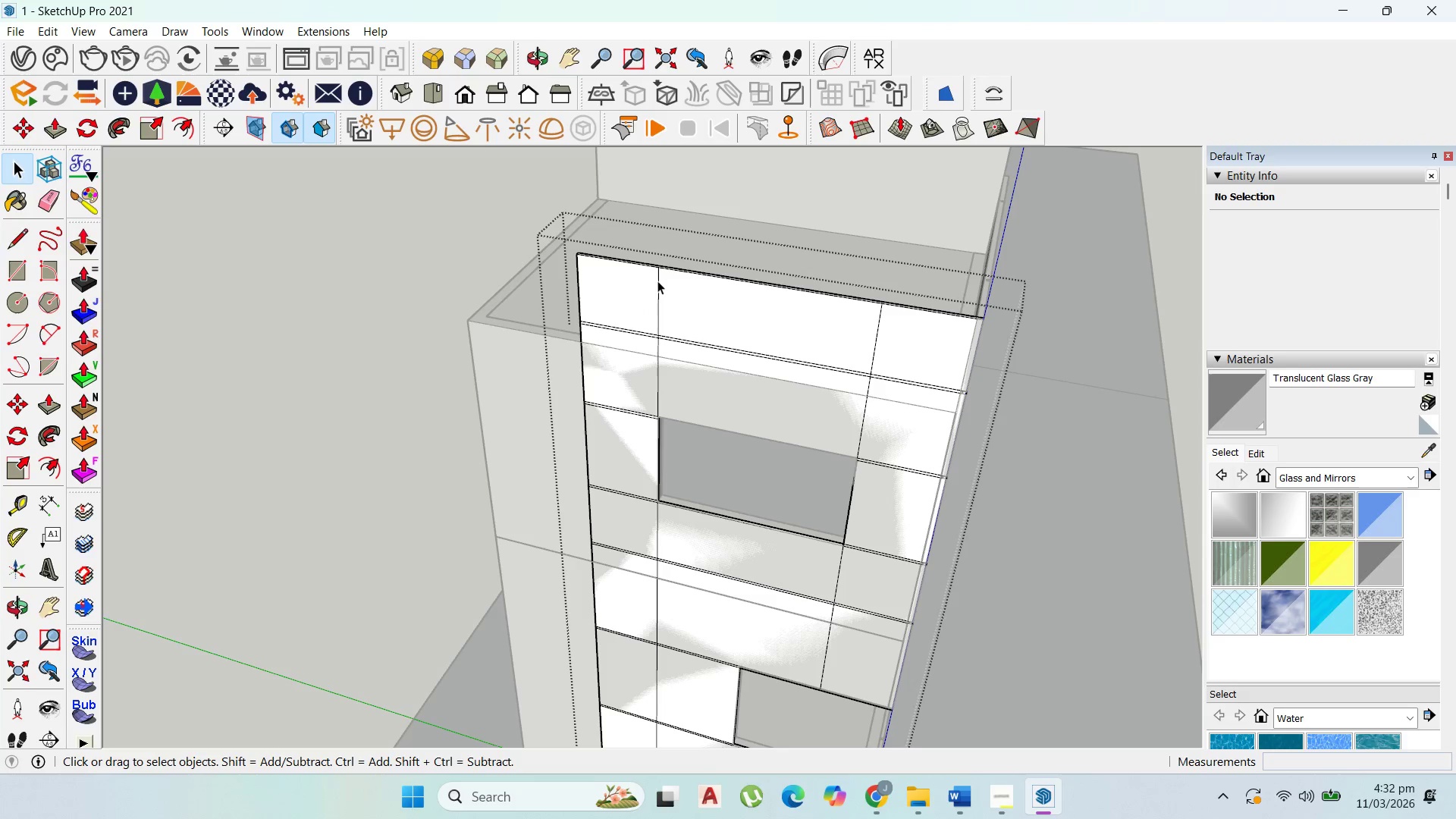 
hold_key(key=ShiftLeft, duration=1.52)
left_click([659, 374])
 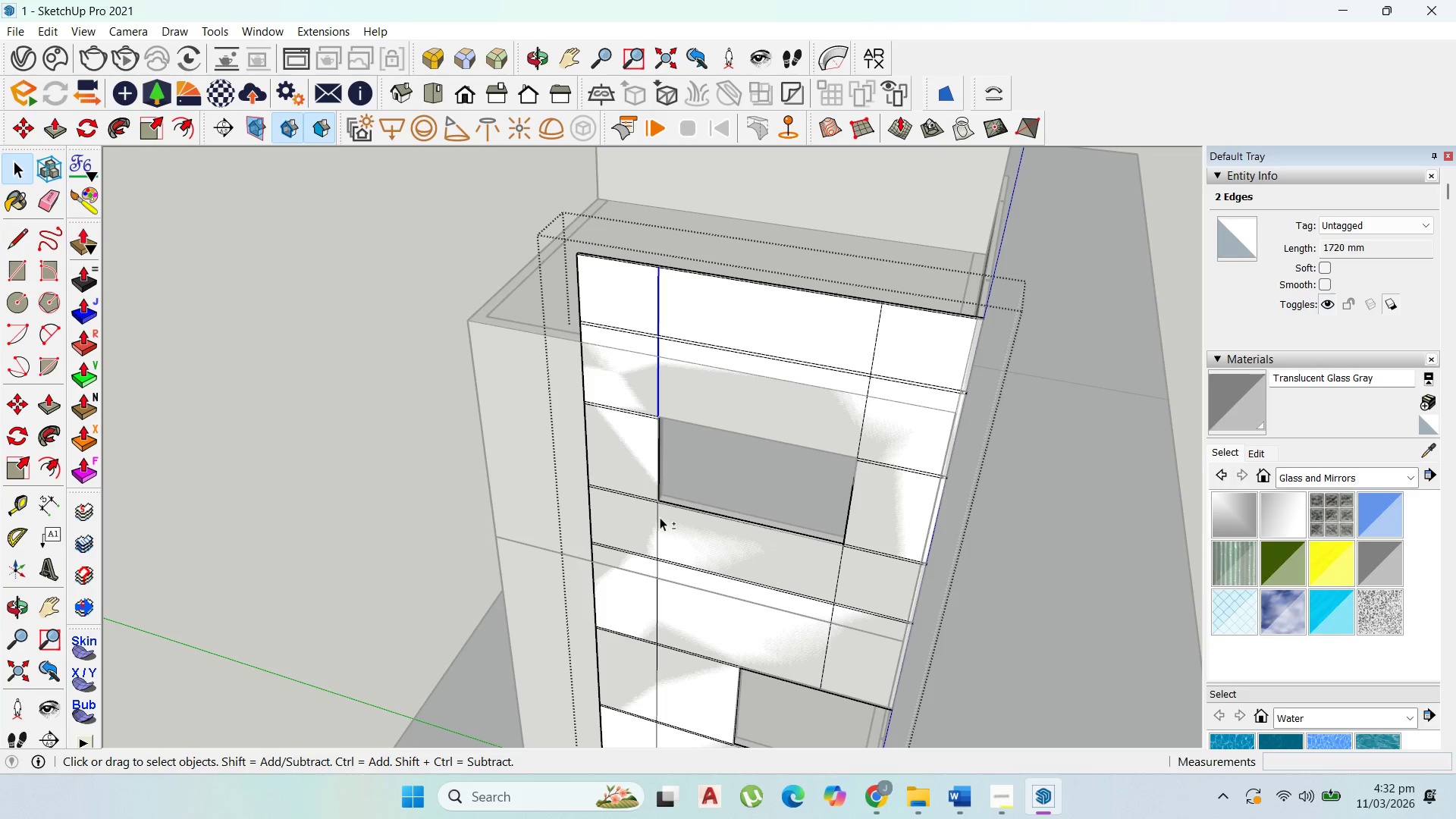 
left_click([660, 517])
 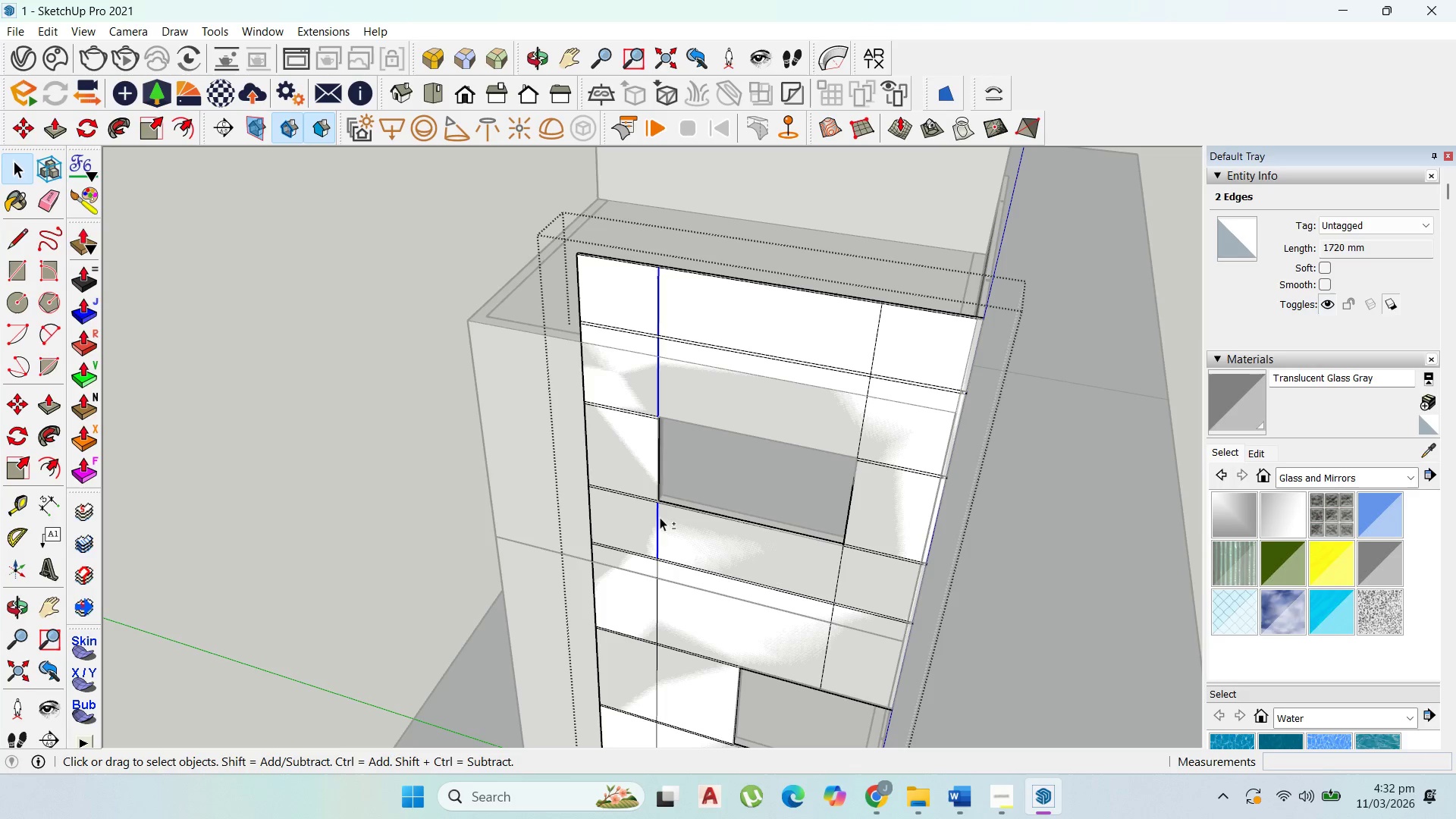 
hold_key(key=ShiftLeft, duration=1.5)
scroll: coordinate [695, 526], scroll_direction: down, amount: 2.0
 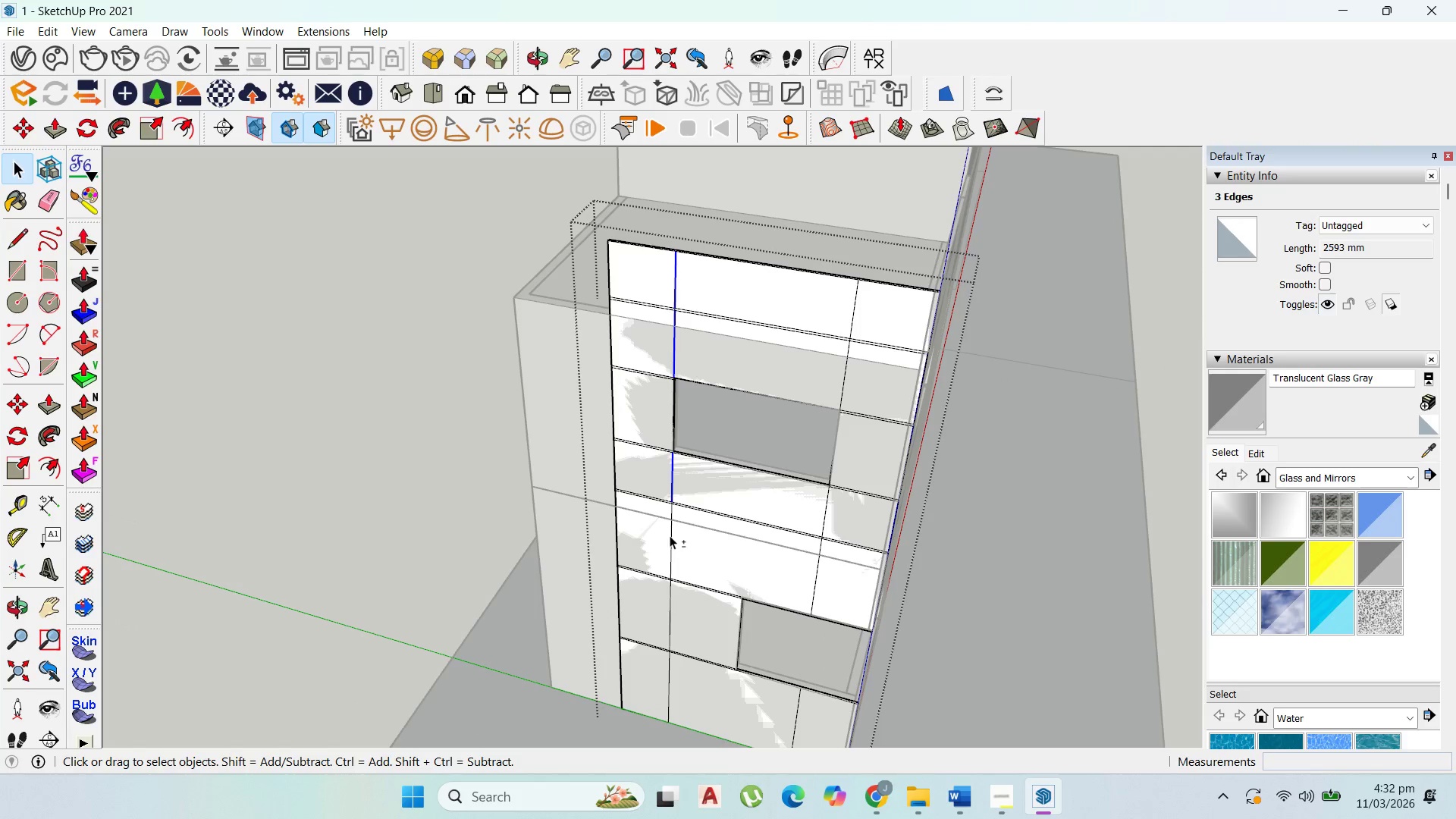 
left_click([670, 535])
 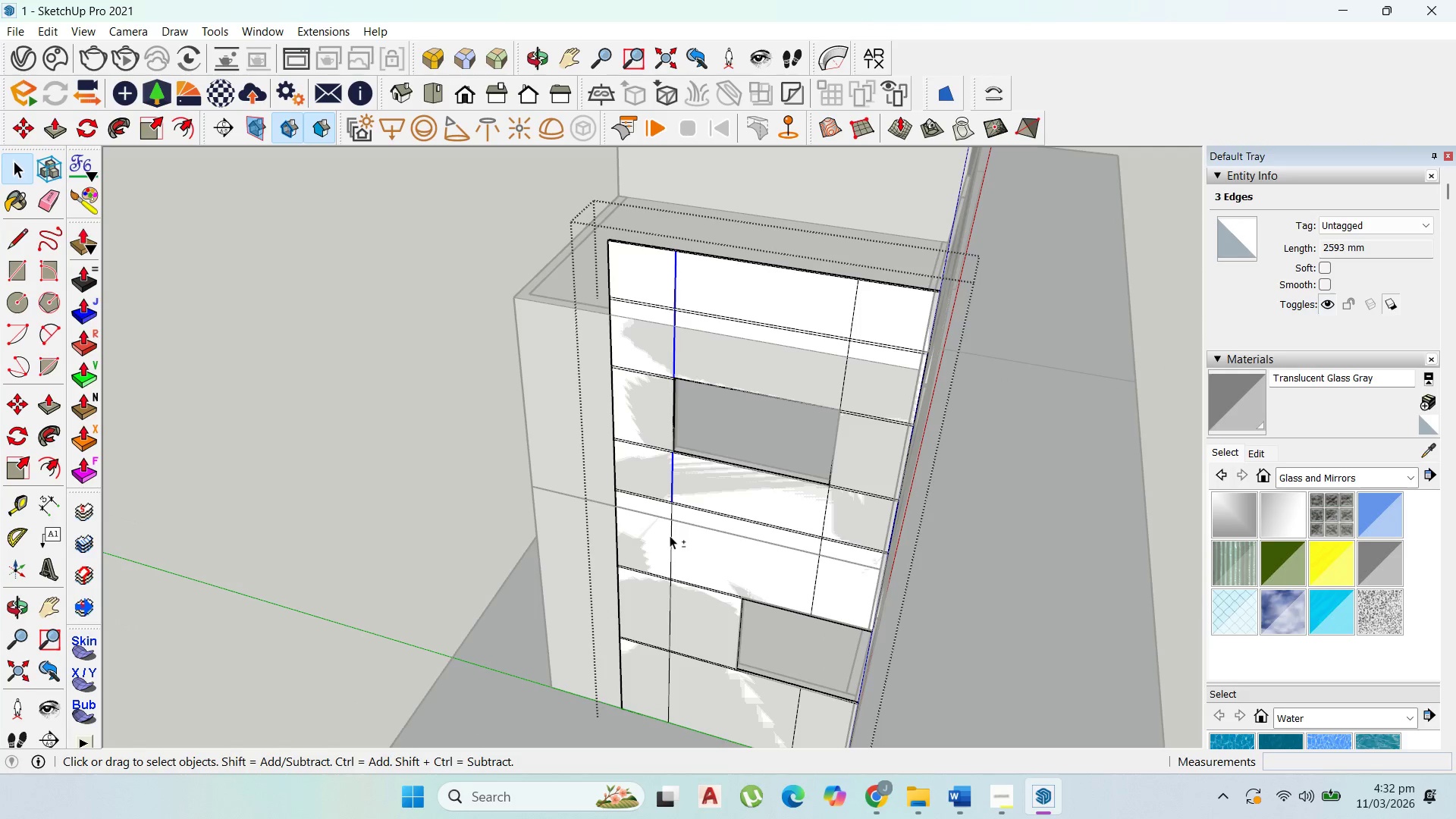 
hold_key(key=ShiftLeft, duration=1.5)
left_click([673, 598])
 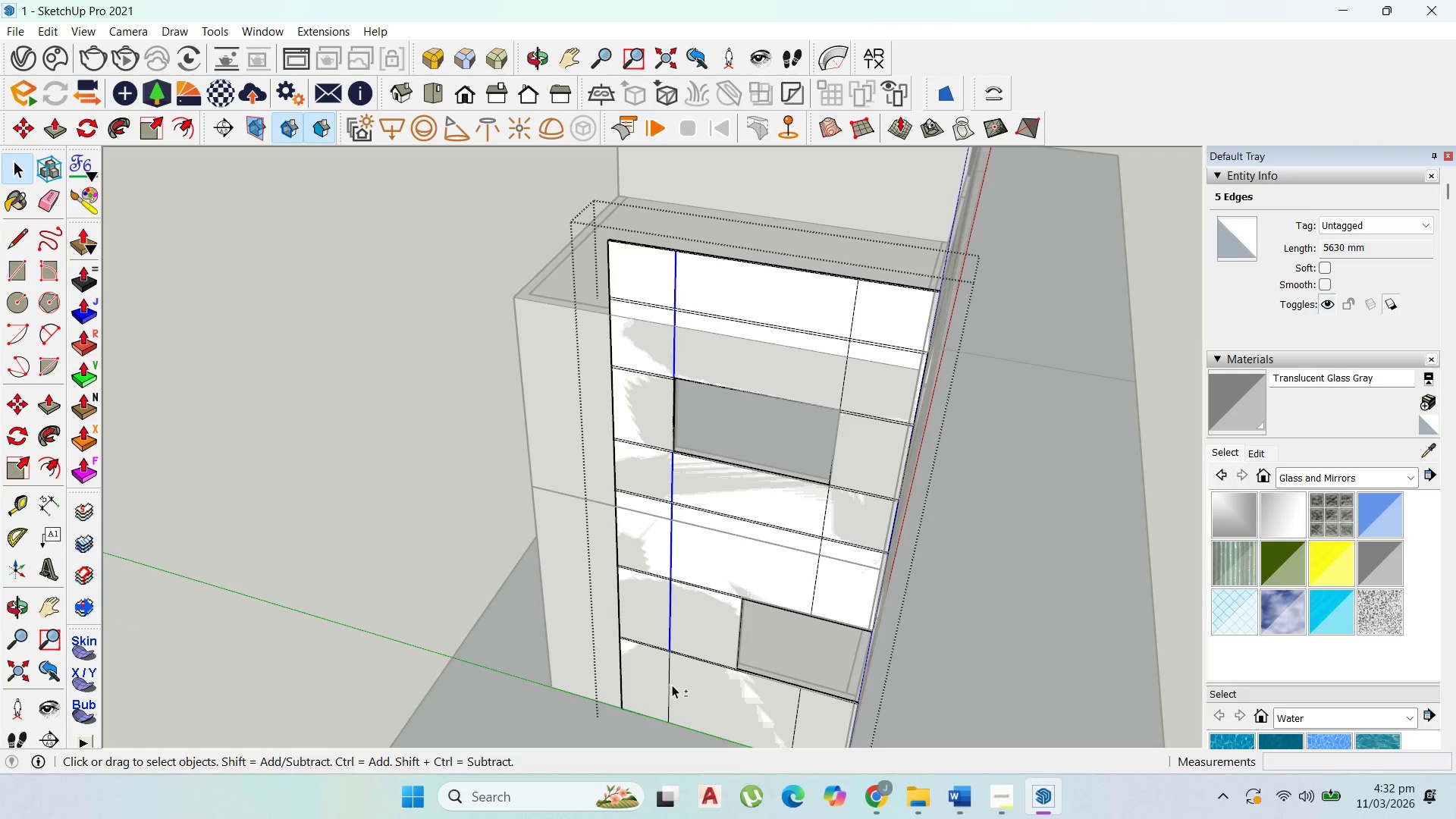 
hold_key(key=ShiftLeft, duration=0.34)
 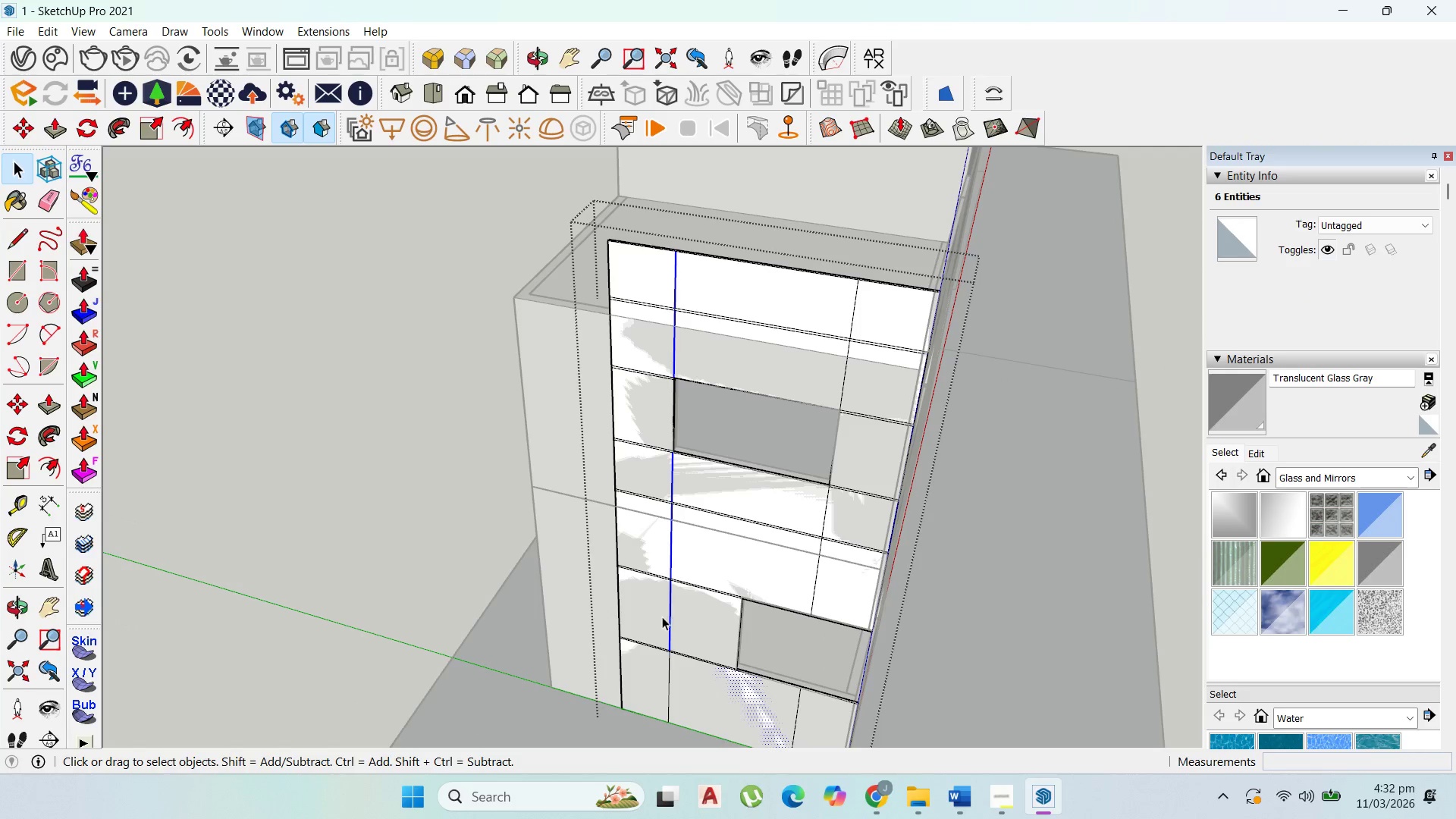 
hold_key(key=ShiftLeft, duration=1.5)
left_click([695, 678])
 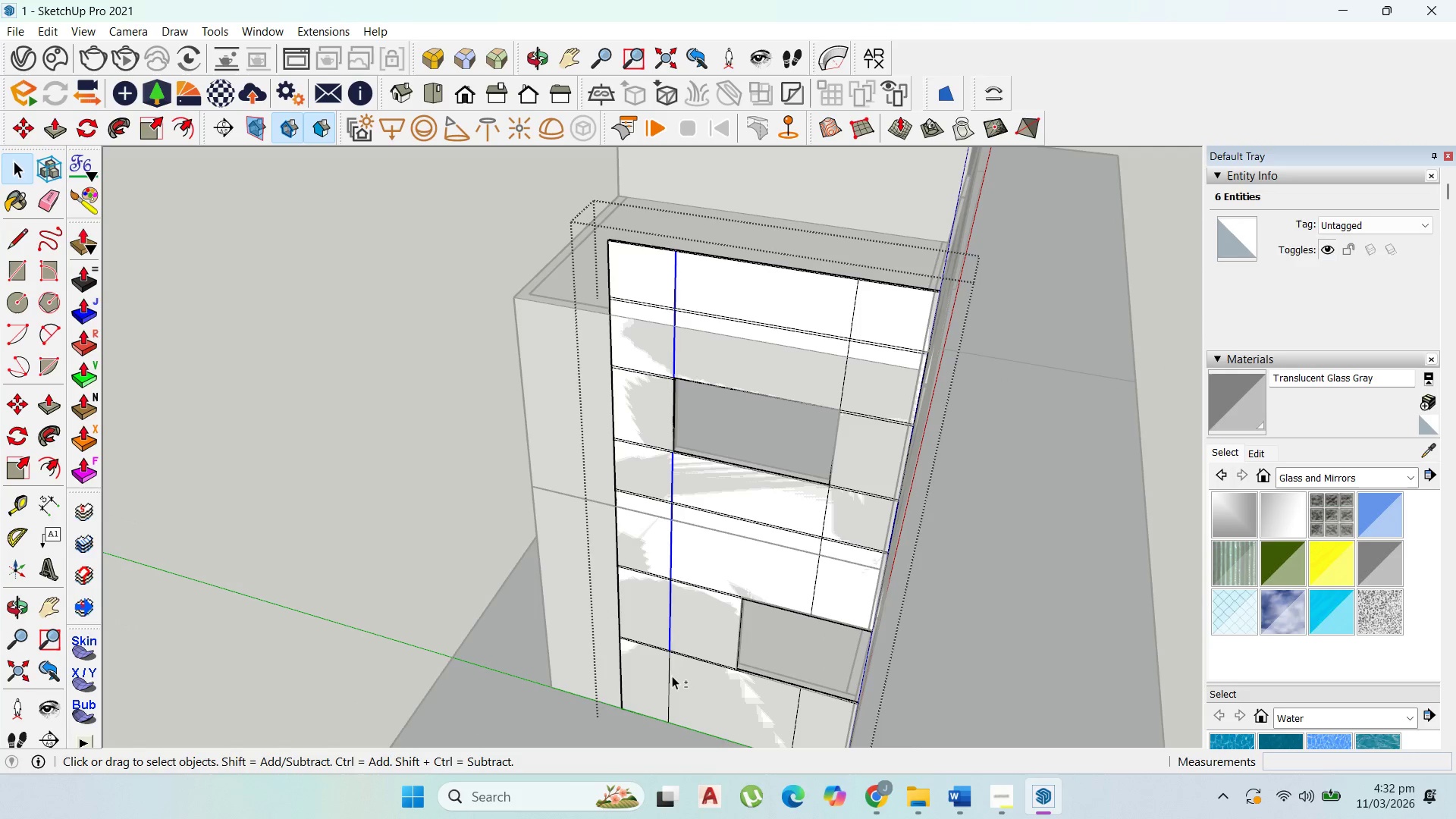 
left_click([670, 675])
 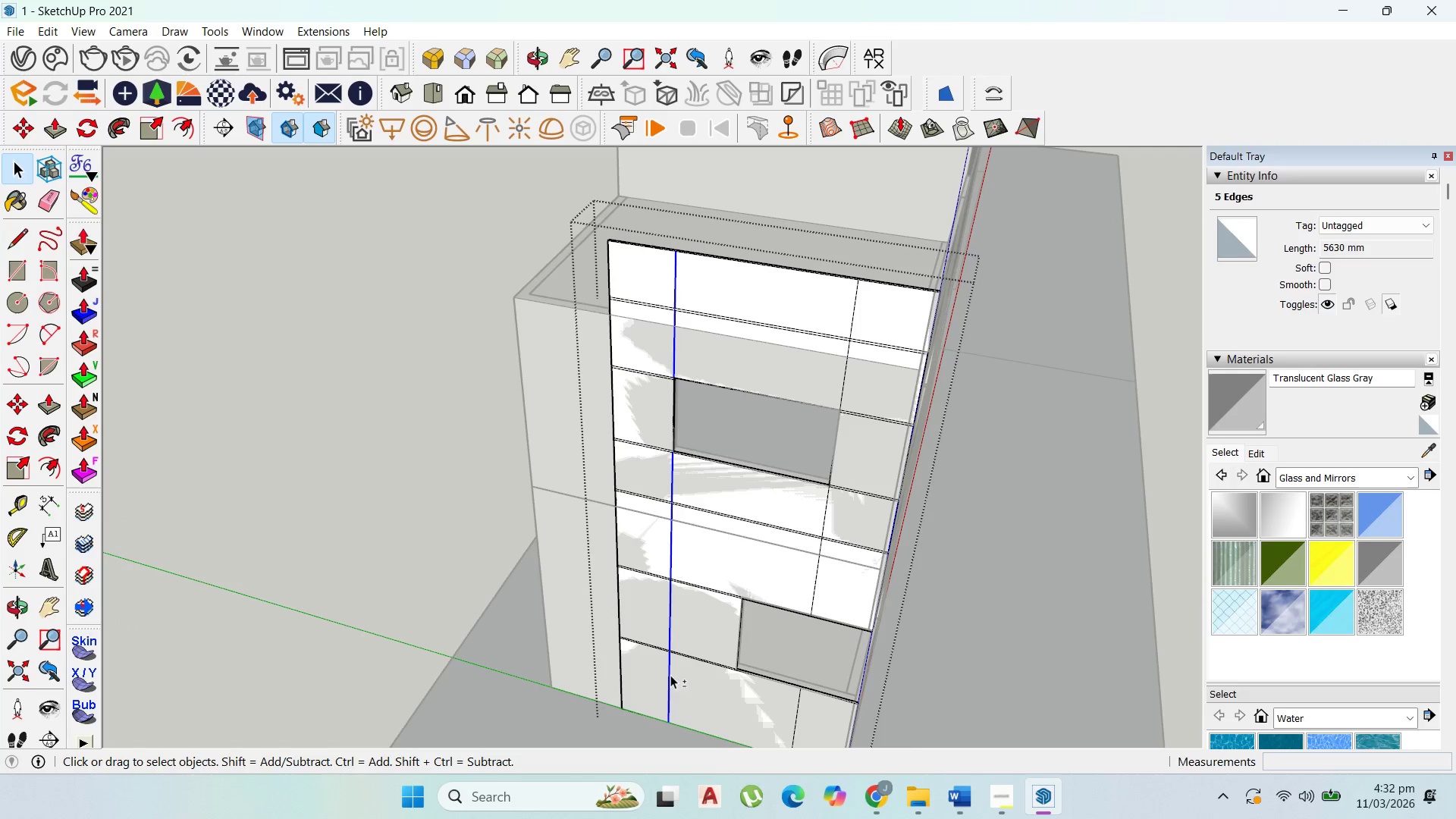 
hold_key(key=ShiftLeft, duration=0.34)
 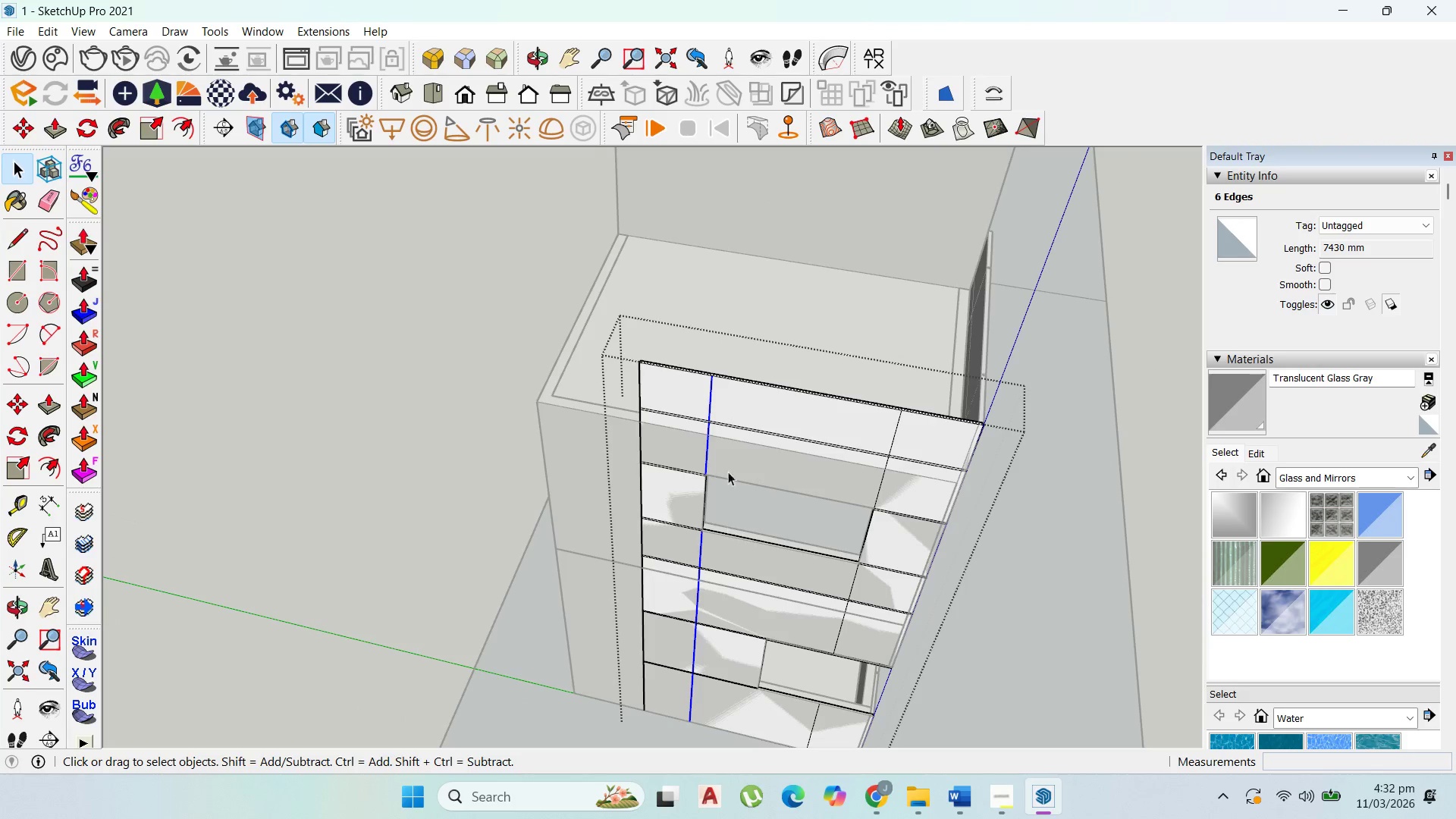 
scroll: coordinate [728, 447], scroll_direction: up, amount: 2.0
 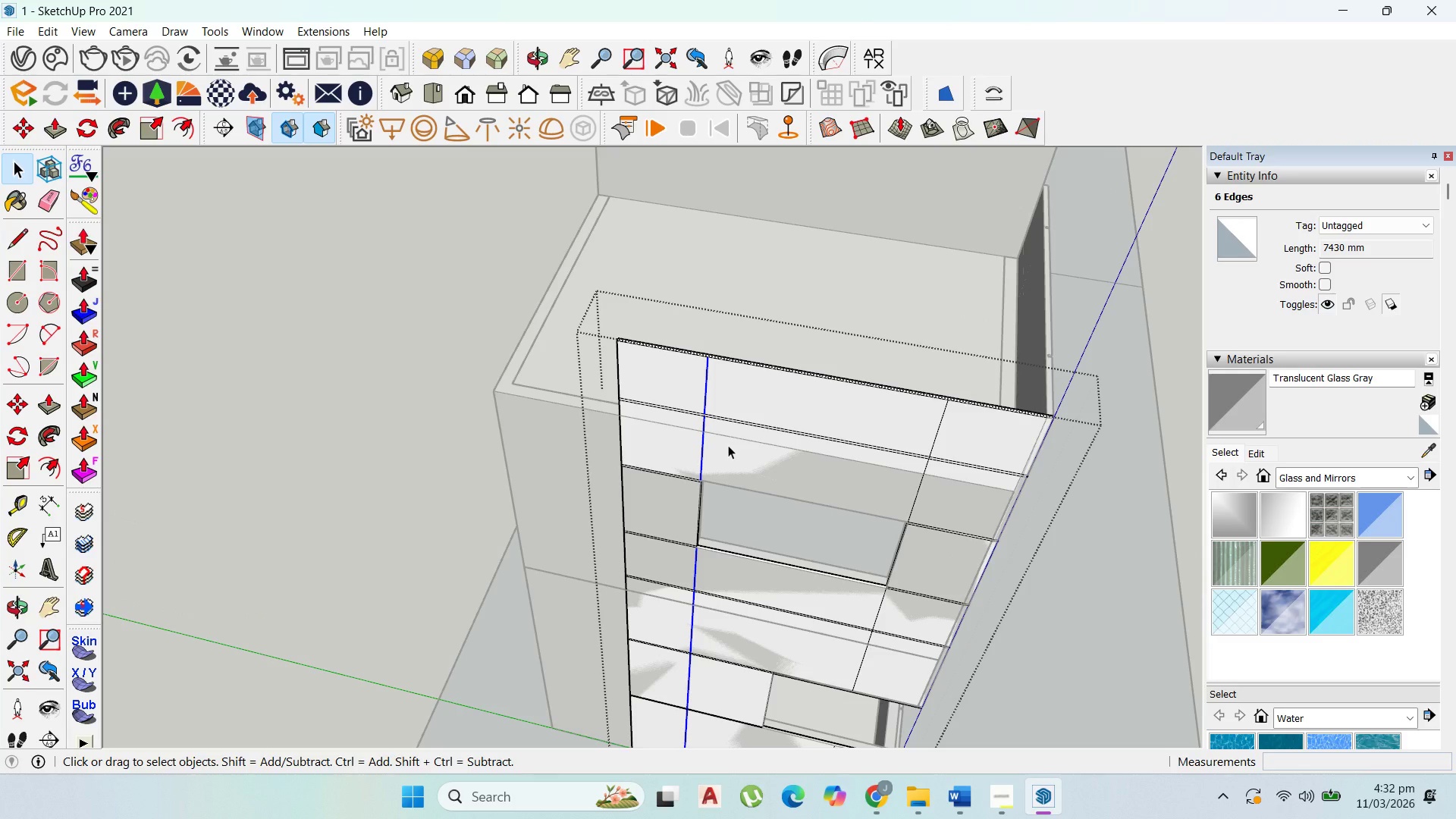 
key(M)
 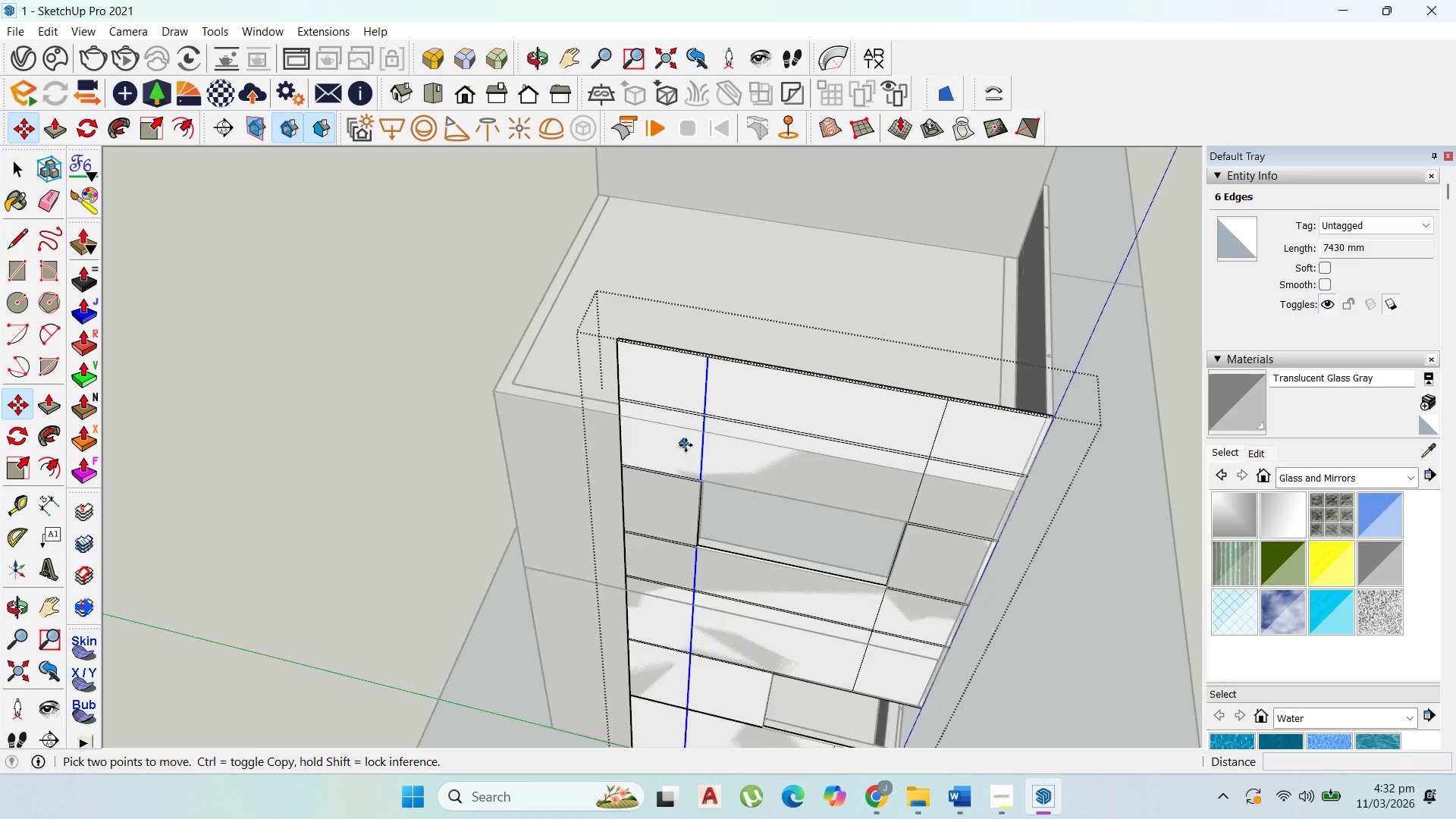 
scroll: coordinate [692, 448], scroll_direction: up, amount: 2.0
 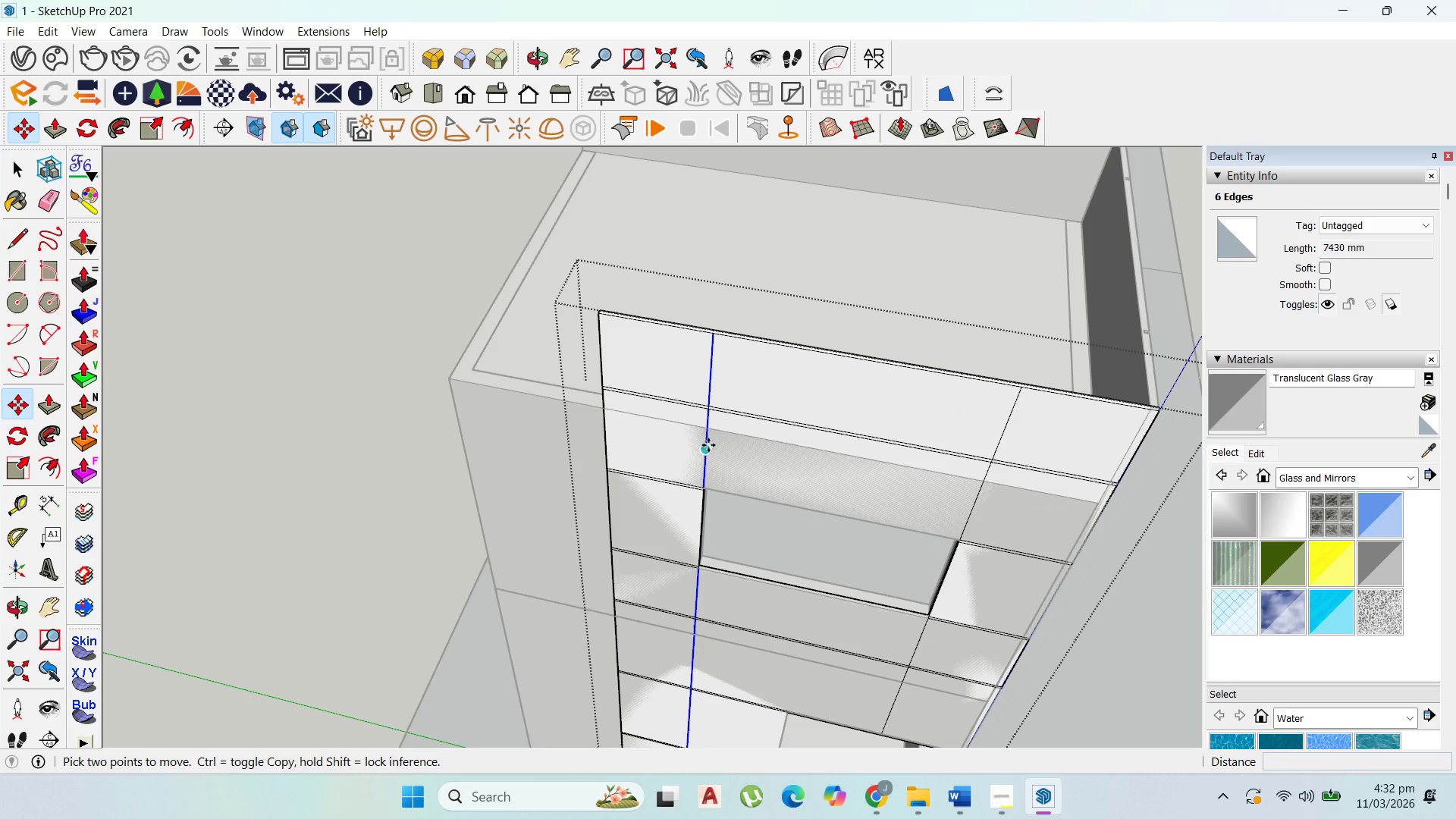 
left_click([708, 445])
 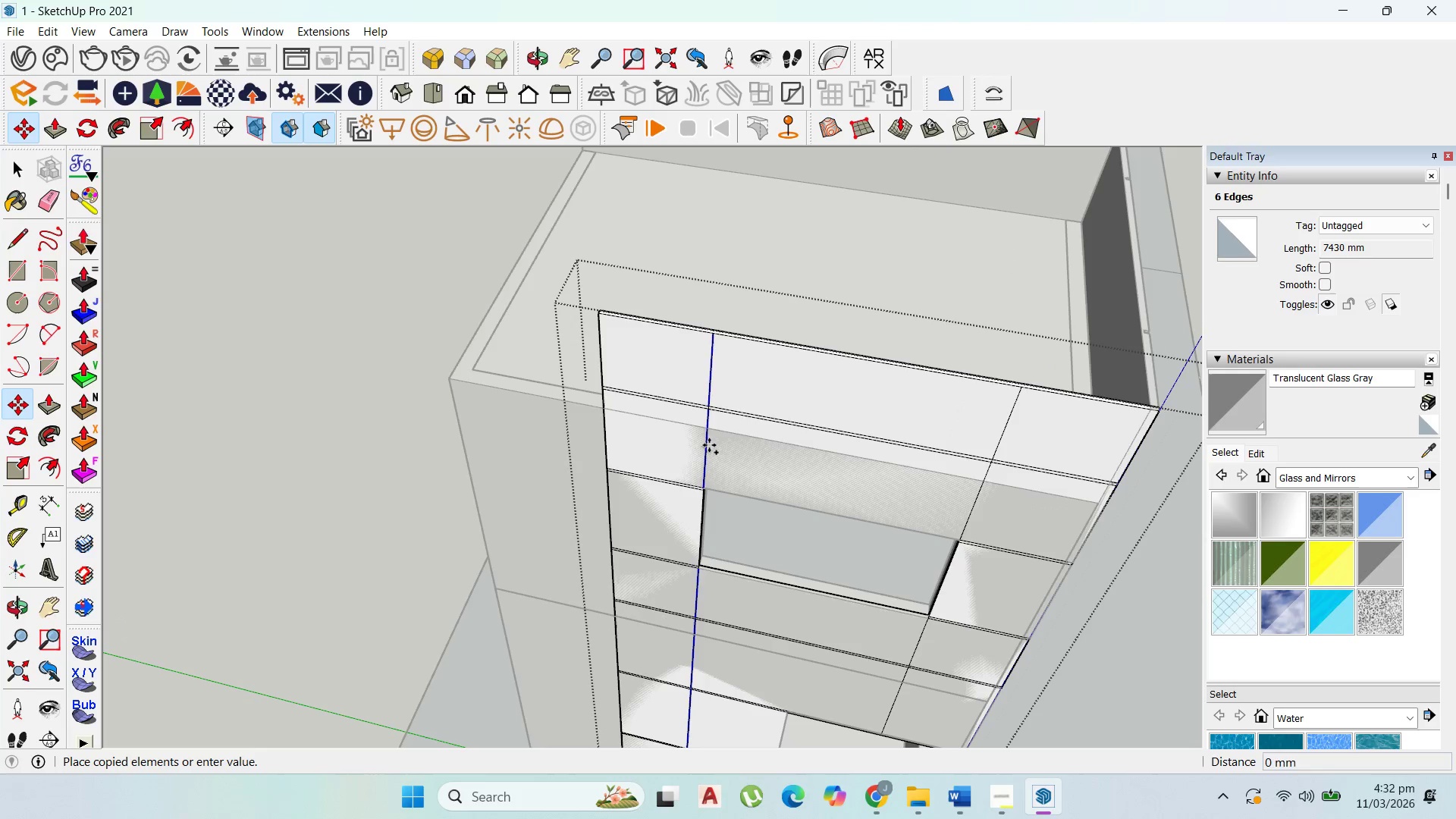 
key(Control+ControlLeft)
 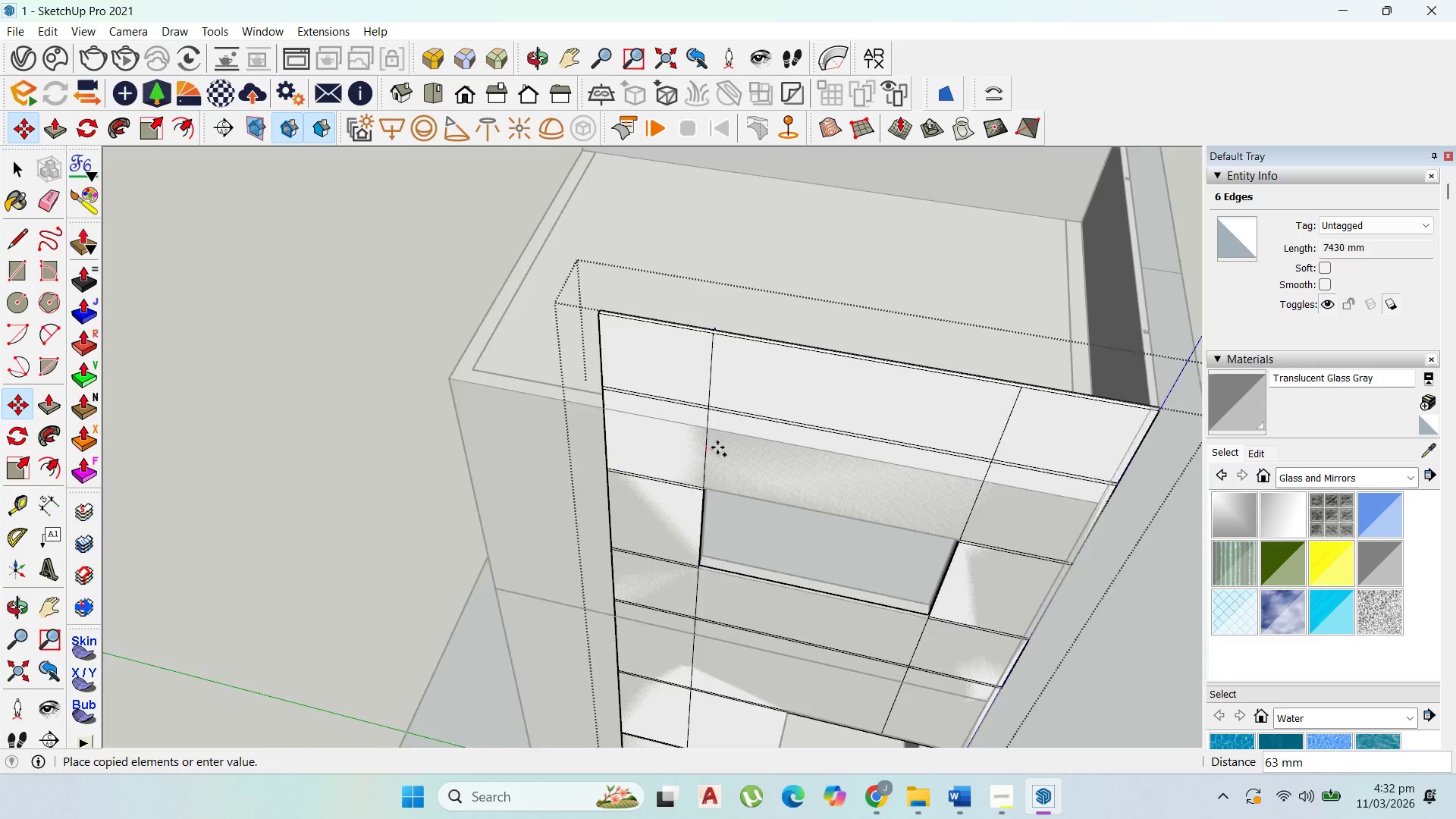 
scroll: coordinate [714, 436], scroll_direction: up, amount: 11.0
 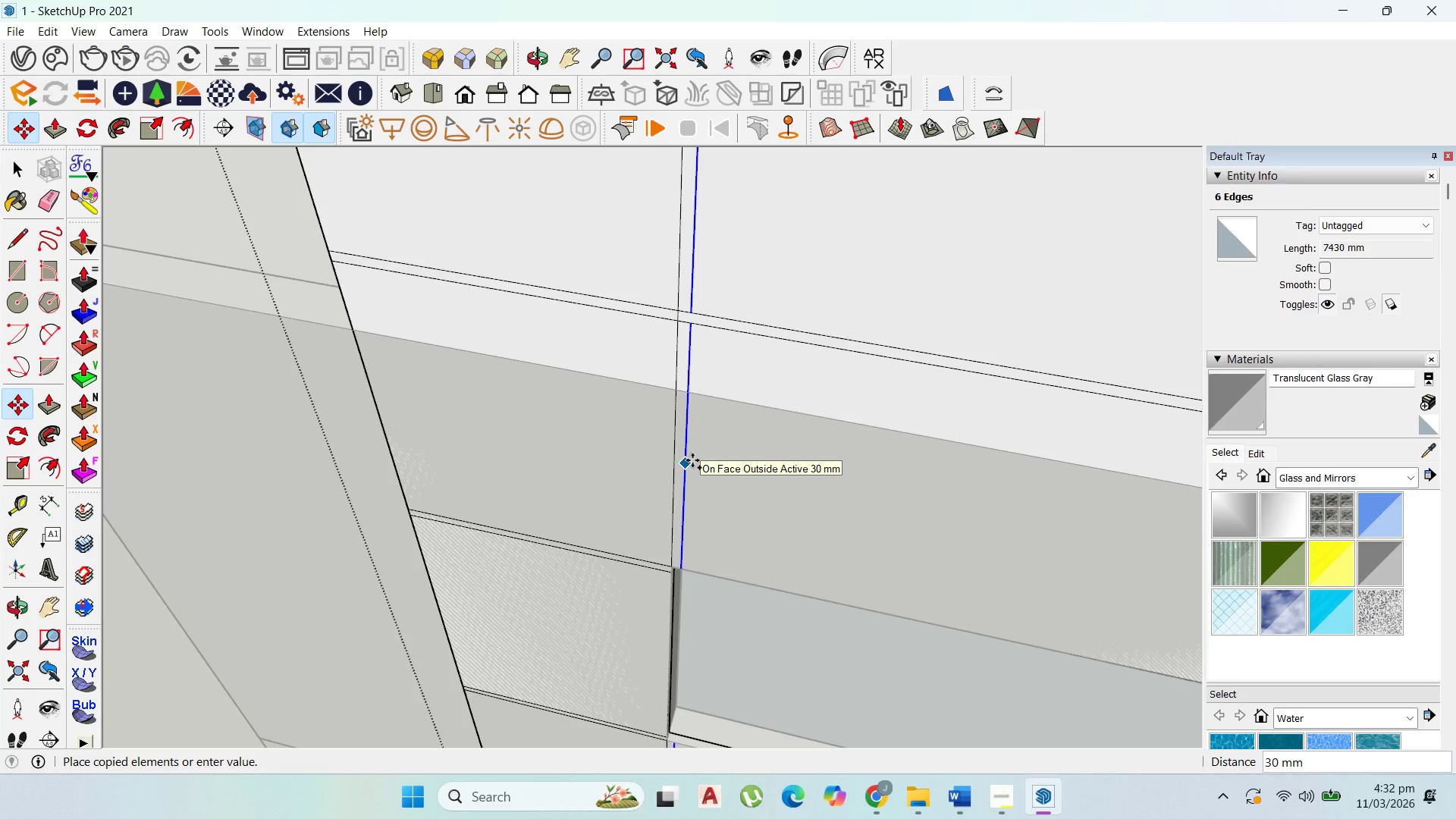 
left_click([692, 460])
 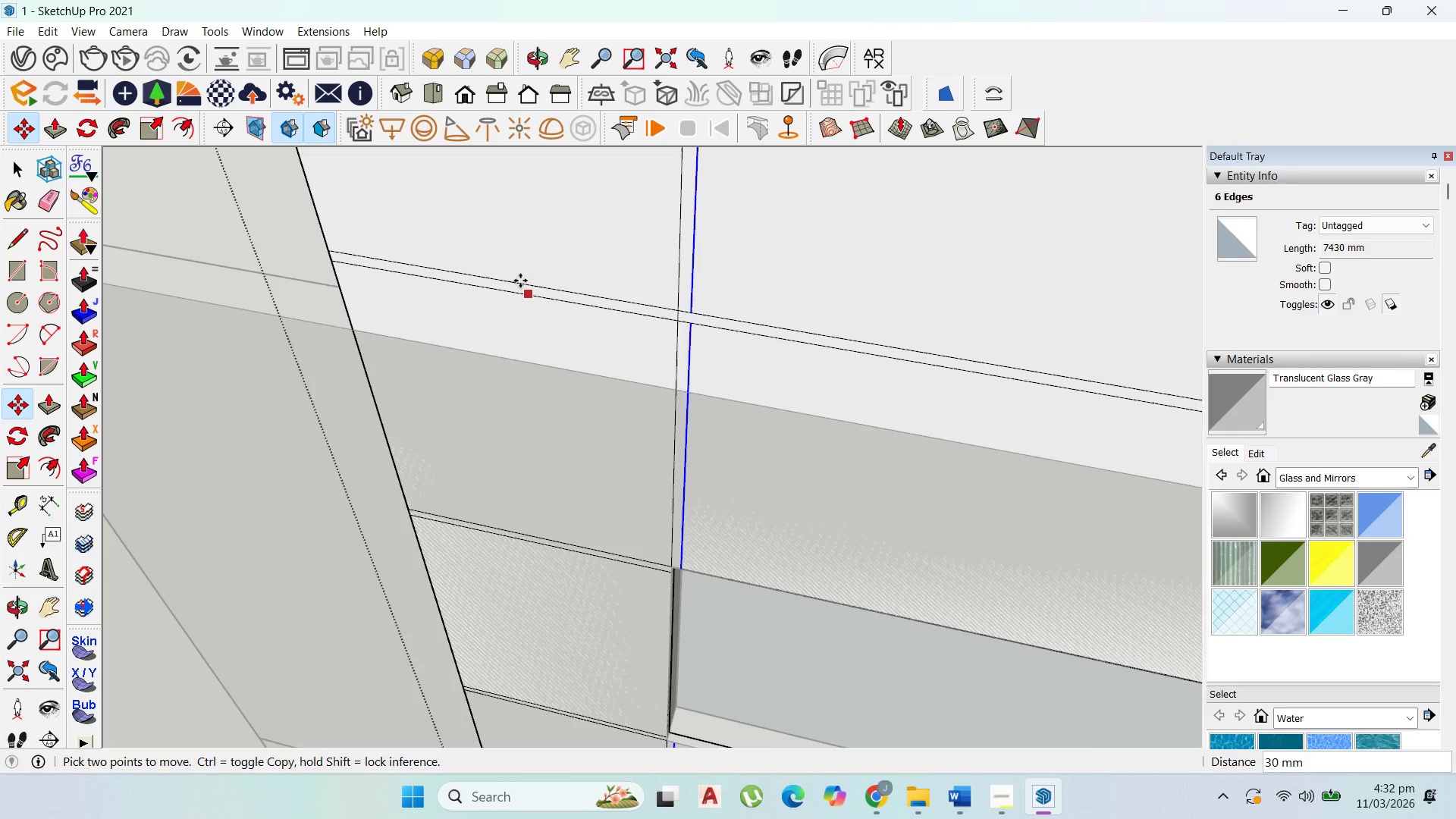 
scroll: coordinate [732, 385], scroll_direction: down, amount: 15.0
 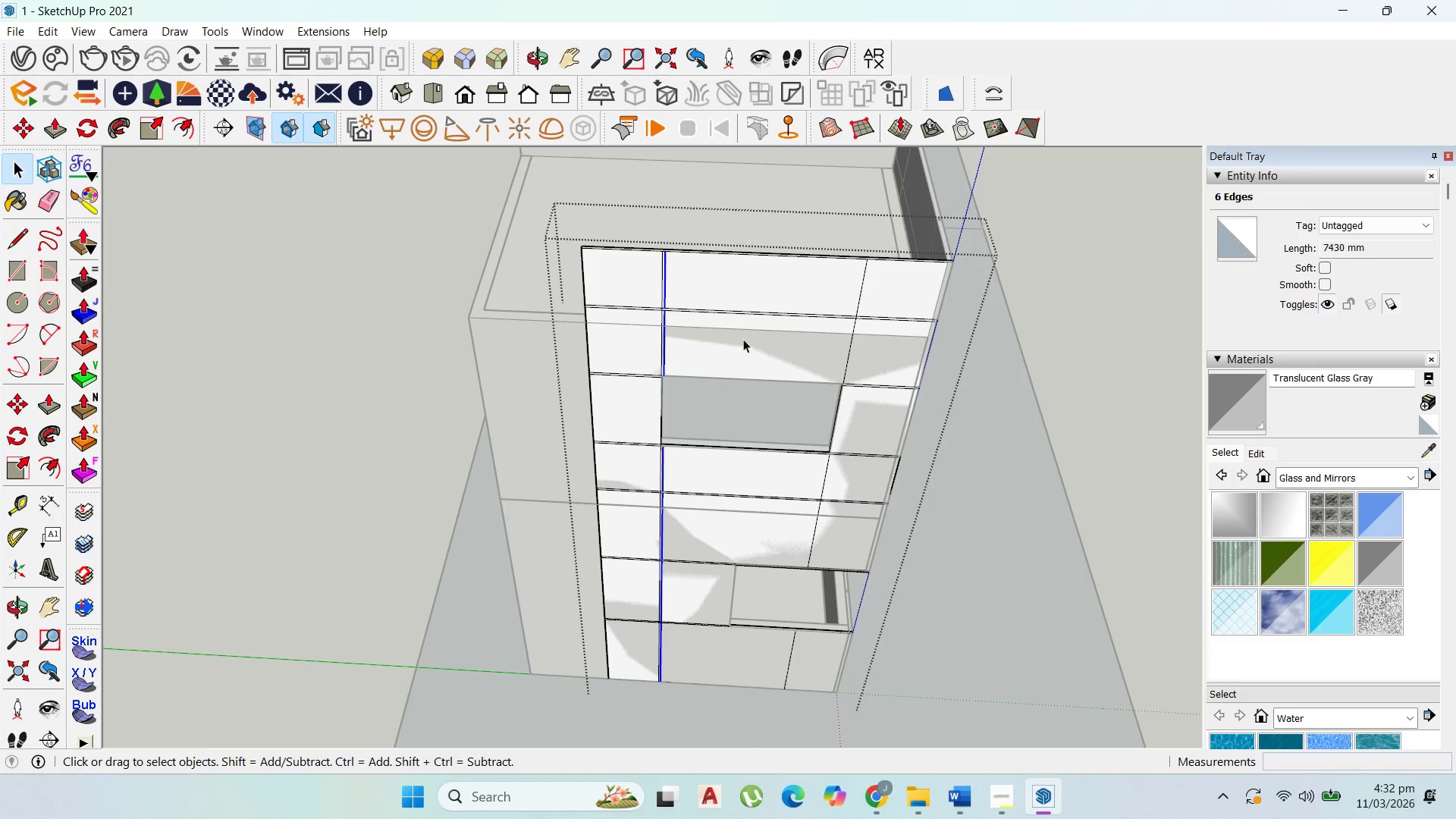 
left_click([854, 287])
 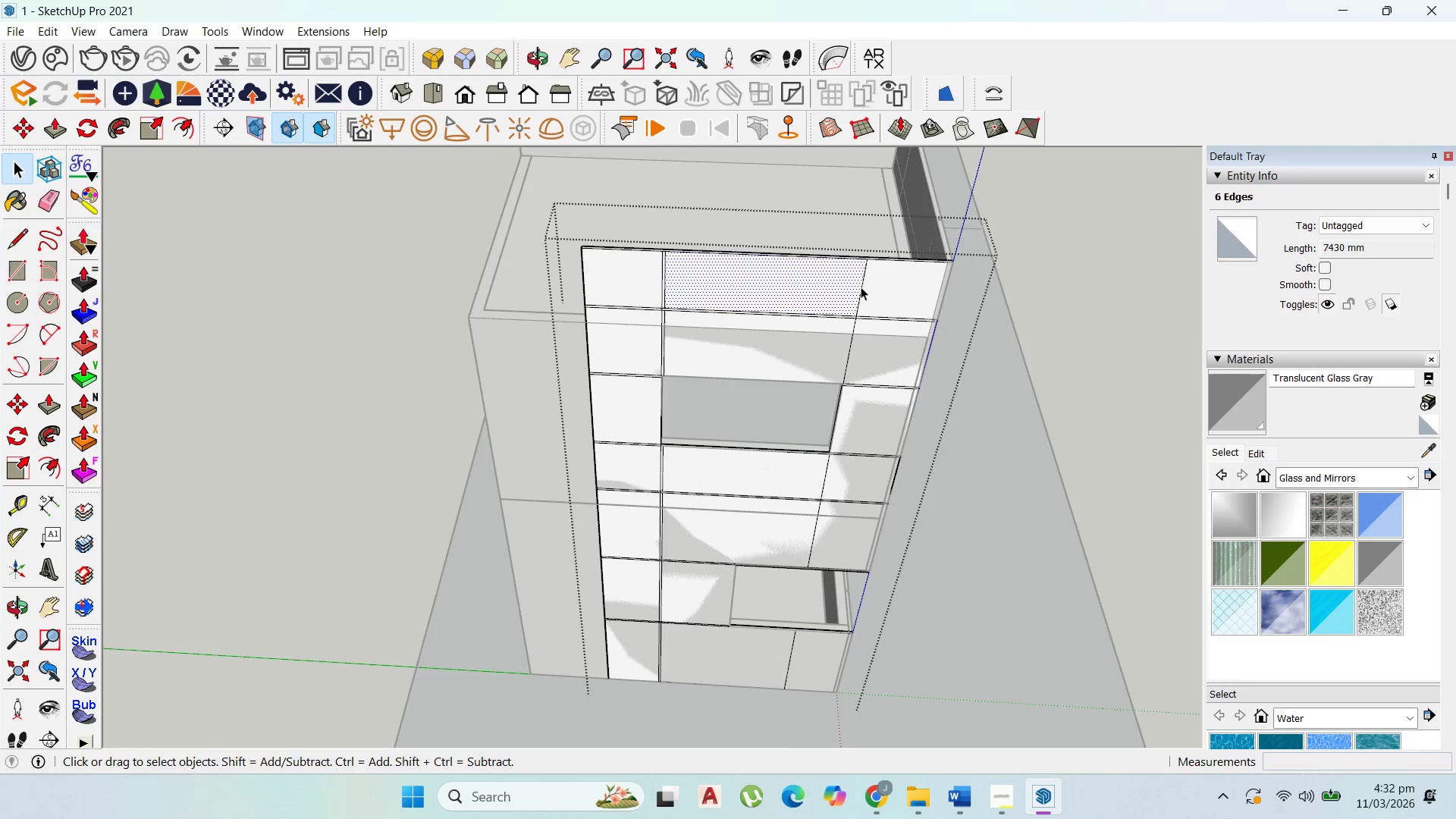 
left_click([861, 287])
 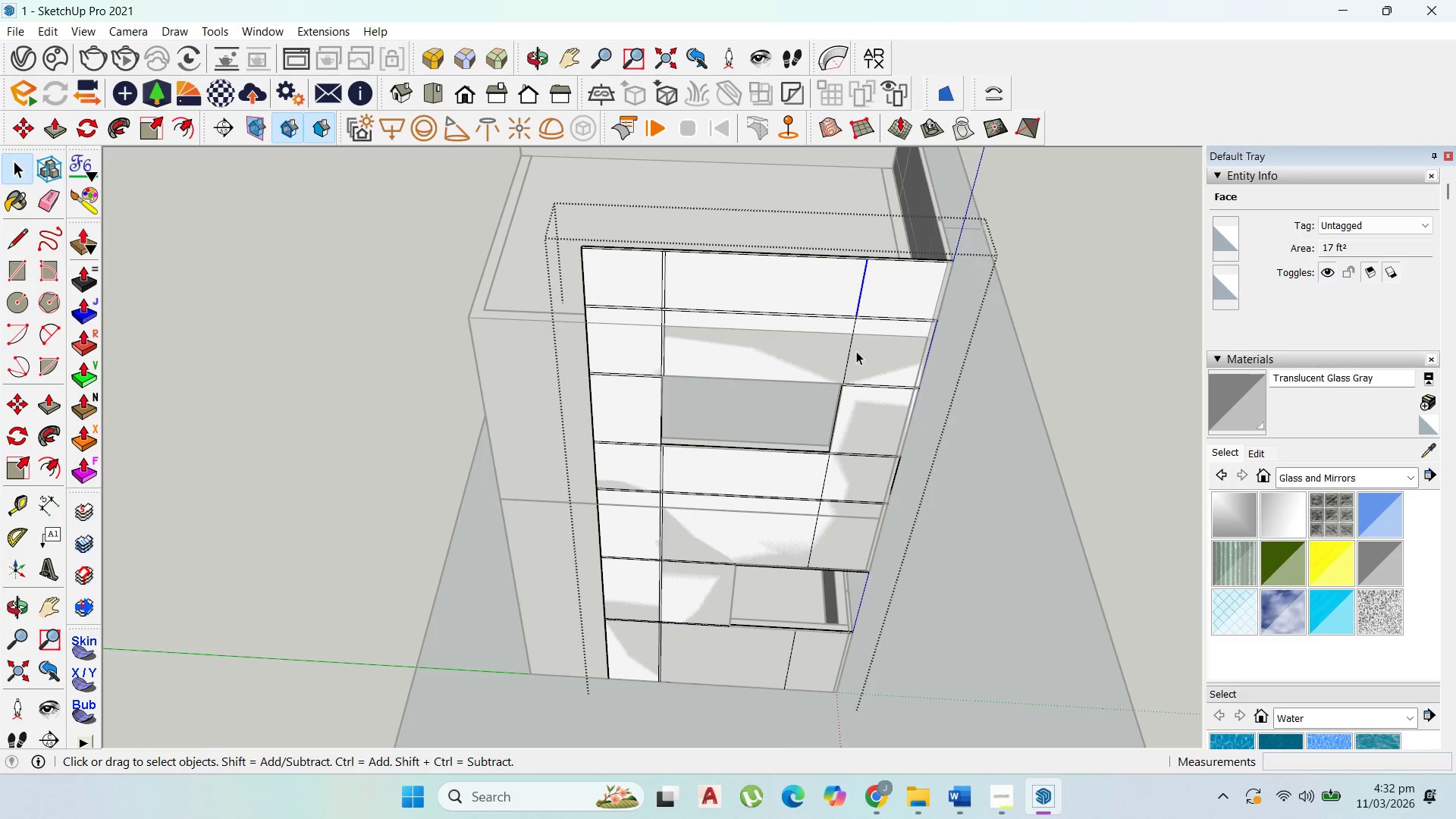 
hold_key(key=ShiftLeft, duration=1.51)
left_click([852, 350])
 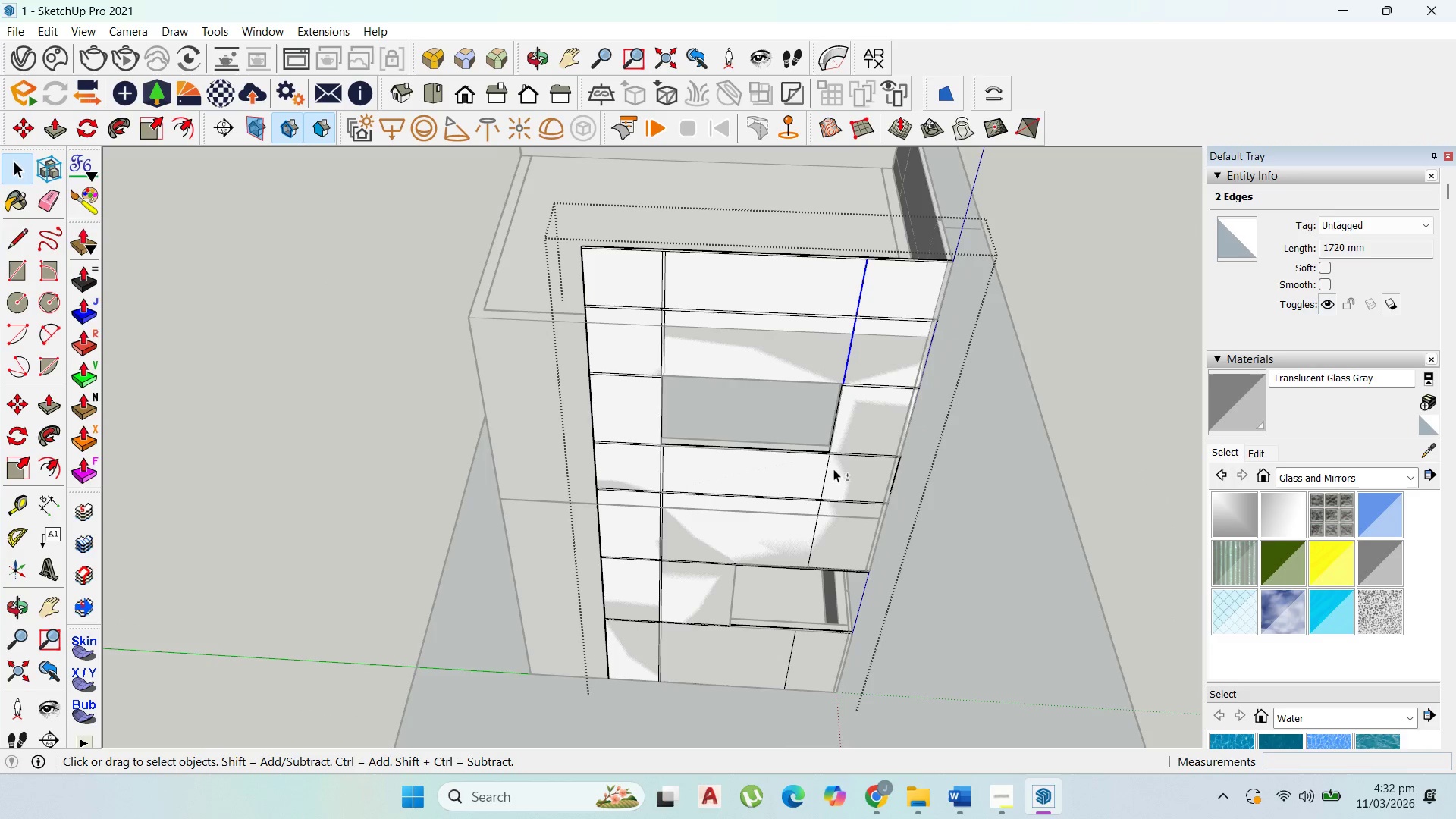 
left_click([829, 471])
 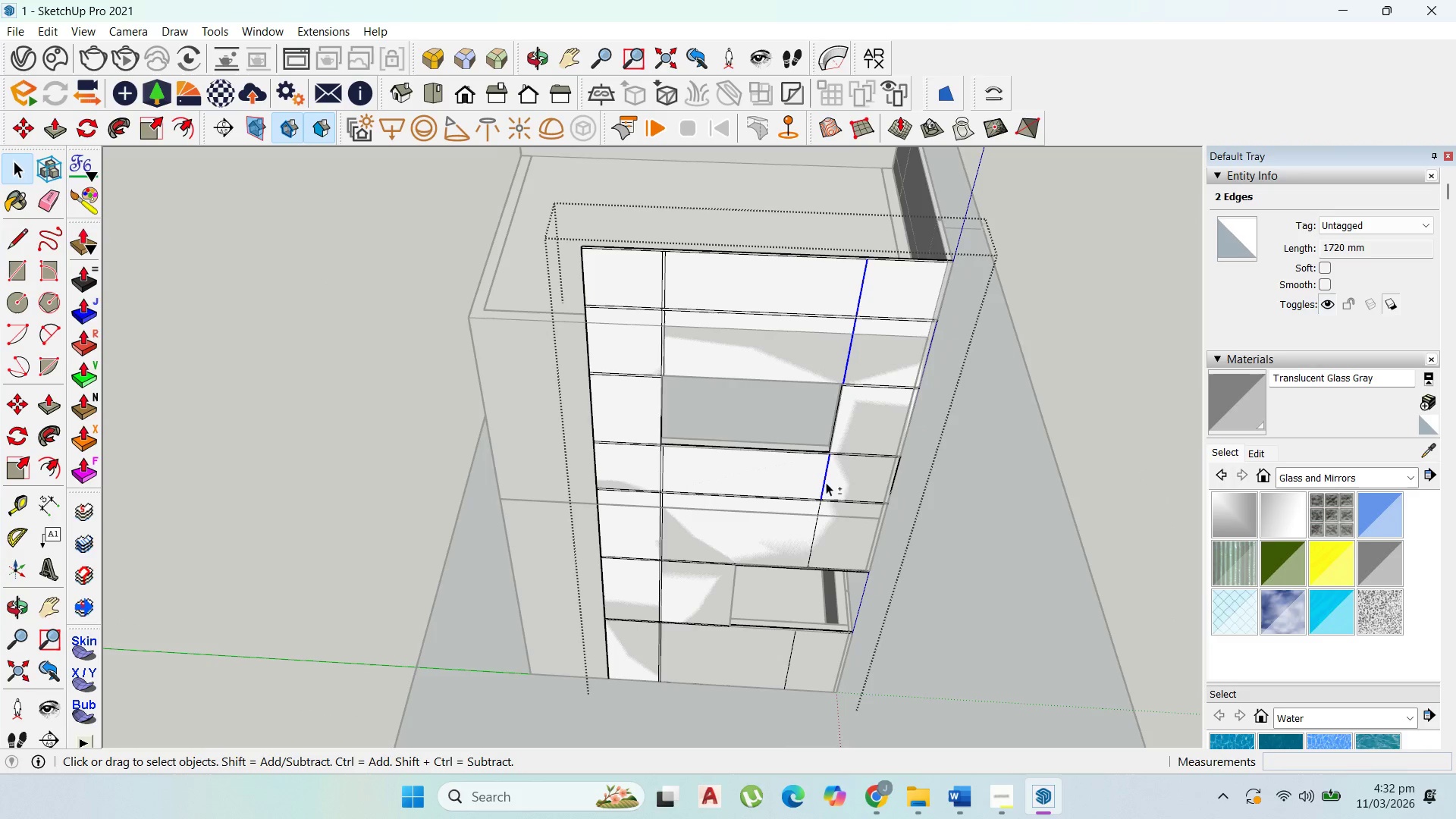 
hold_key(key=ShiftLeft, duration=1.52)
left_click([821, 521])
 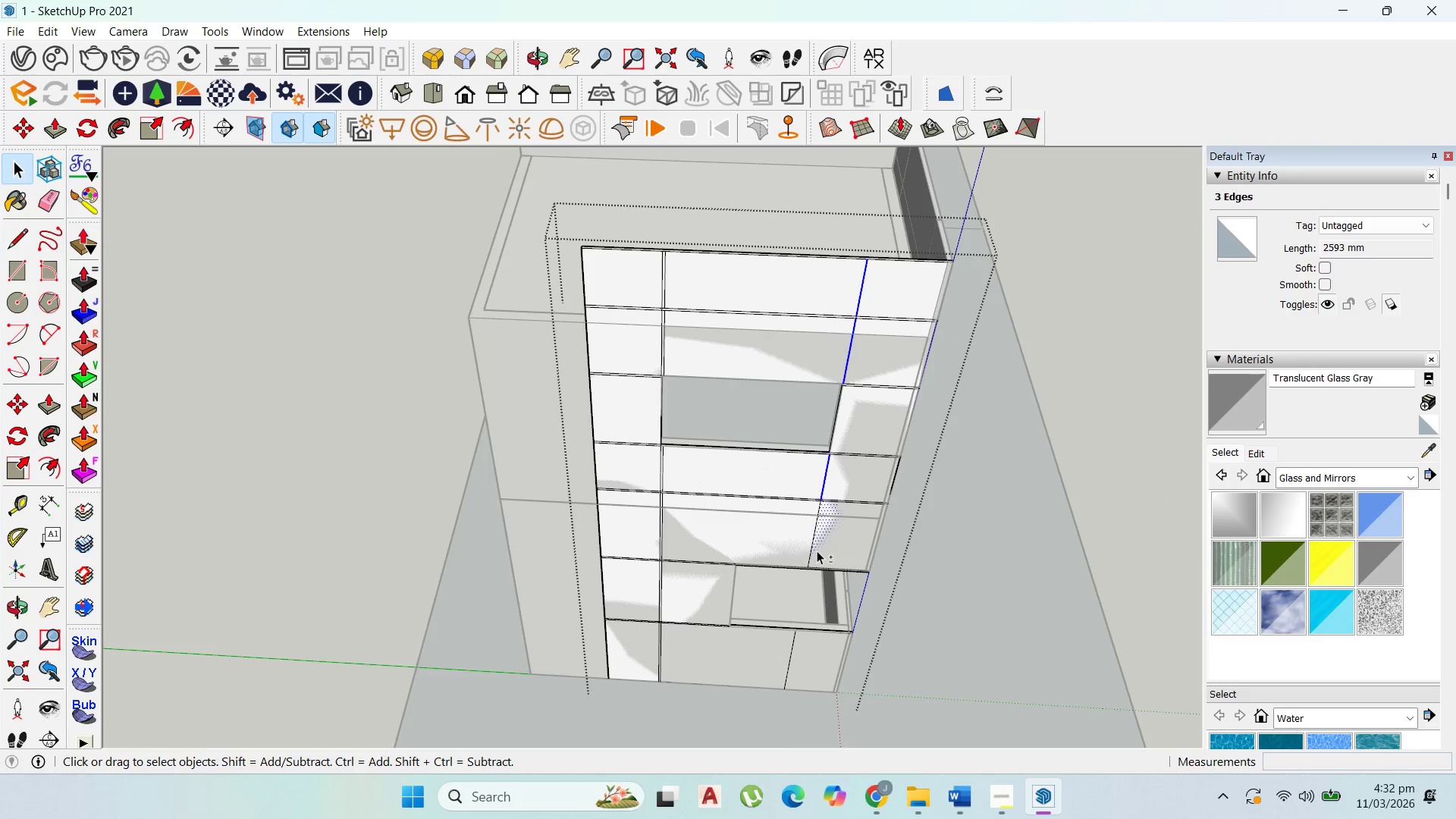 
left_click([821, 538])
 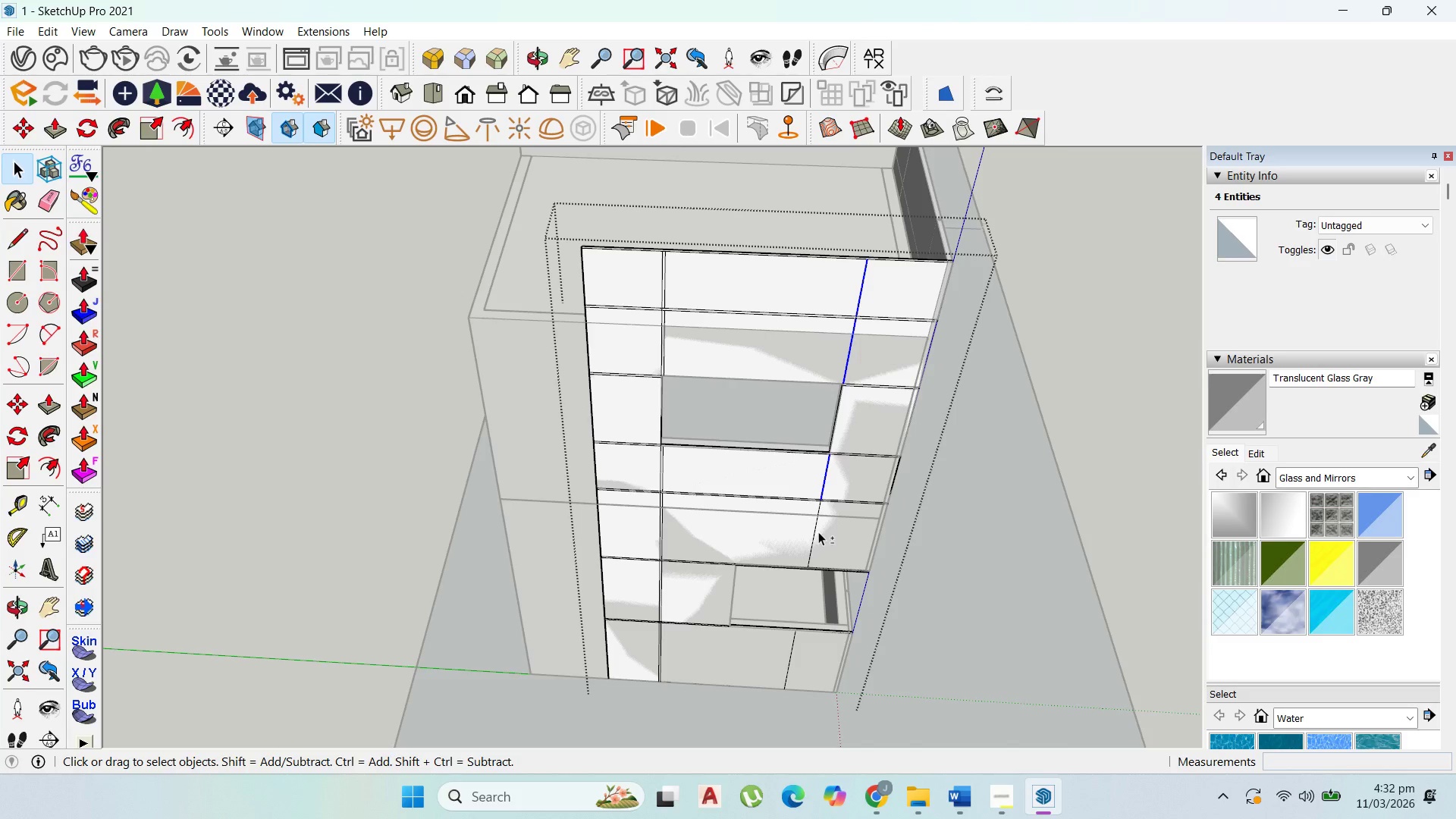 
hold_key(key=ShiftLeft, duration=1.5)
left_click([816, 528])
 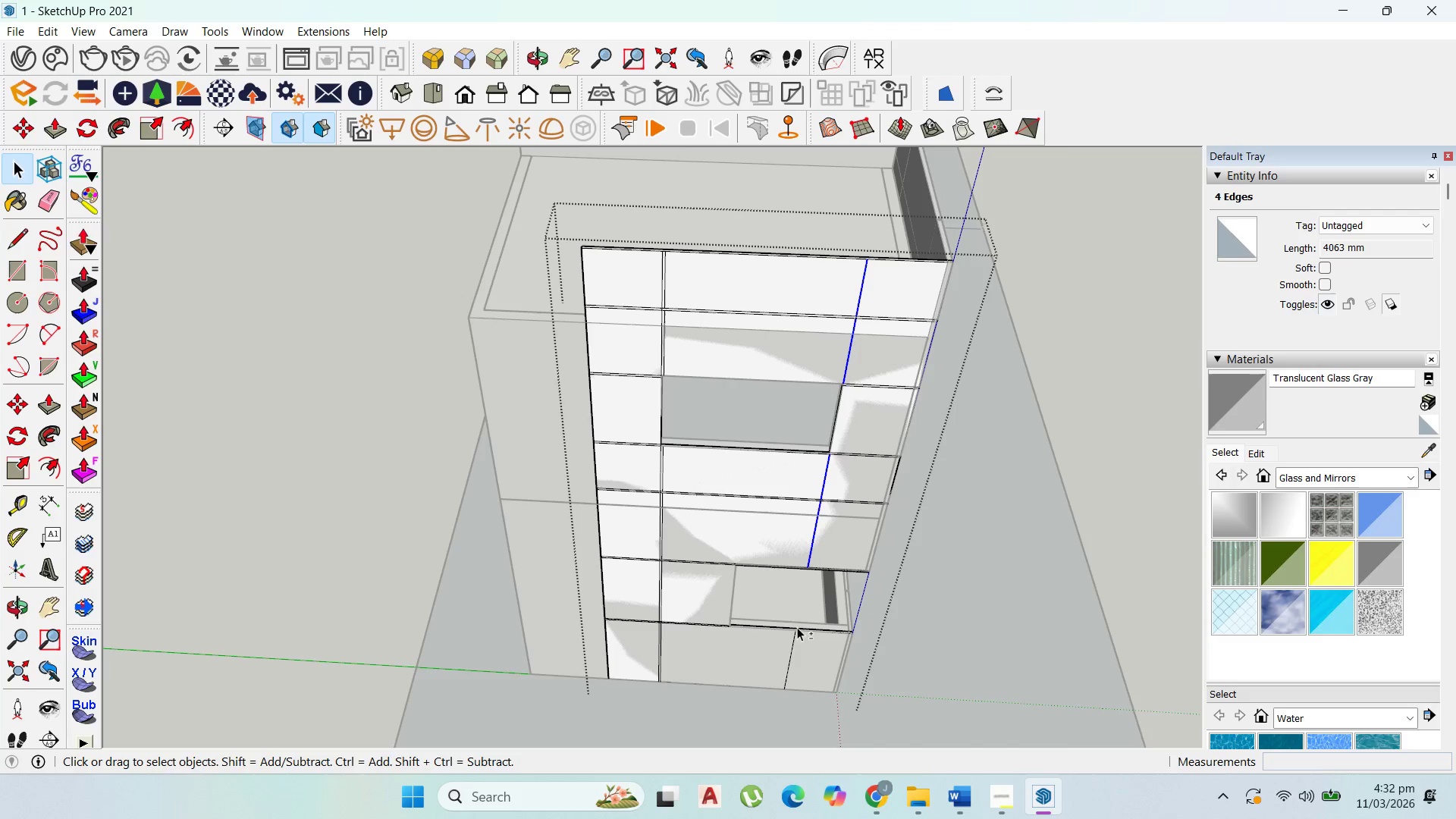 
hold_key(key=ShiftLeft, duration=0.52)
left_click([794, 641])
 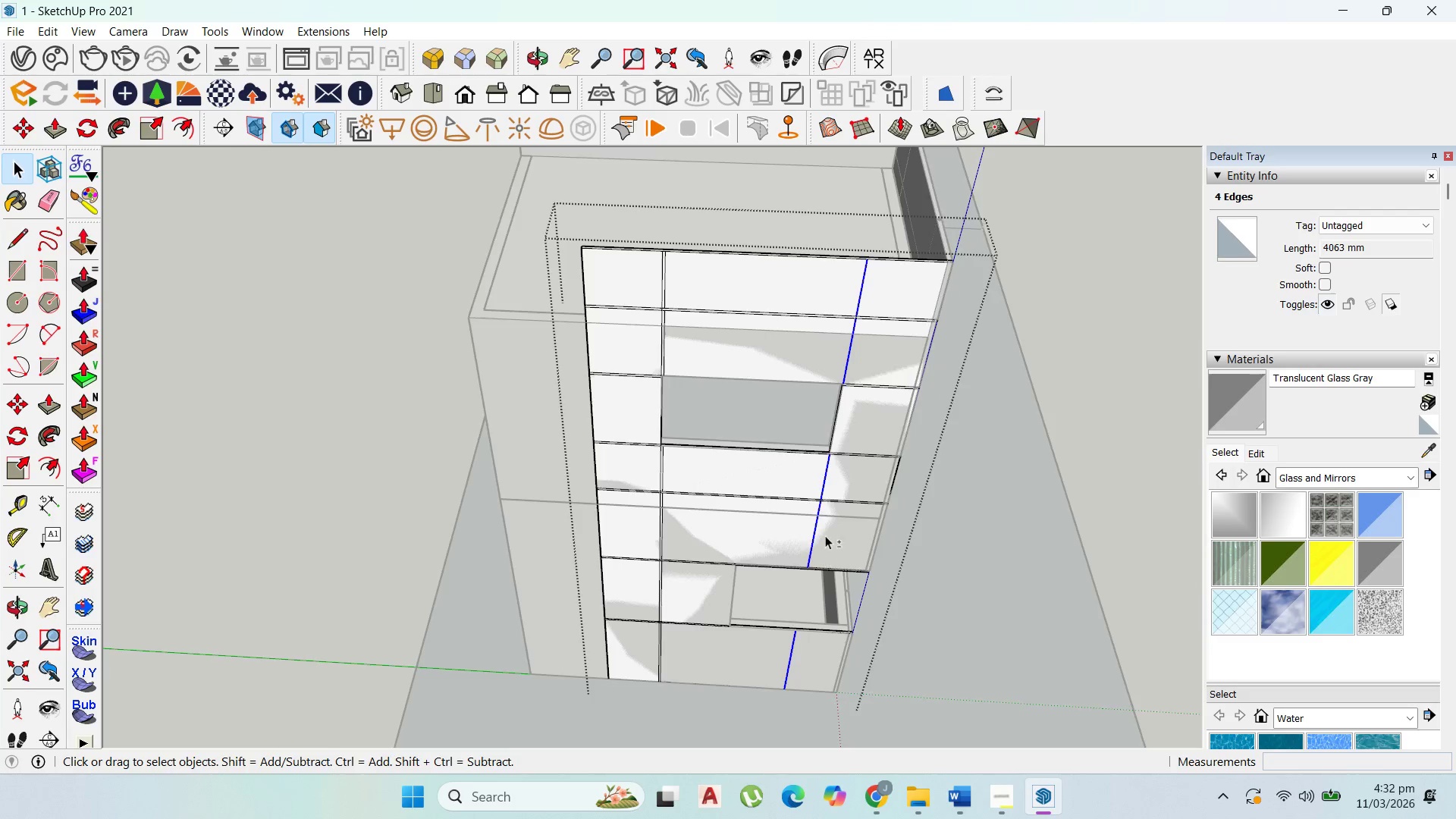 
scroll: coordinate [825, 535], scroll_direction: up, amount: 4.0
 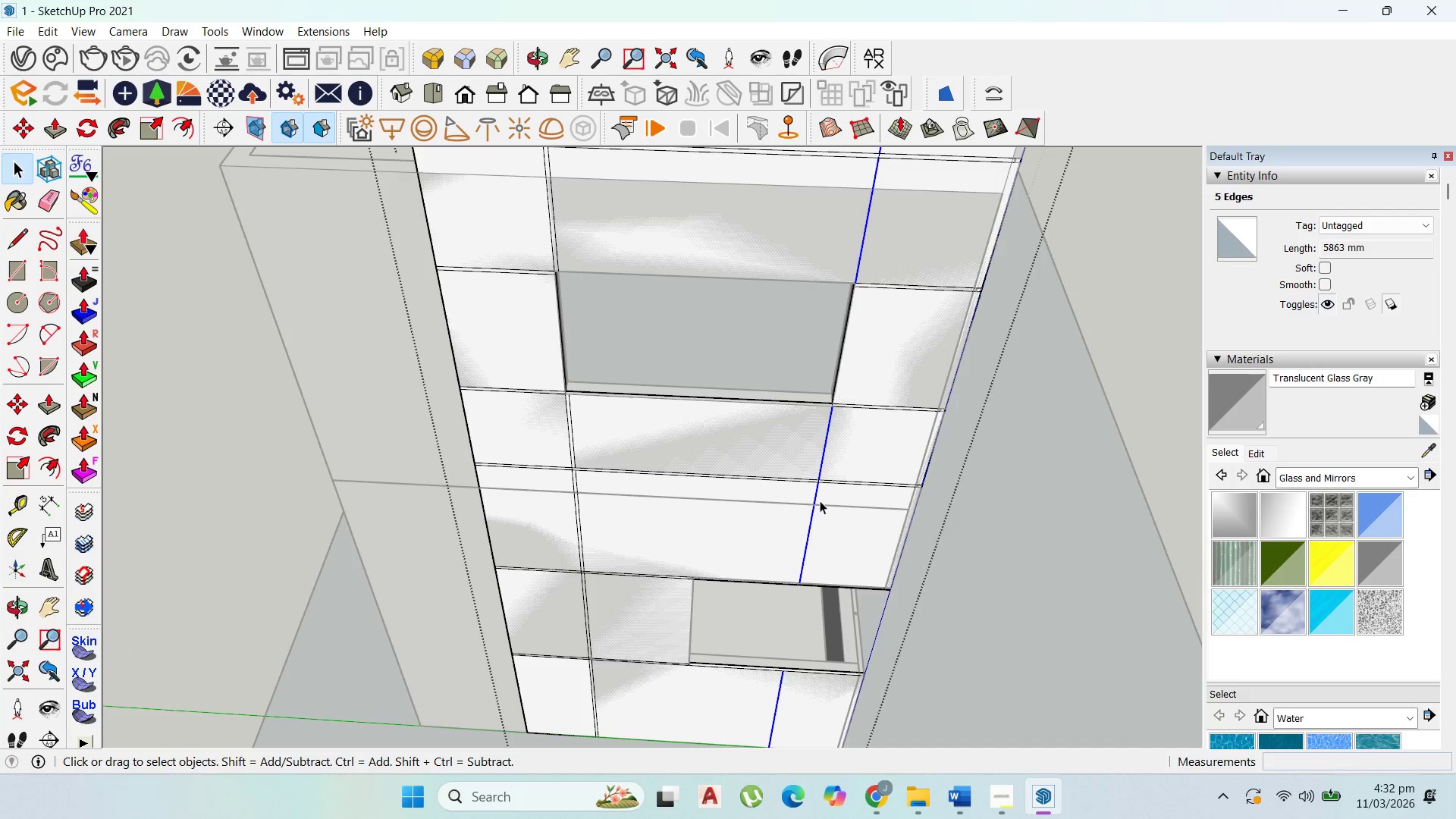 
key(M)
 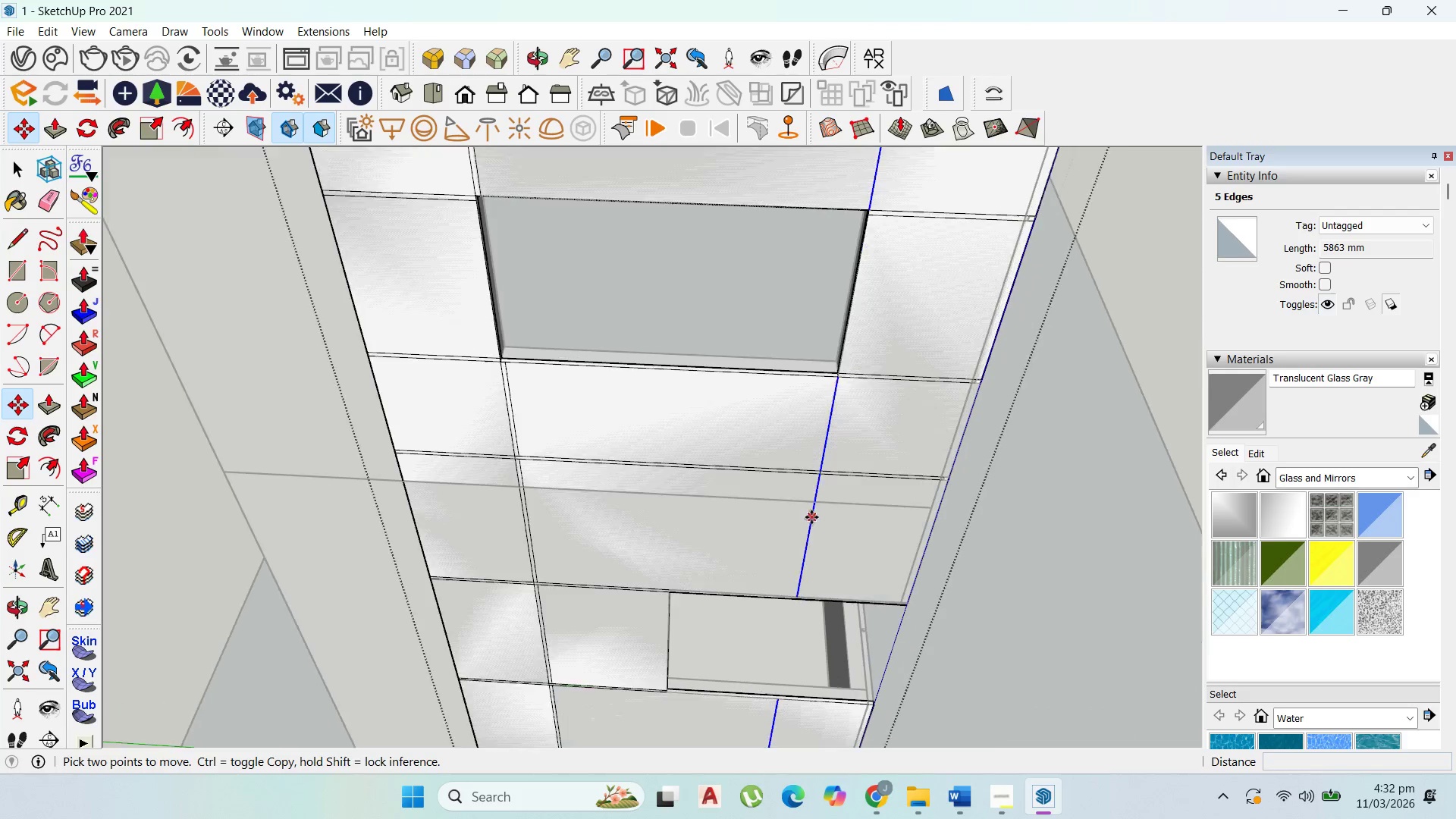 
scroll: coordinate [811, 517], scroll_direction: up, amount: 2.0
 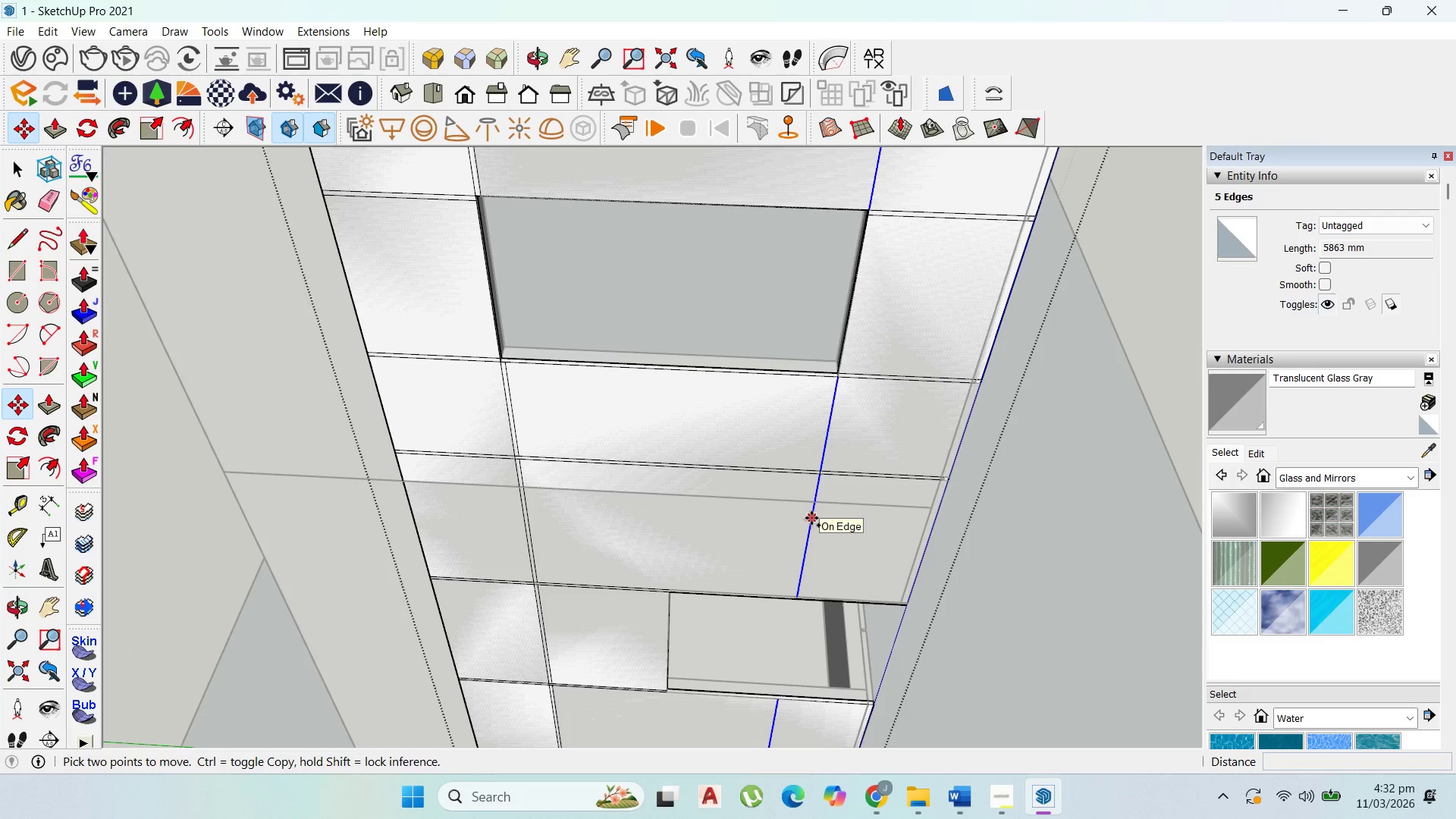 
key(Control+ControlLeft)
 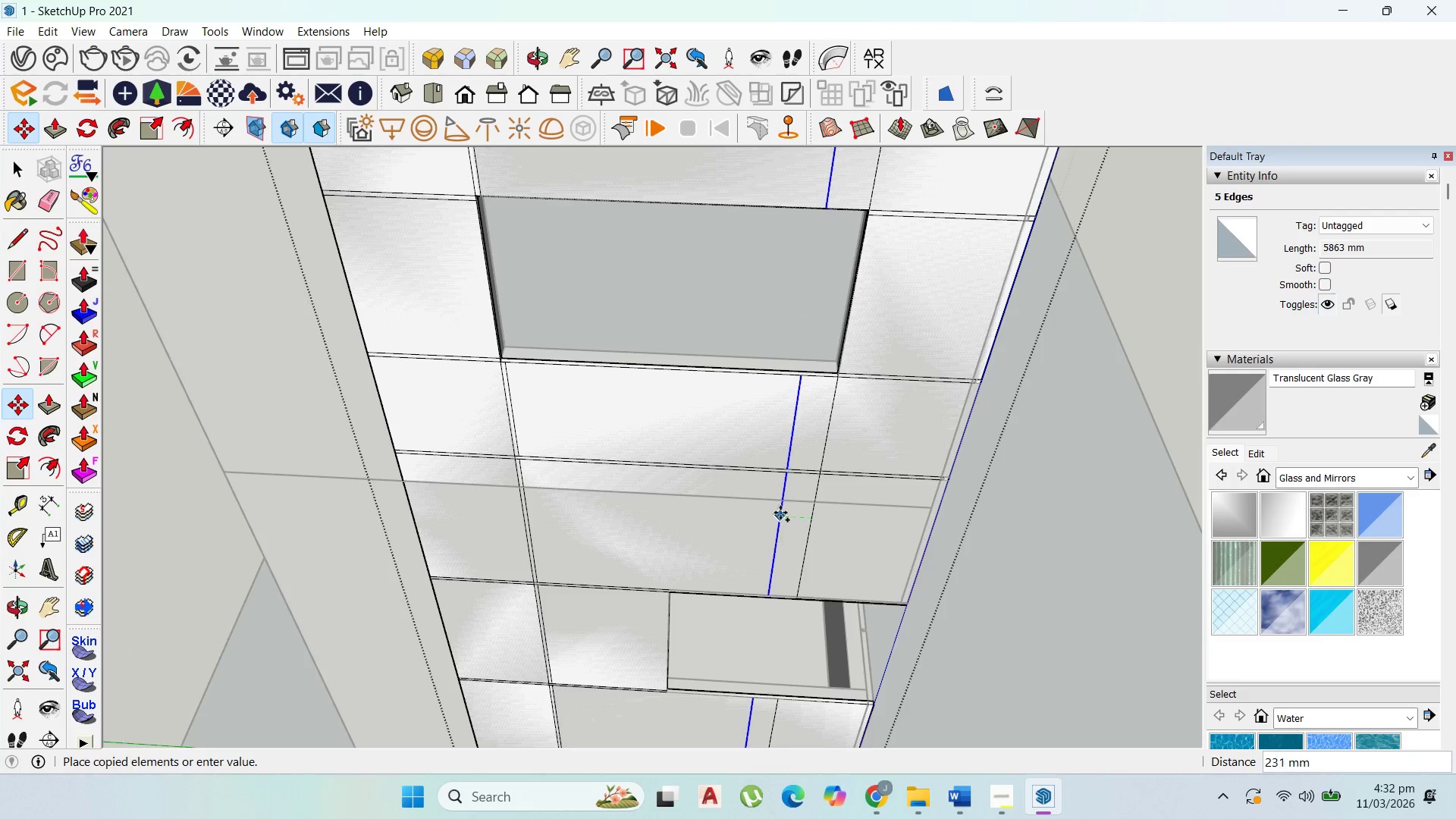 
left_click([811, 518])
 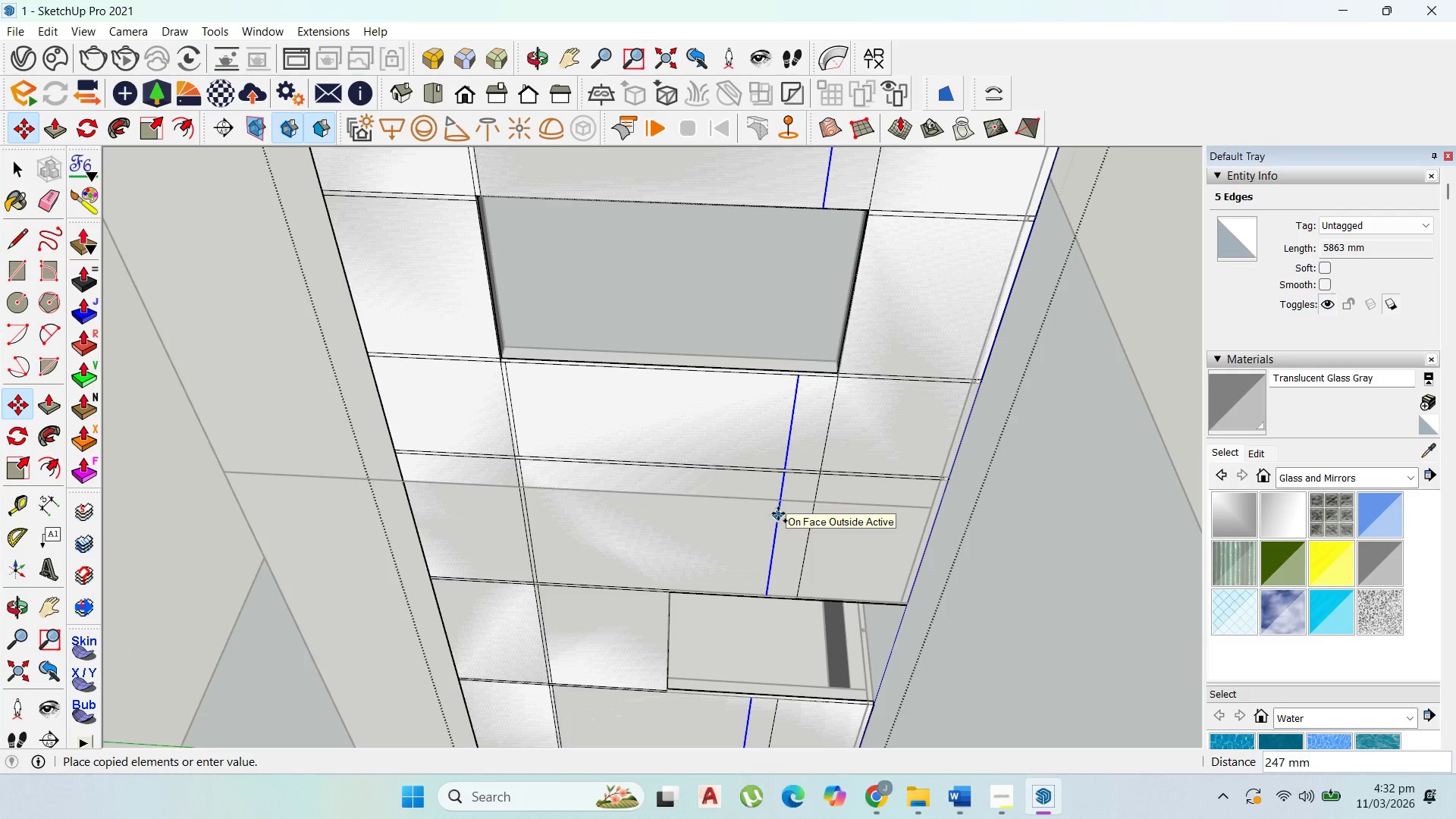 
type(30)
 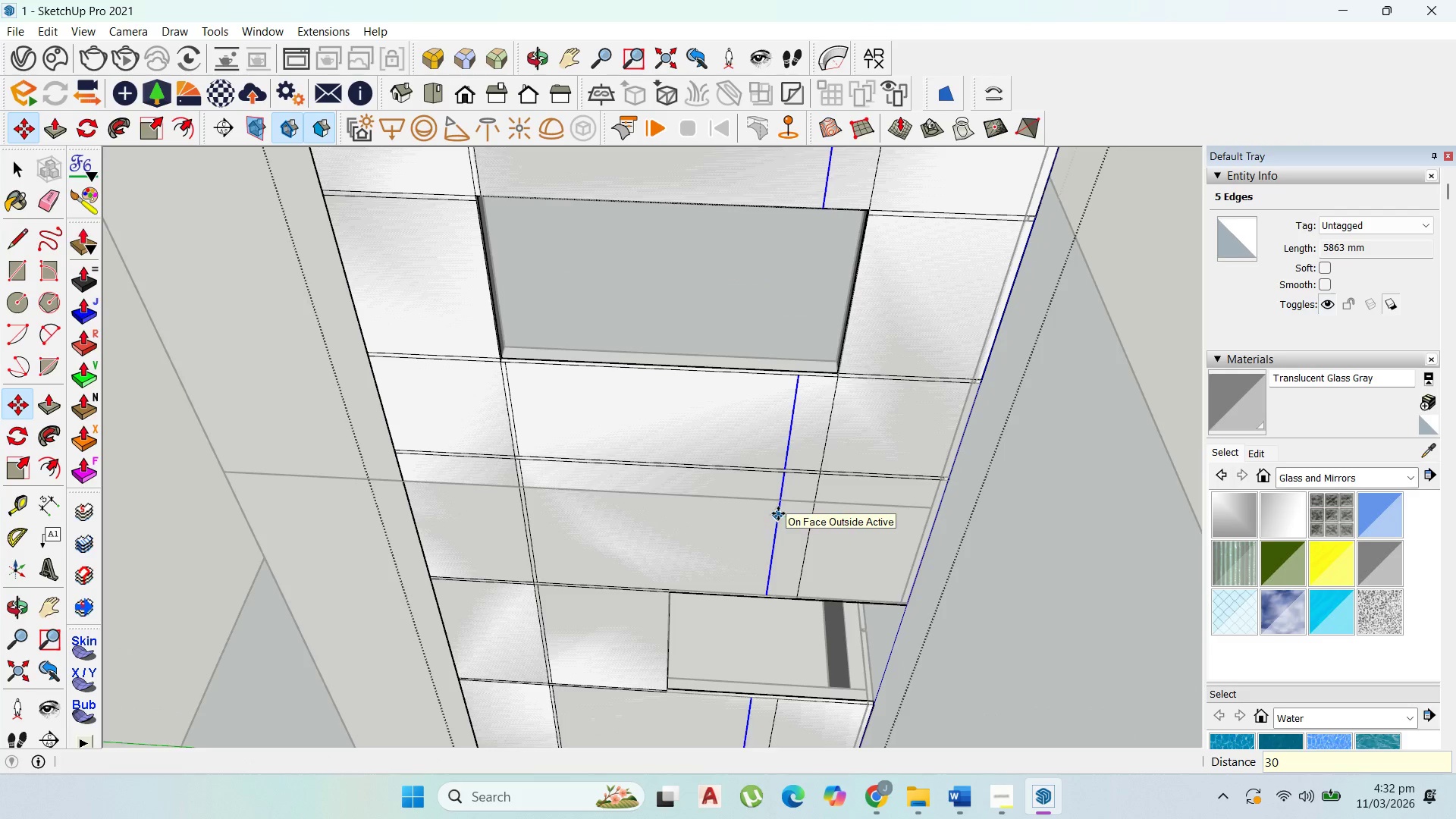 
key(Enter)
 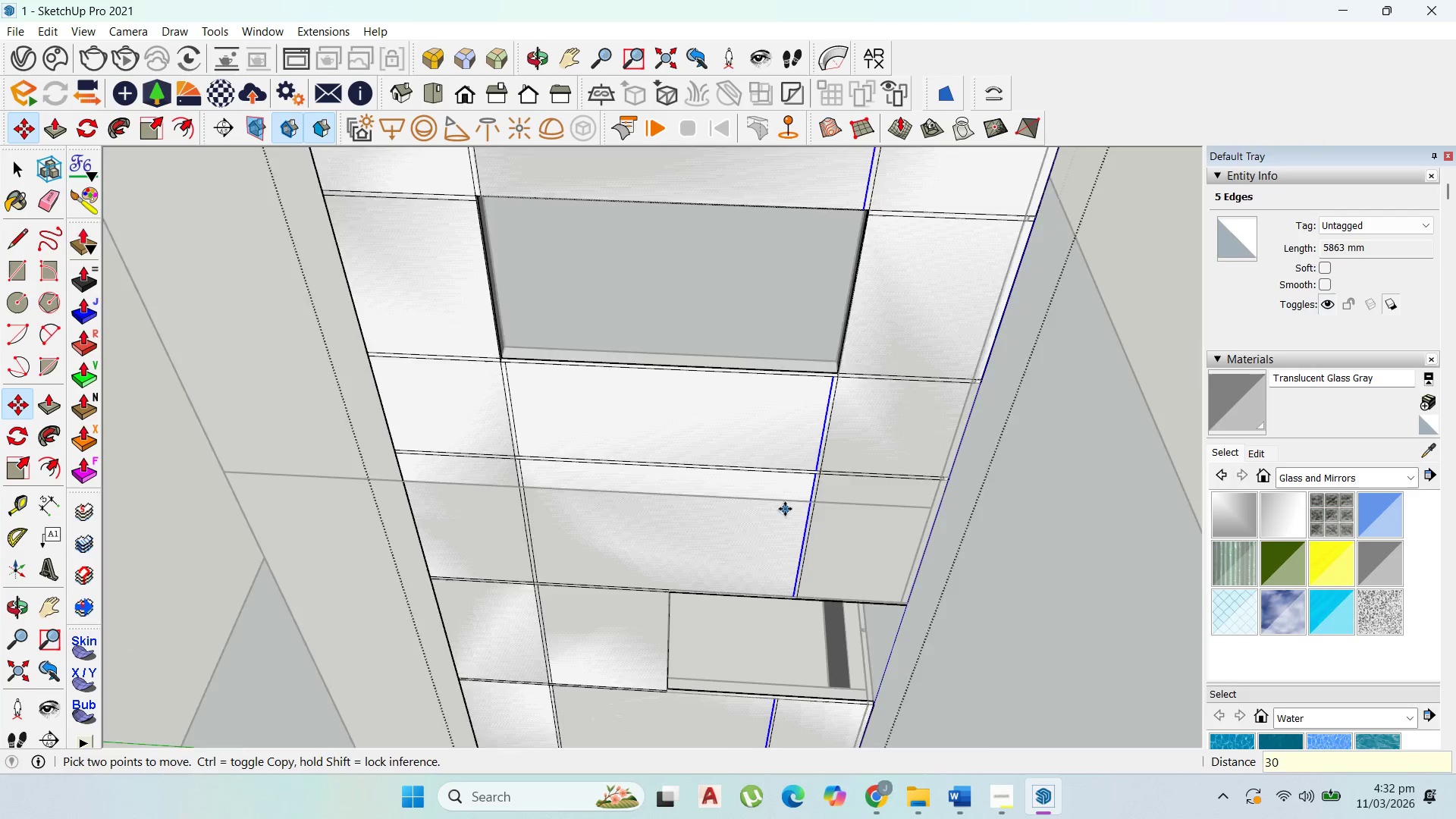 
scroll: coordinate [795, 491], scroll_direction: down, amount: 6.0
 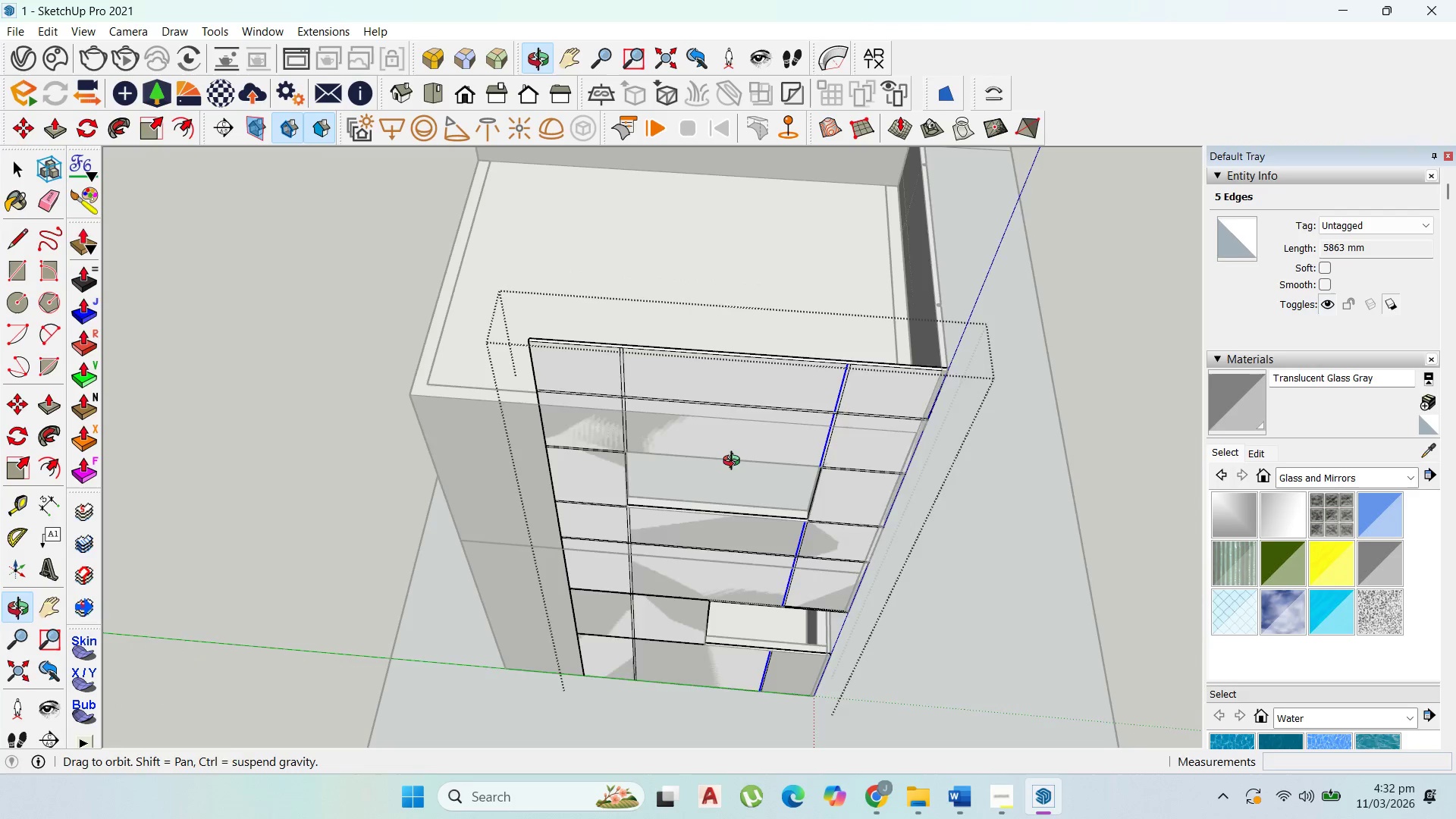 
scroll: coordinate [699, 457], scroll_direction: up, amount: 8.0
 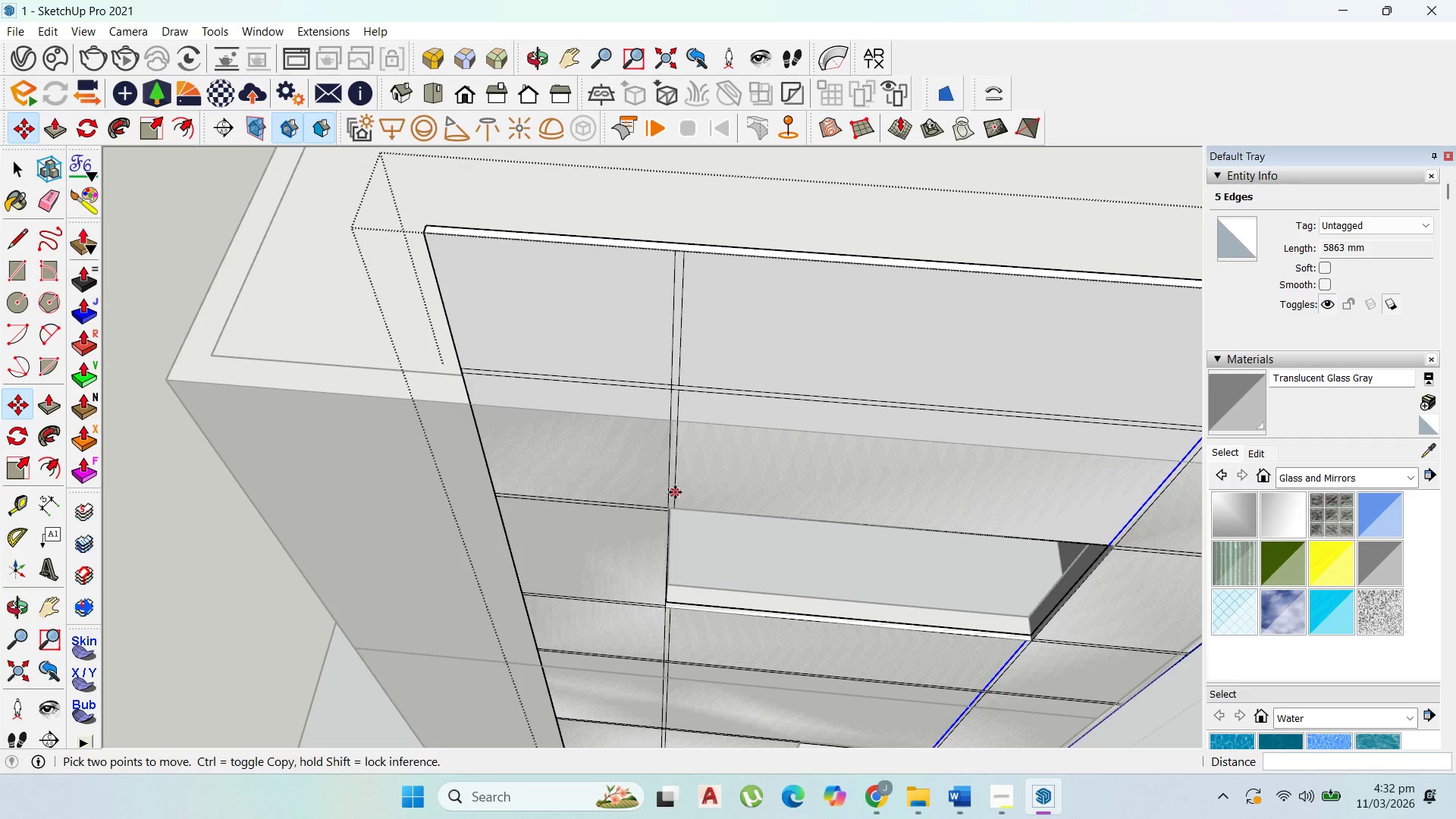 
key(P)
 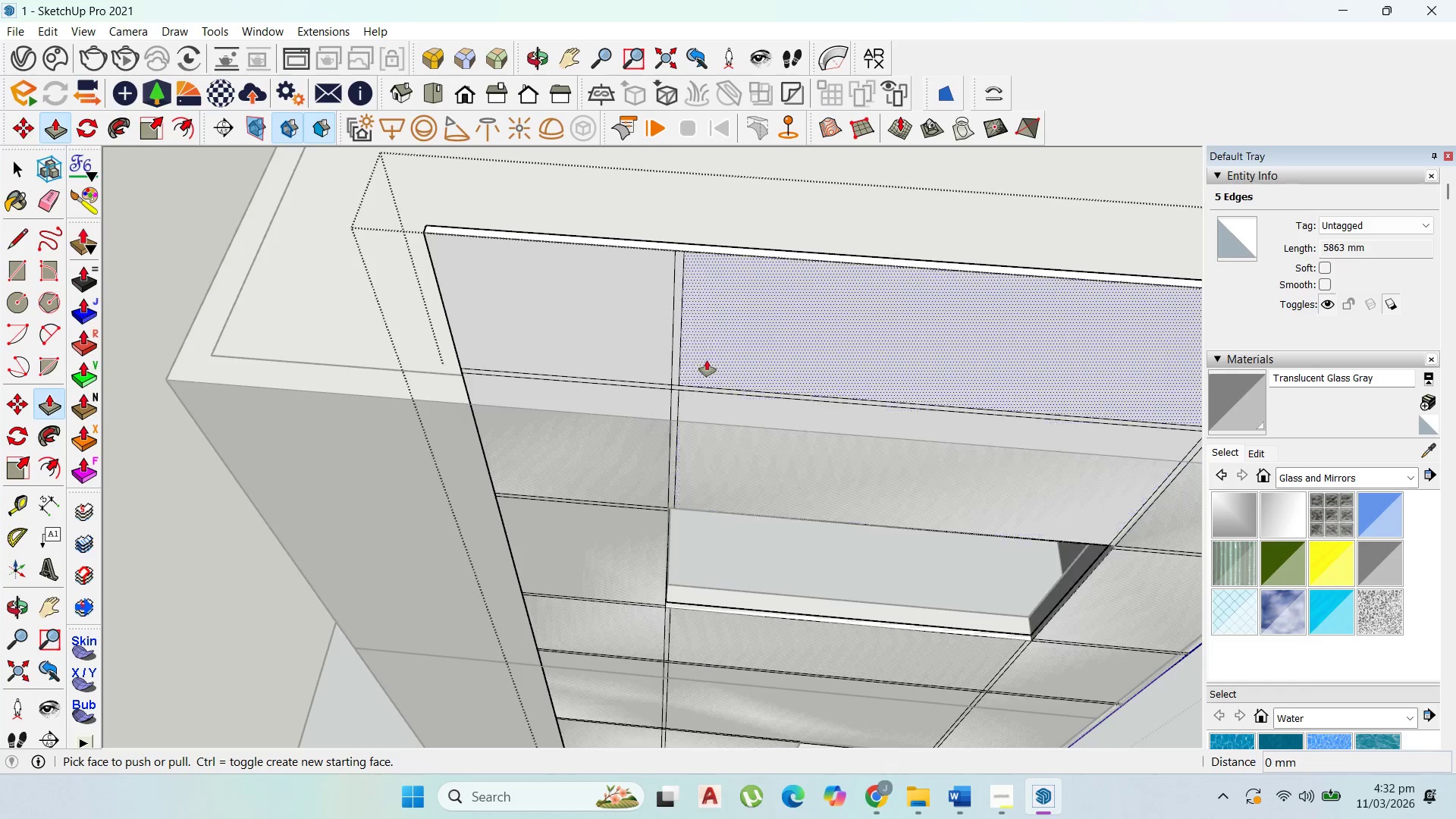 
scroll: coordinate [698, 334], scroll_direction: up, amount: 2.0
 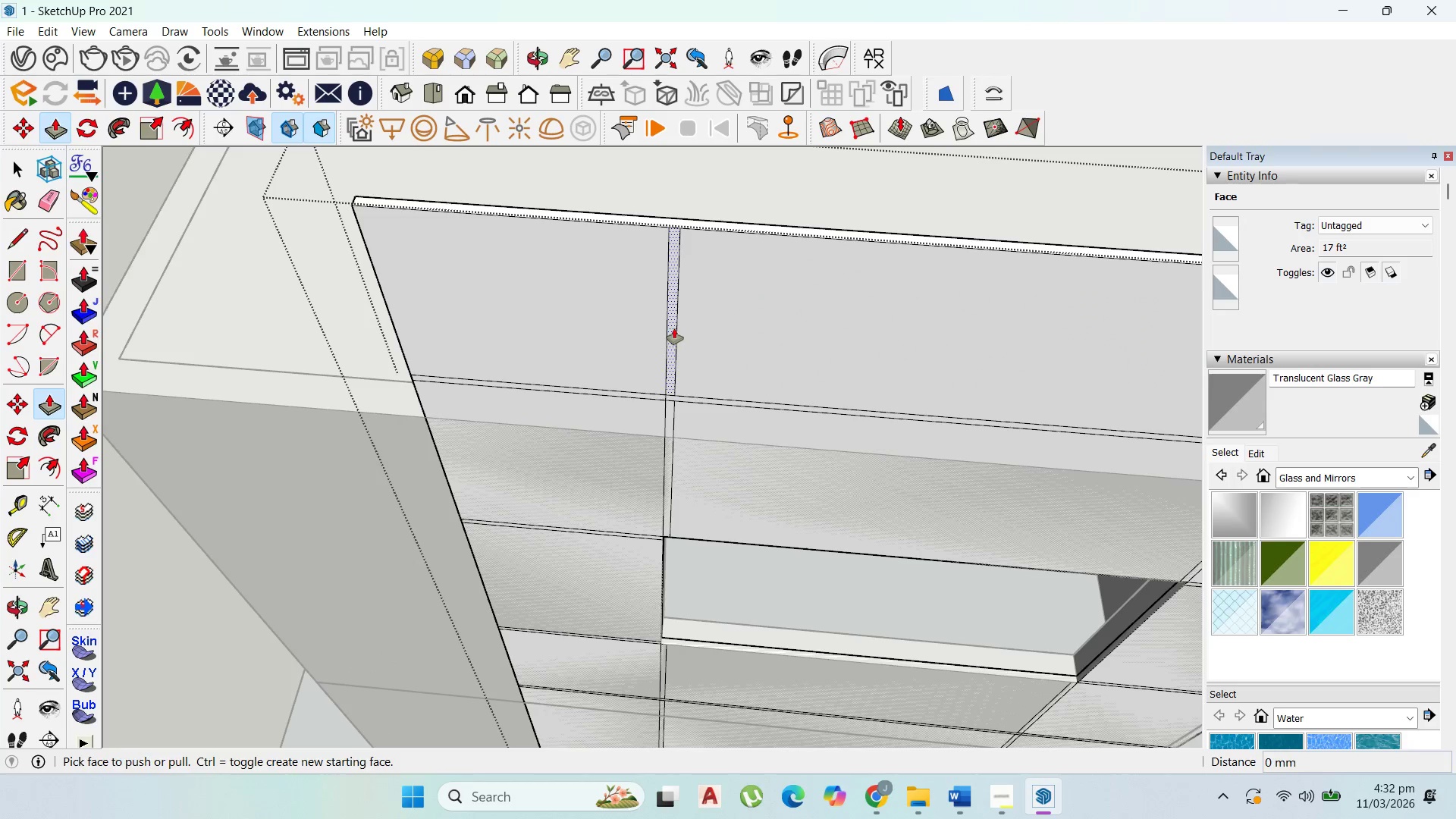 
left_click([673, 328])
 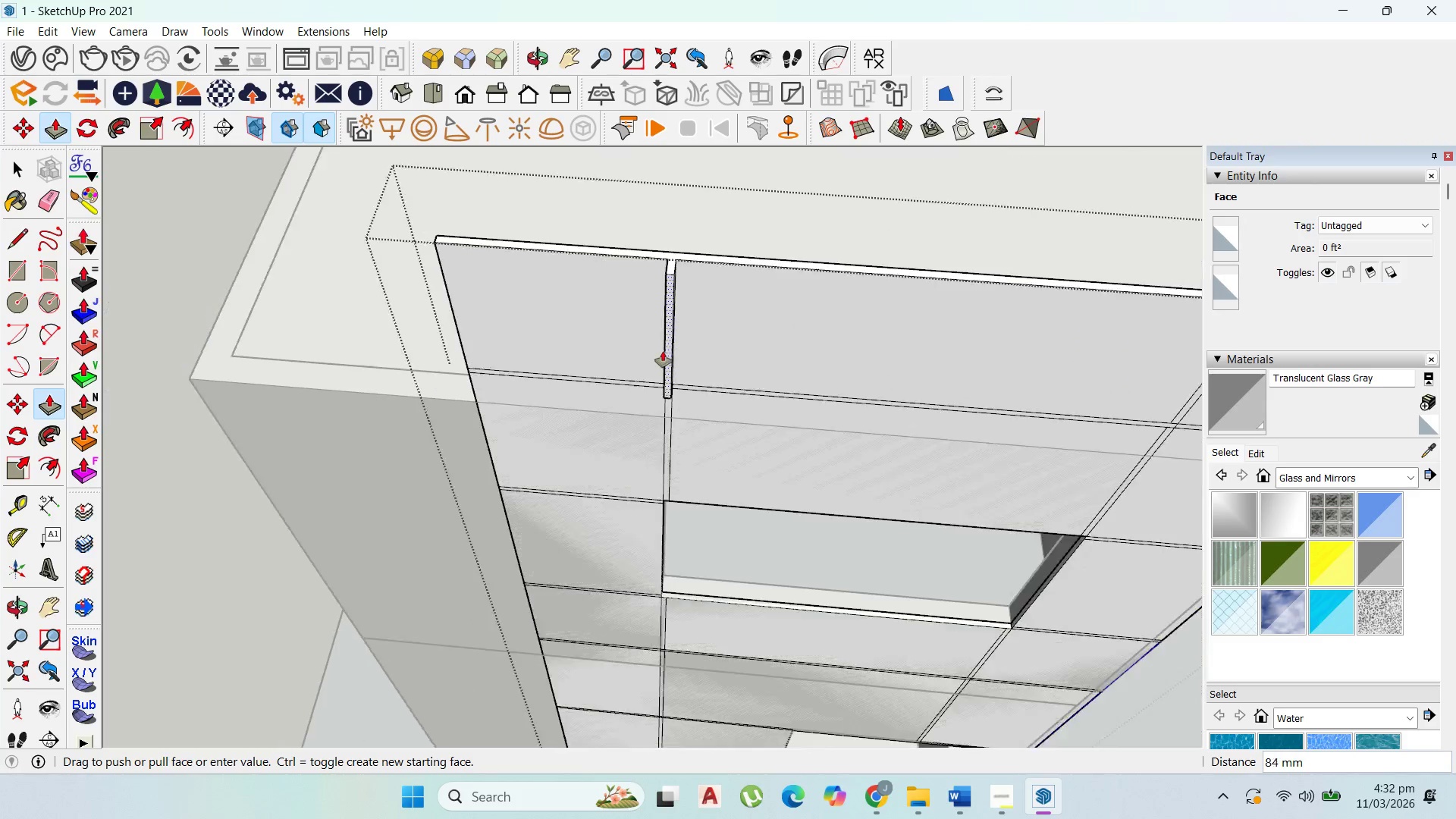 
key(Escape)
 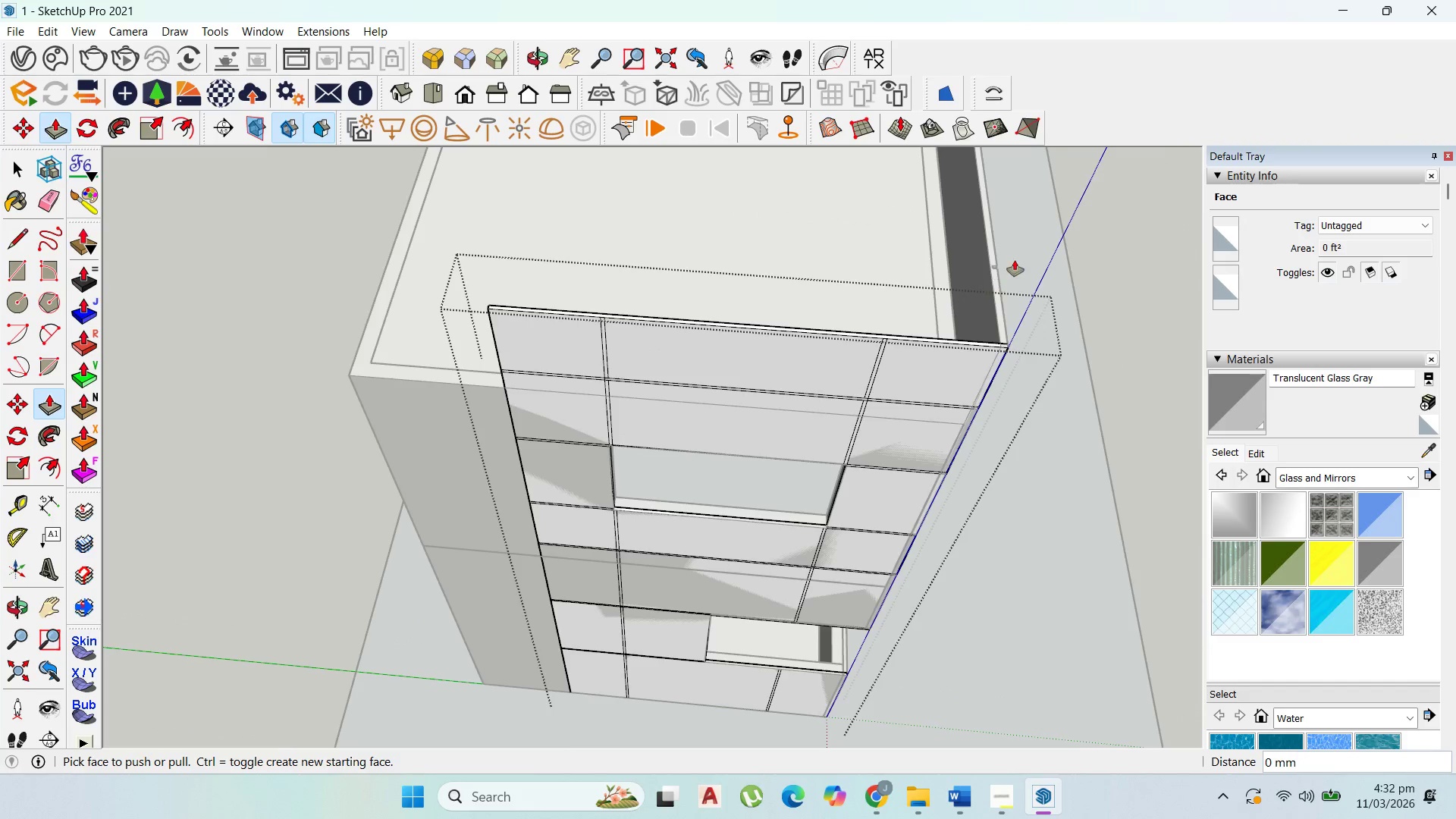 
scroll: coordinate [900, 364], scroll_direction: down, amount: 10.0
 